 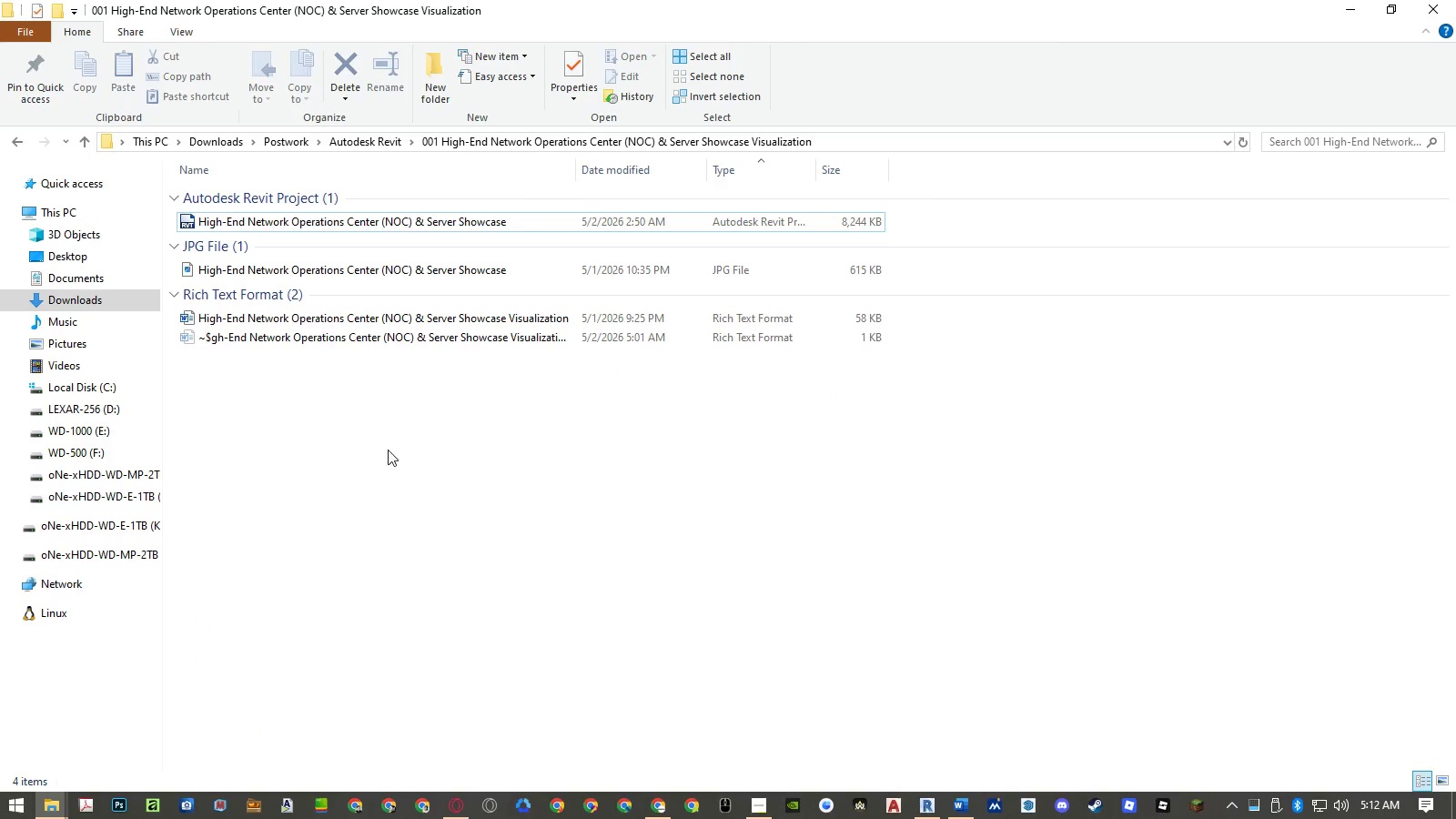 
double_click([404, 225])
 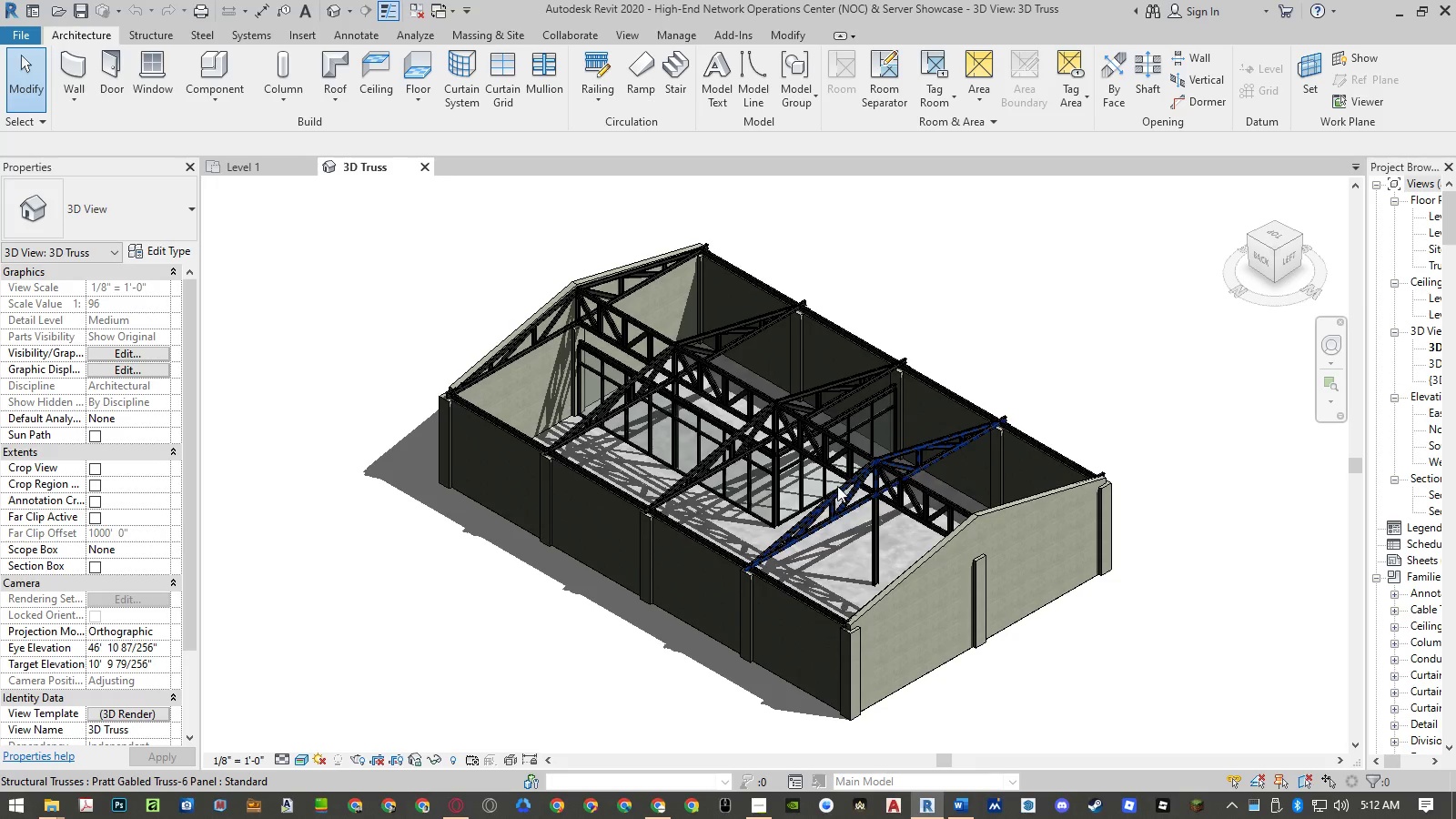 
wait(13.45)
 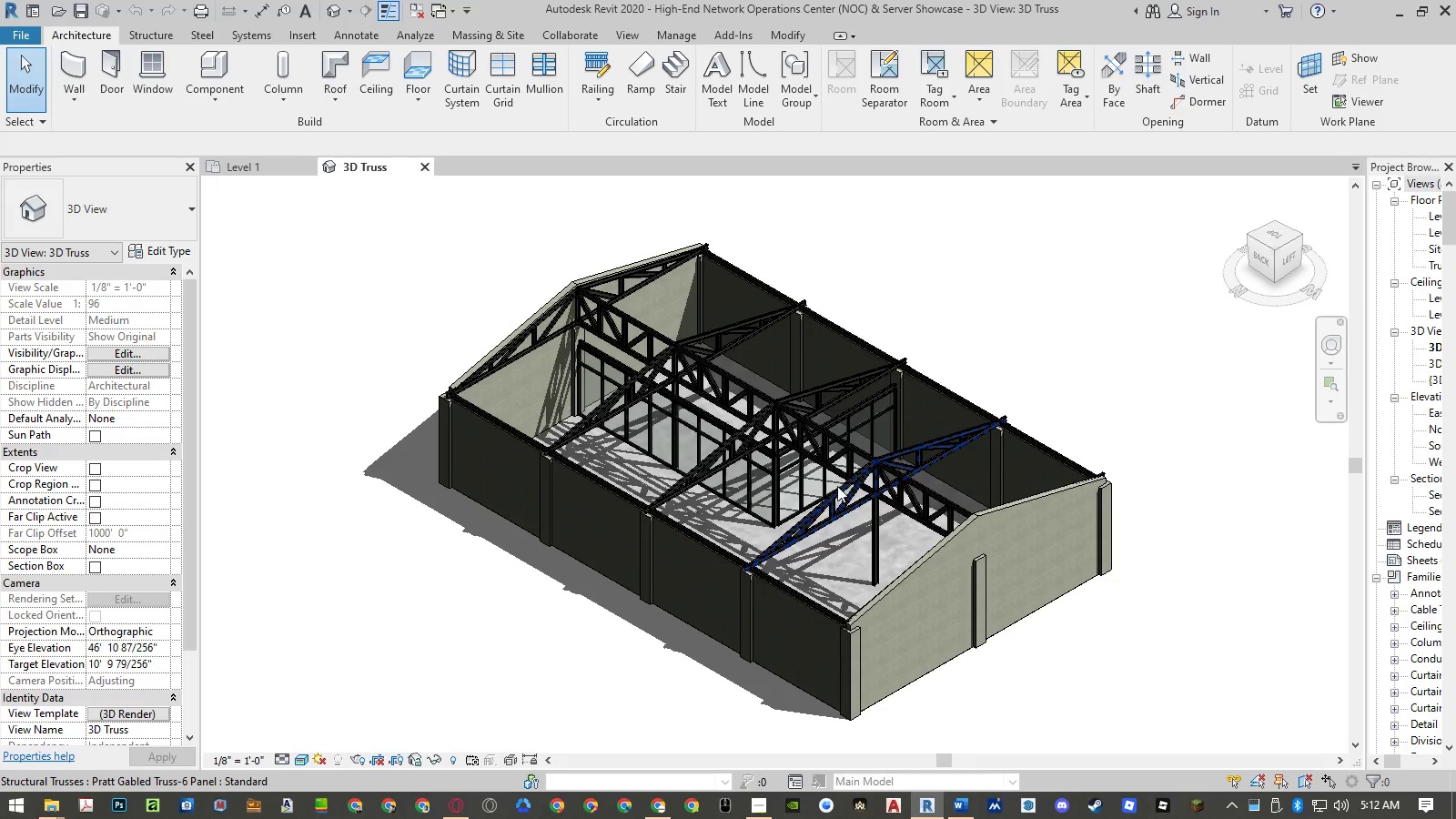 
left_click([1098, 309])
 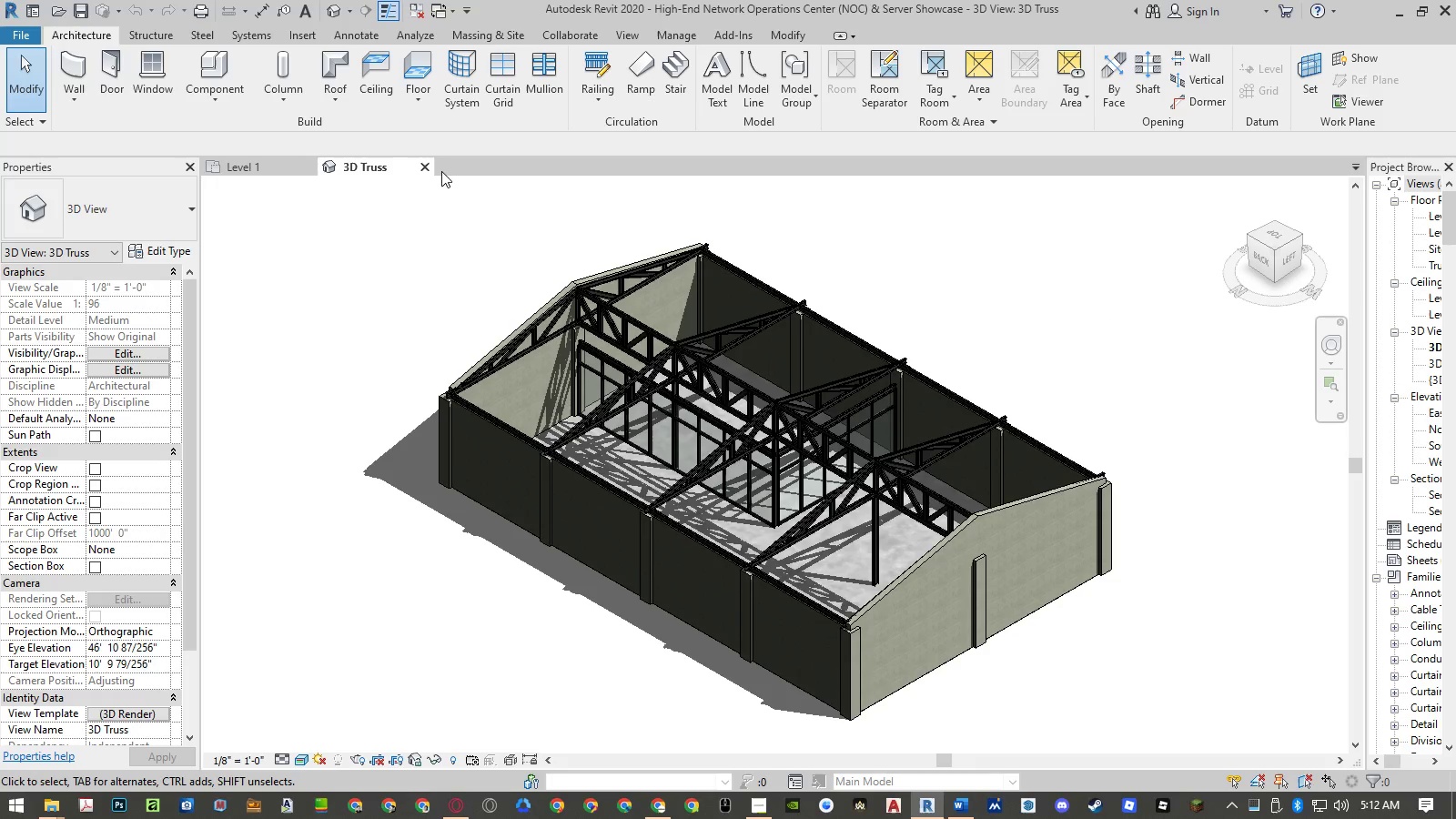 
left_click([425, 169])
 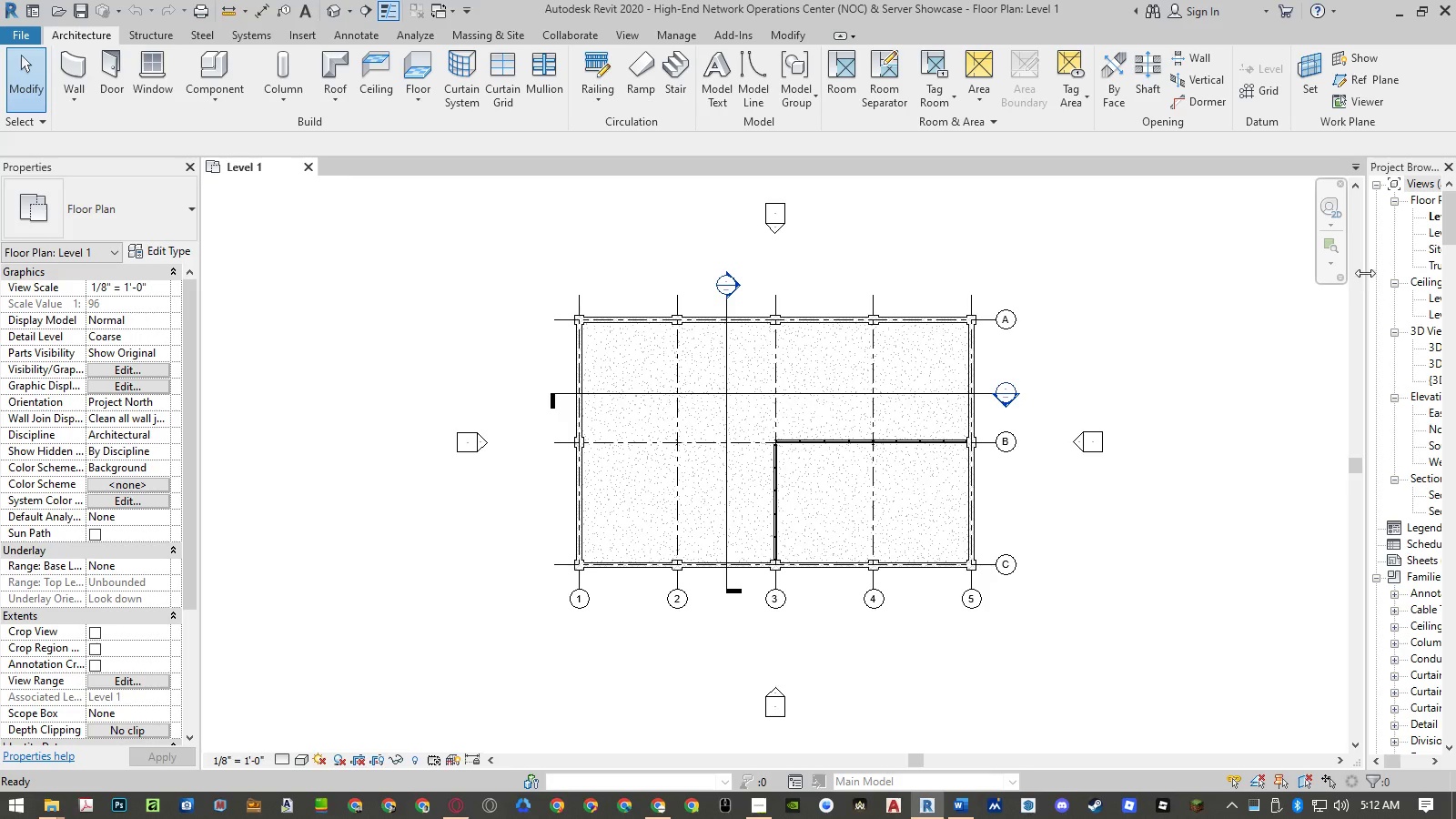 
left_click_drag(start_coordinate=[1366, 273], to_coordinate=[1202, 277])
 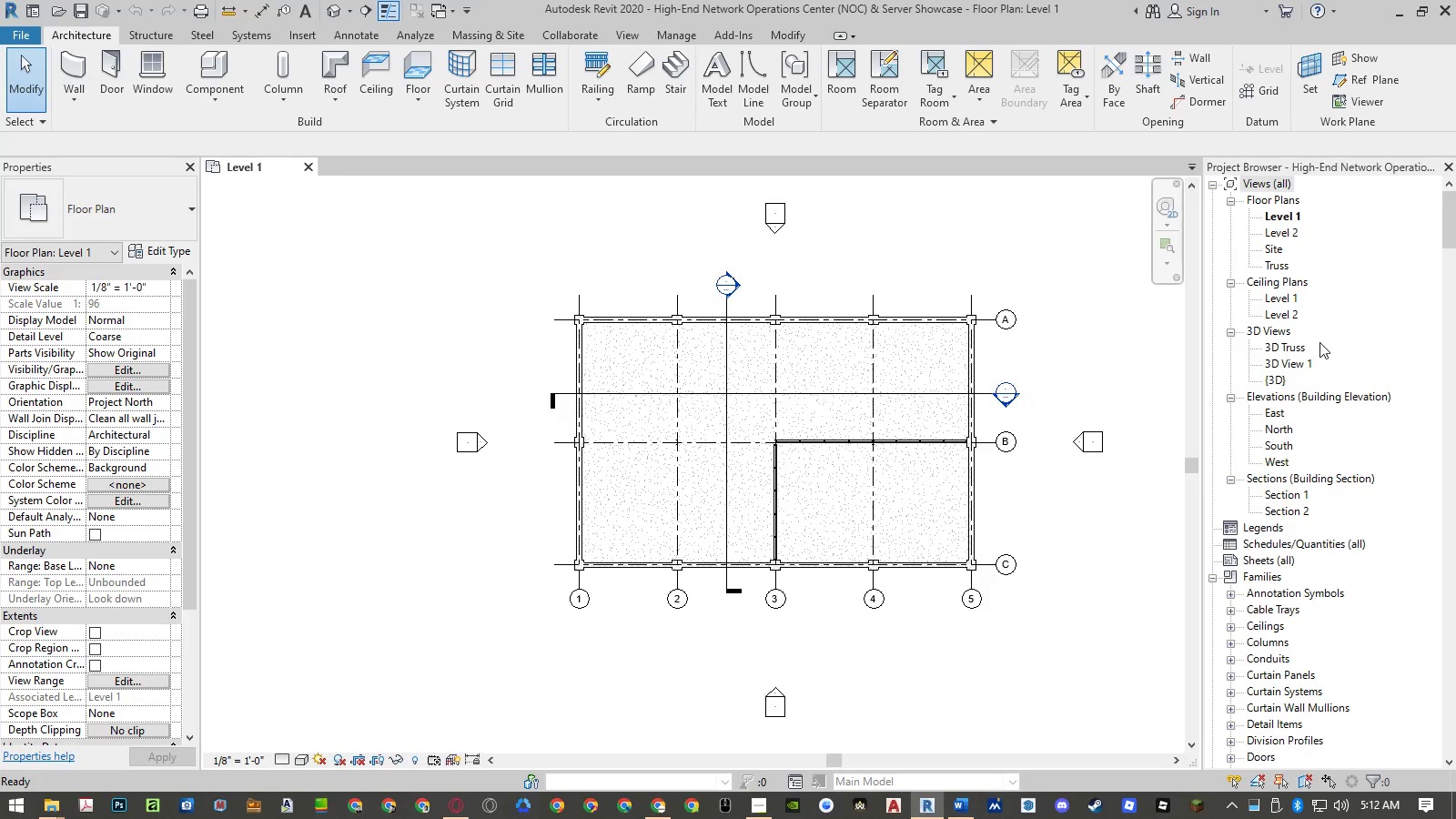 
left_click([1295, 359])
 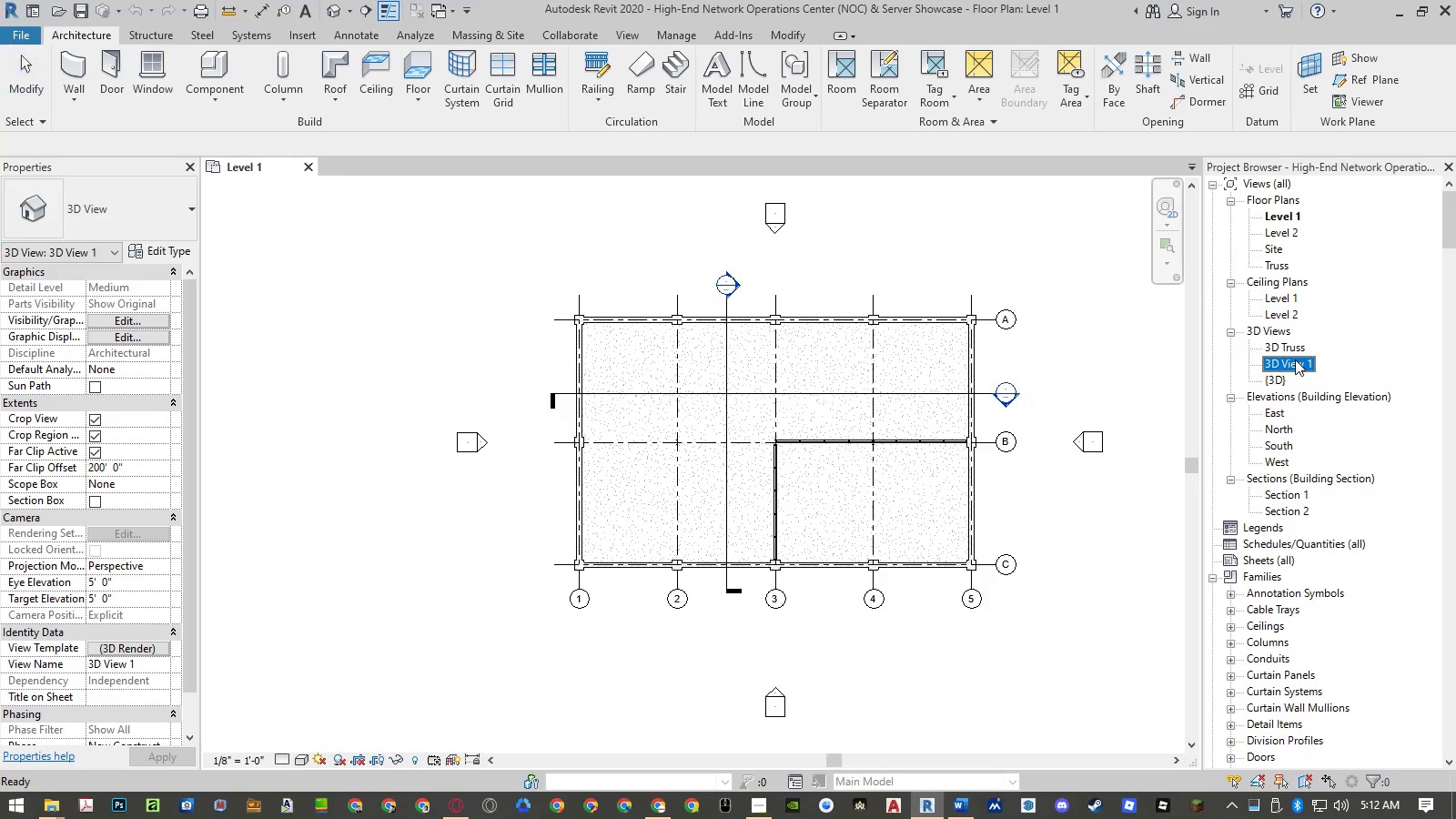 
right_click([1295, 359])
 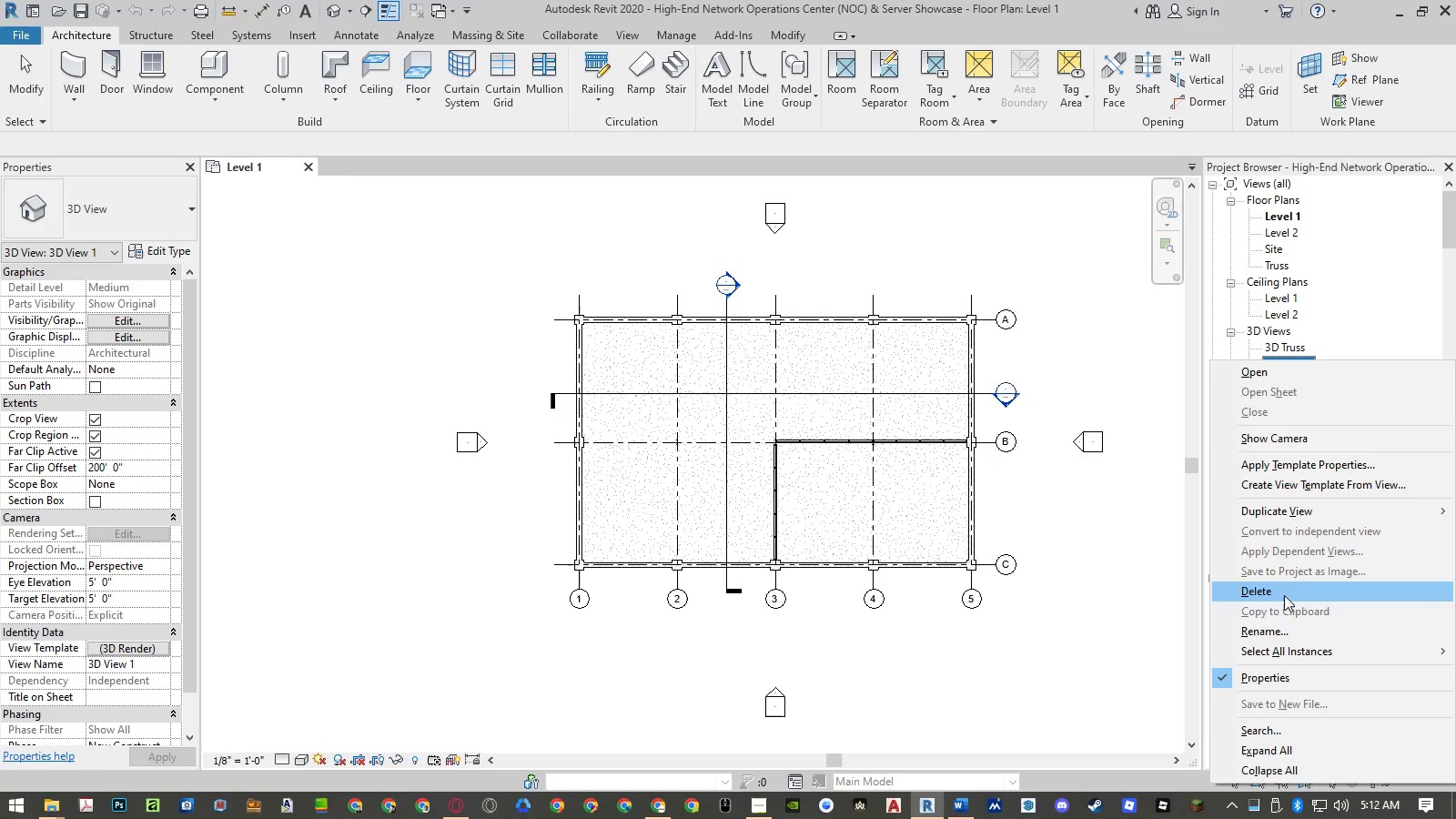 
left_click([1279, 631])
 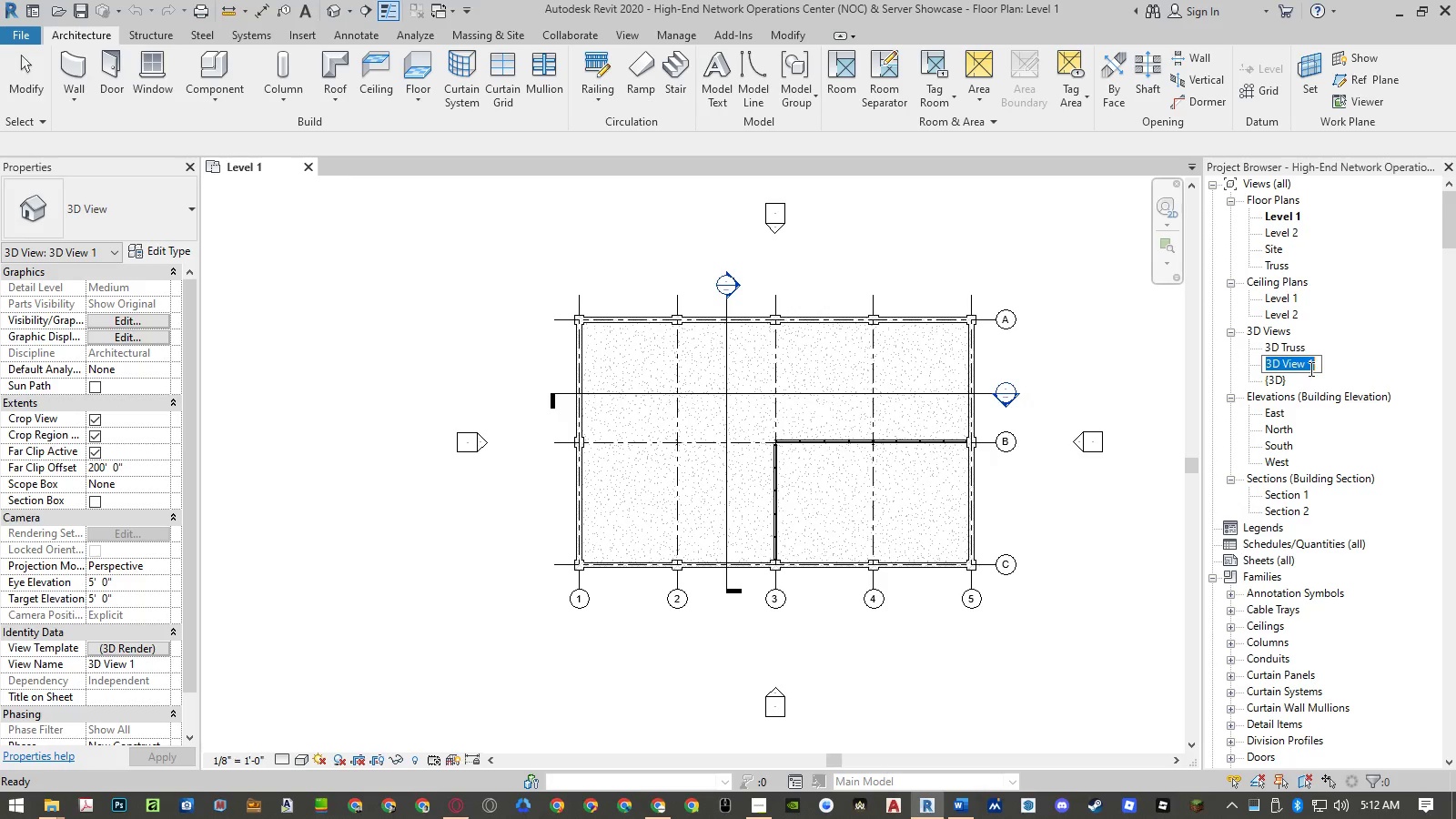 
left_click([1310, 369])
 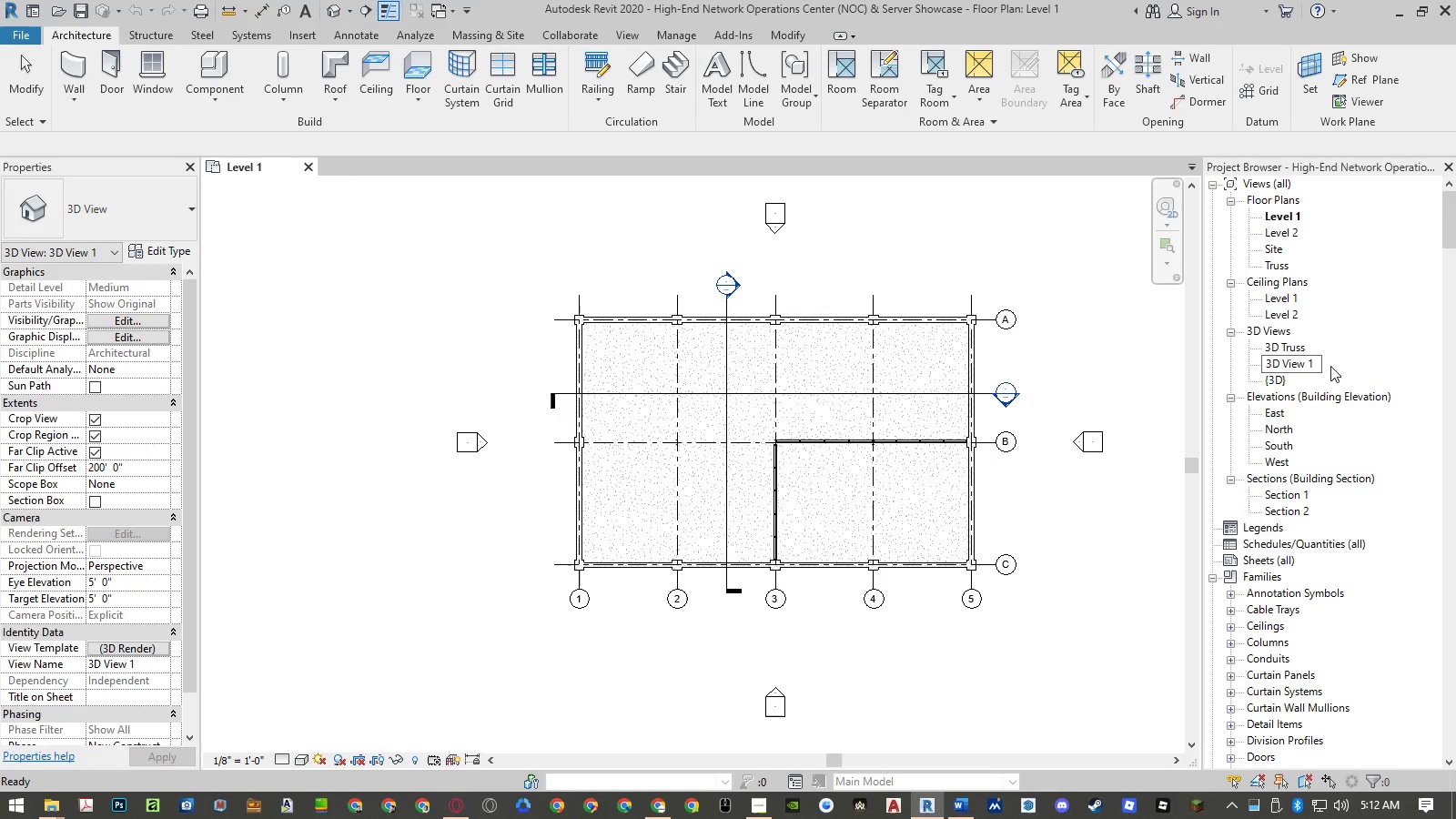 
key(Delete)
 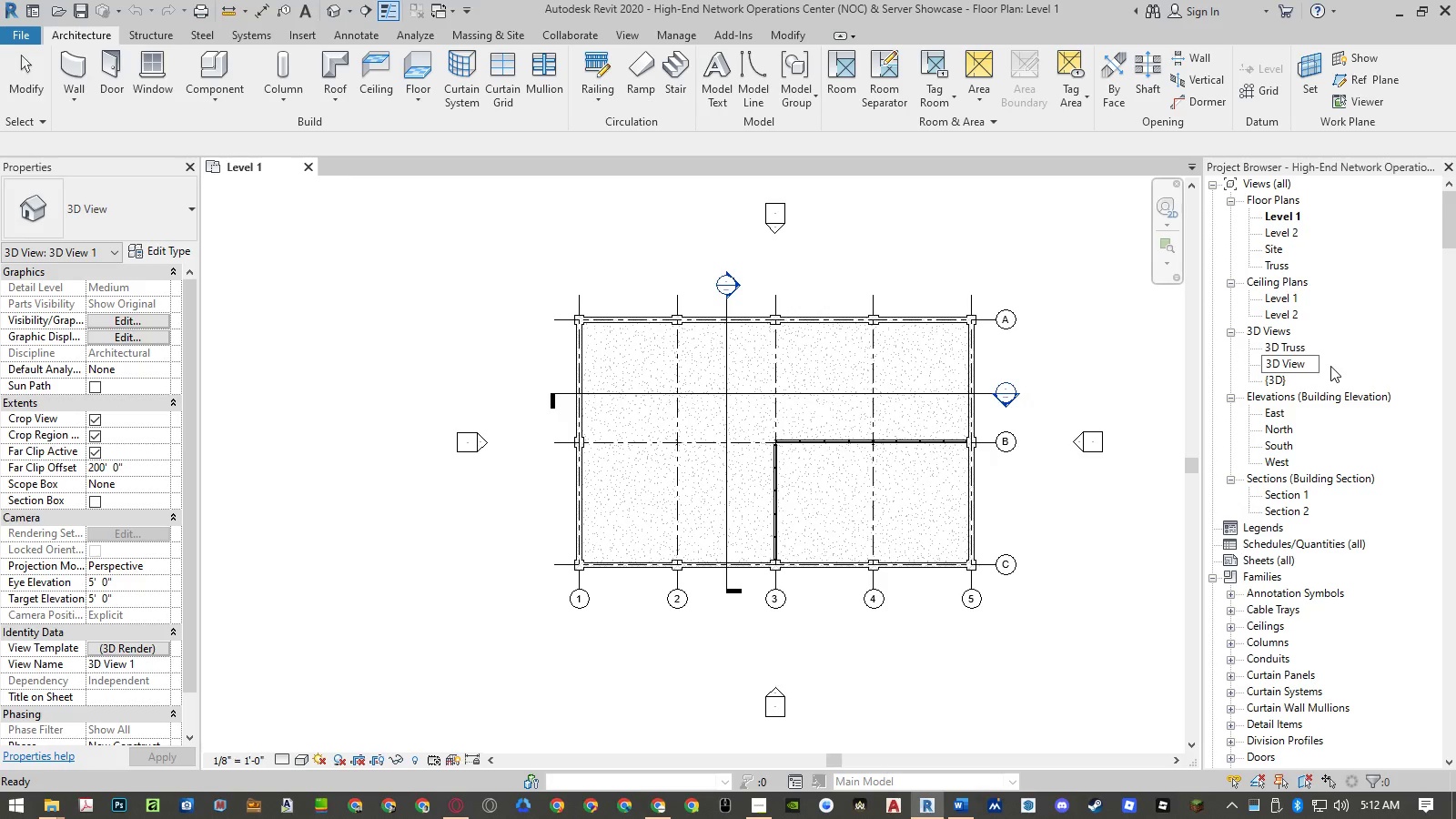 
key(Backspace)
 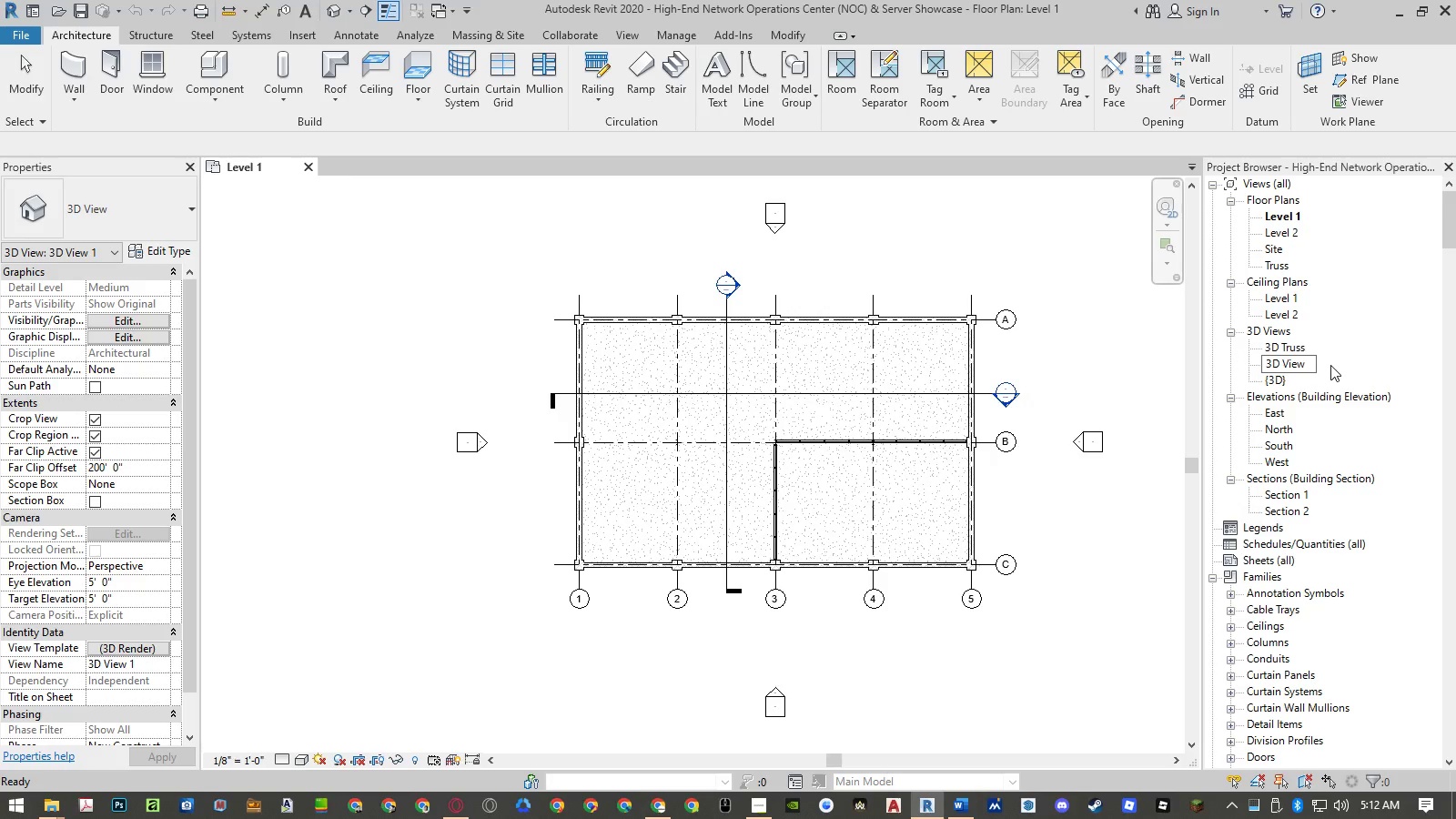 
key(Enter)
 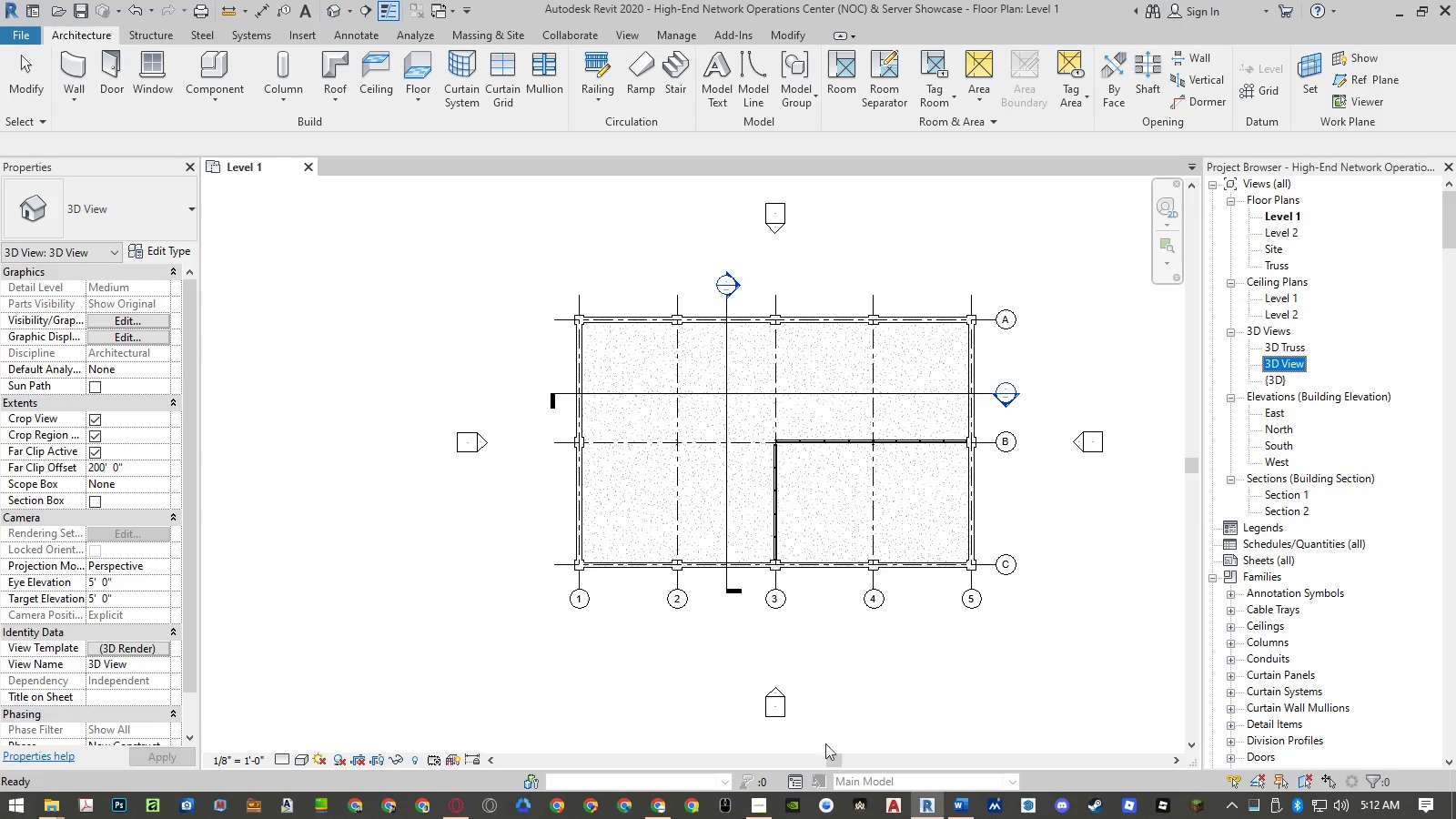 
left_click([959, 809])
 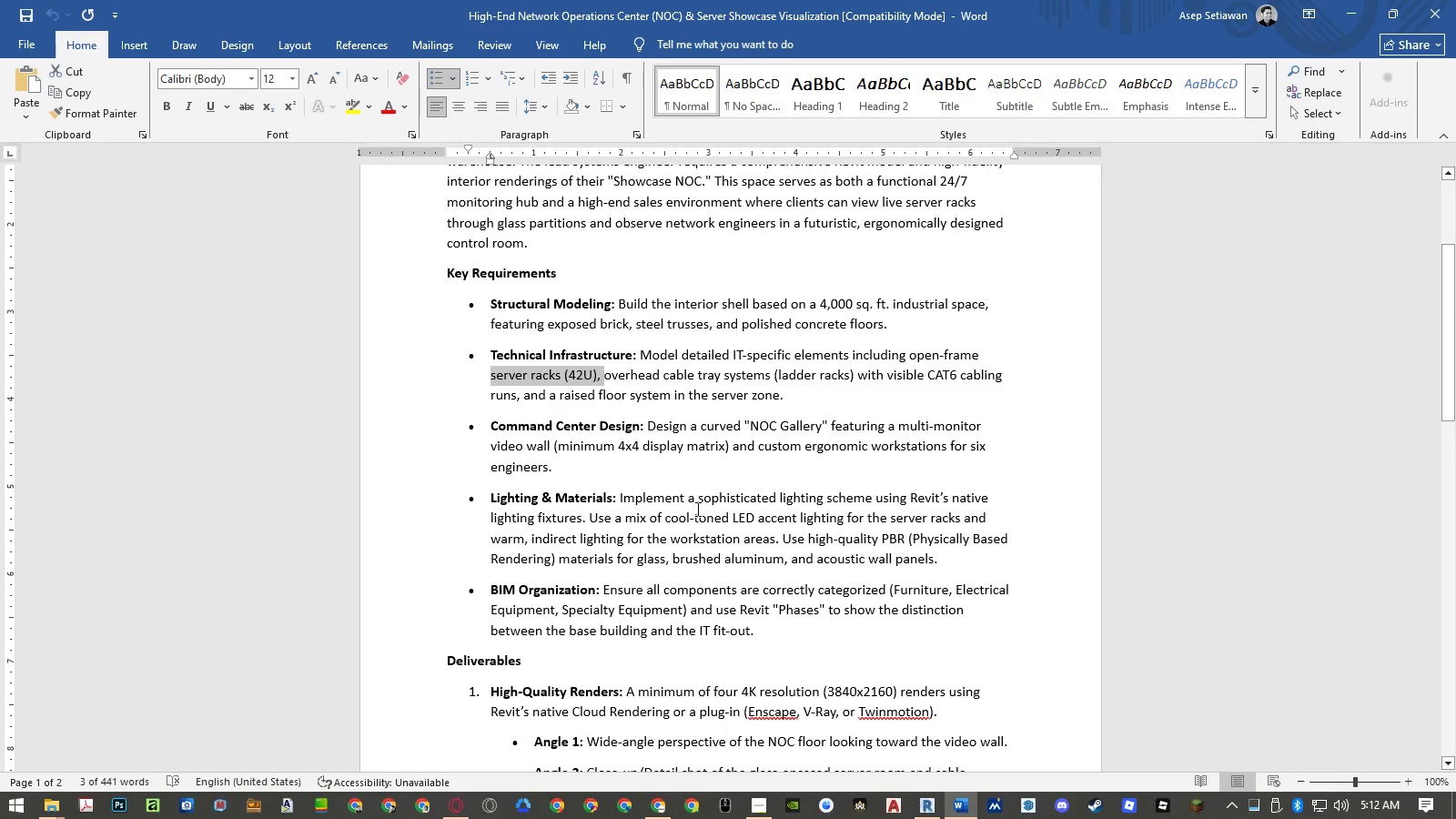 
scroll: coordinate [696, 507], scroll_direction: down, amount: 9.0
 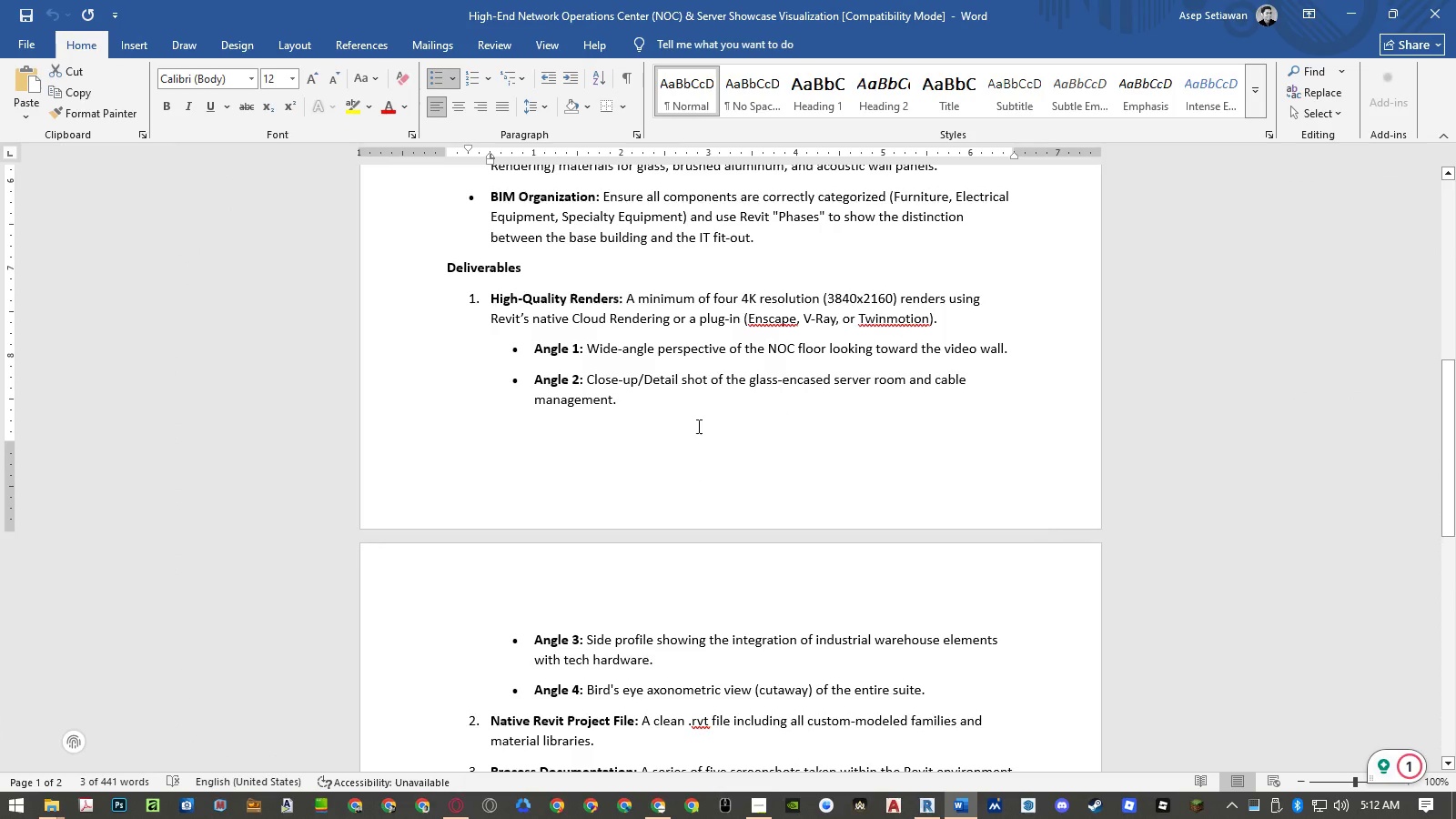 
left_click([692, 353])
 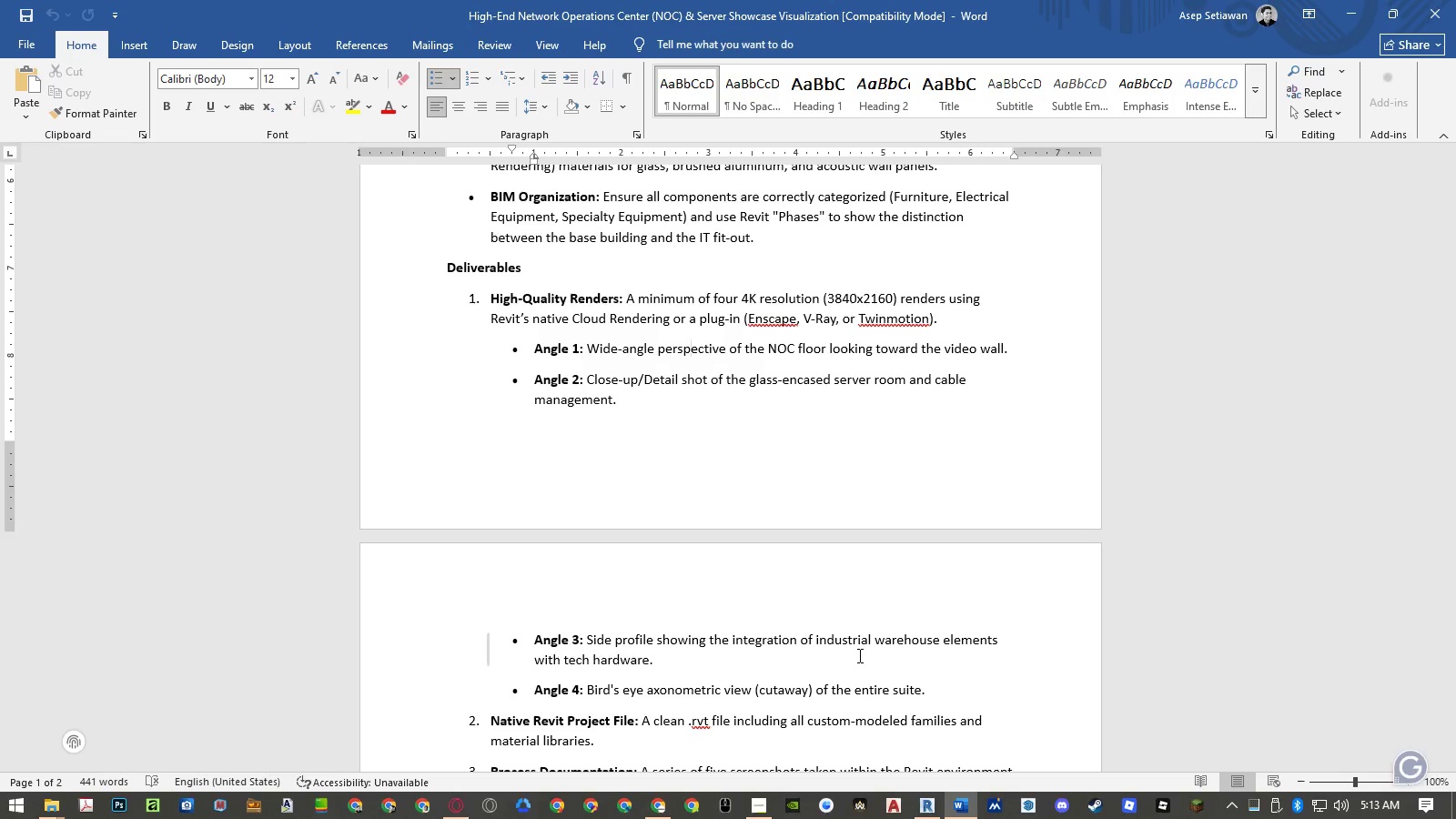 
wait(27.2)
 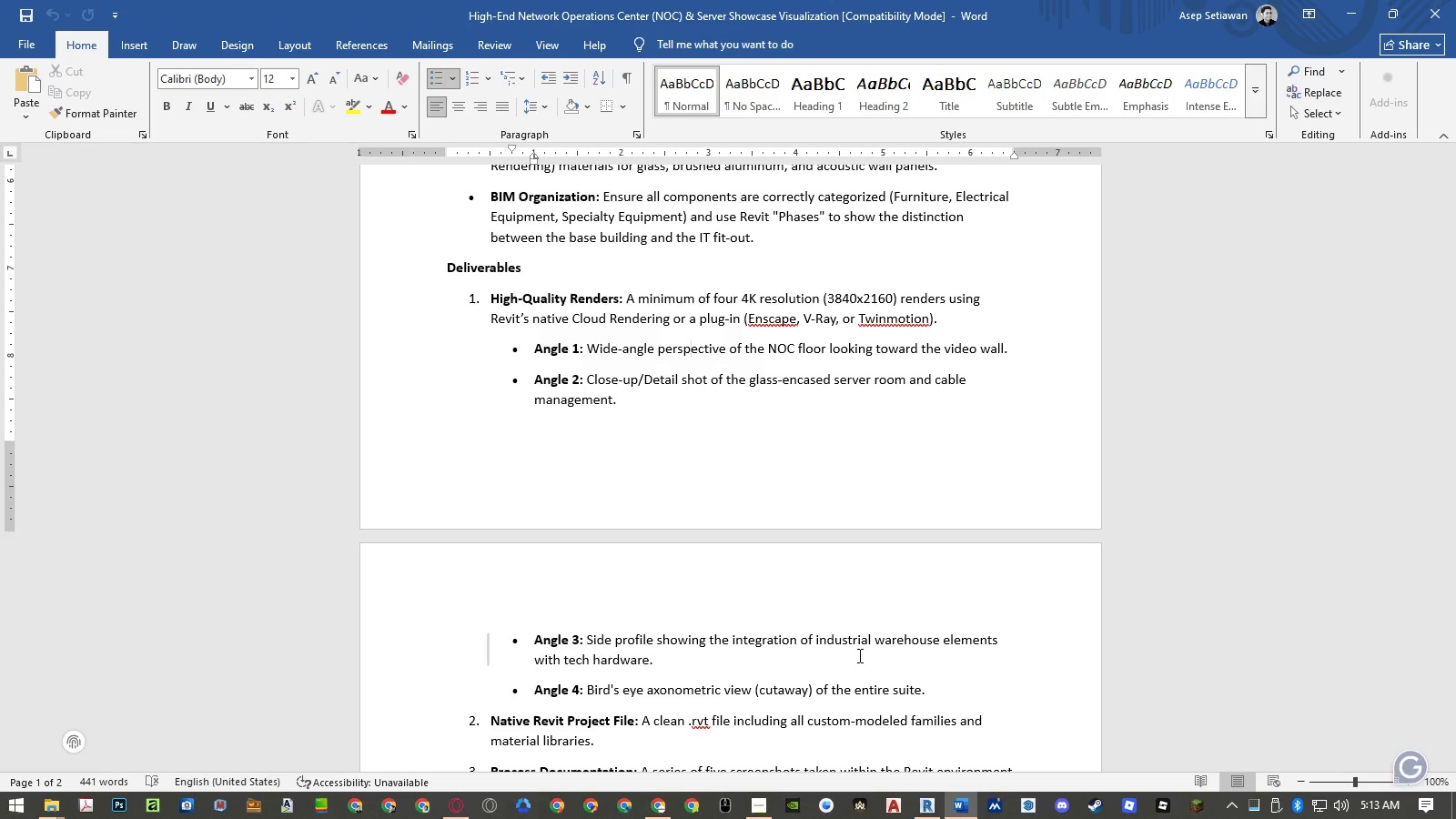 
mouse_move([702, 805])
 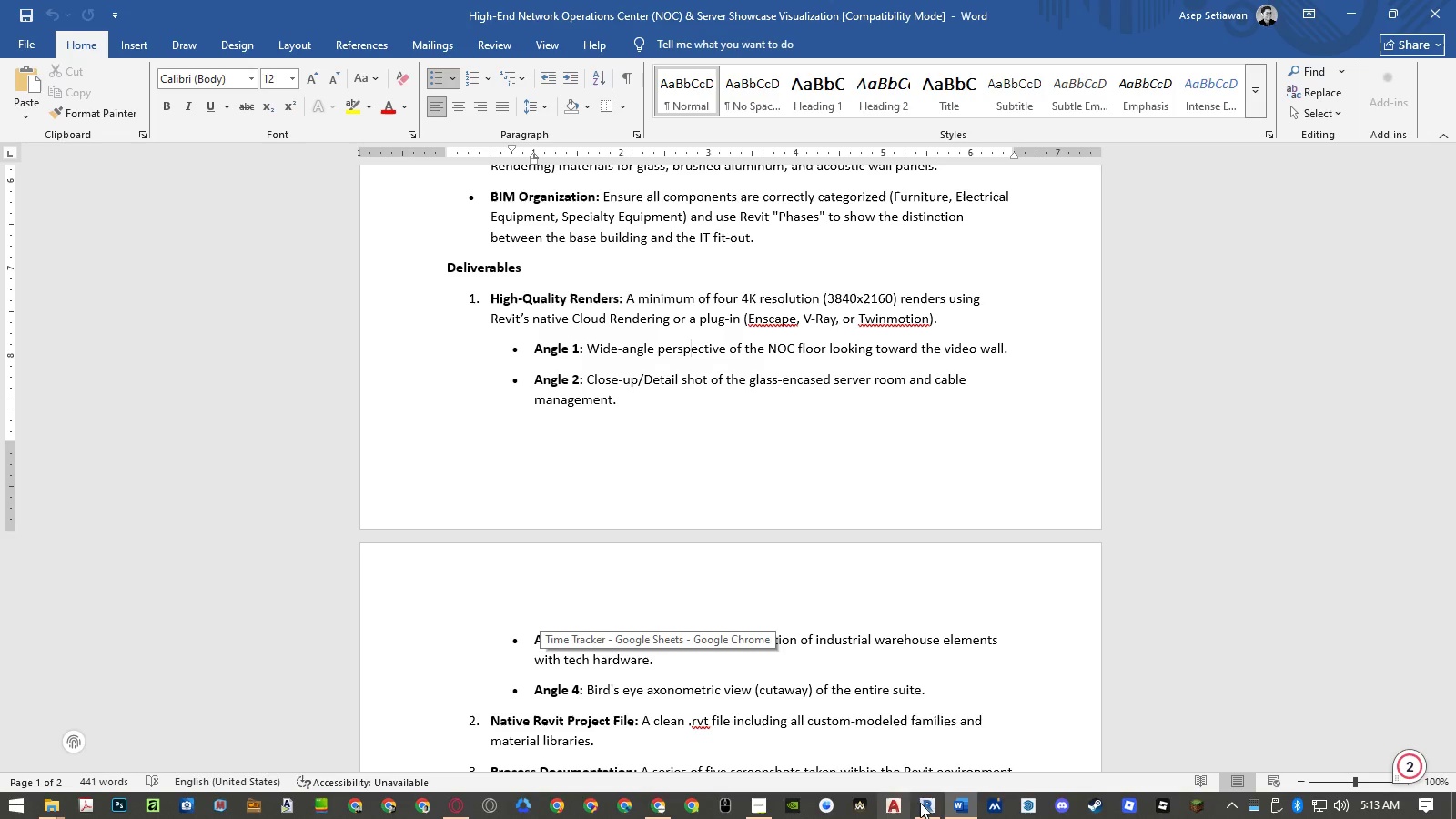 
left_click([921, 803])
 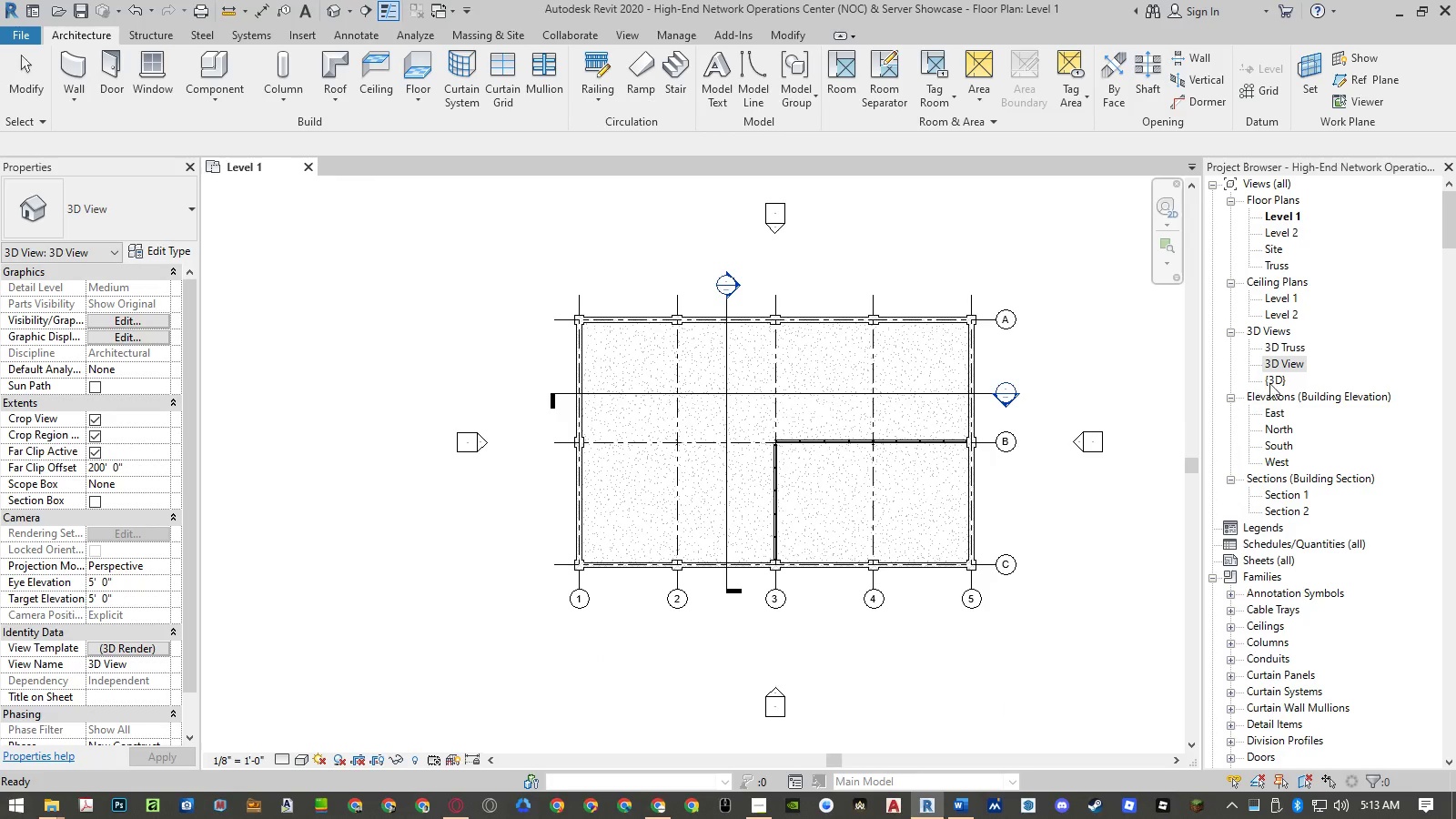 
double_click([1272, 381])
 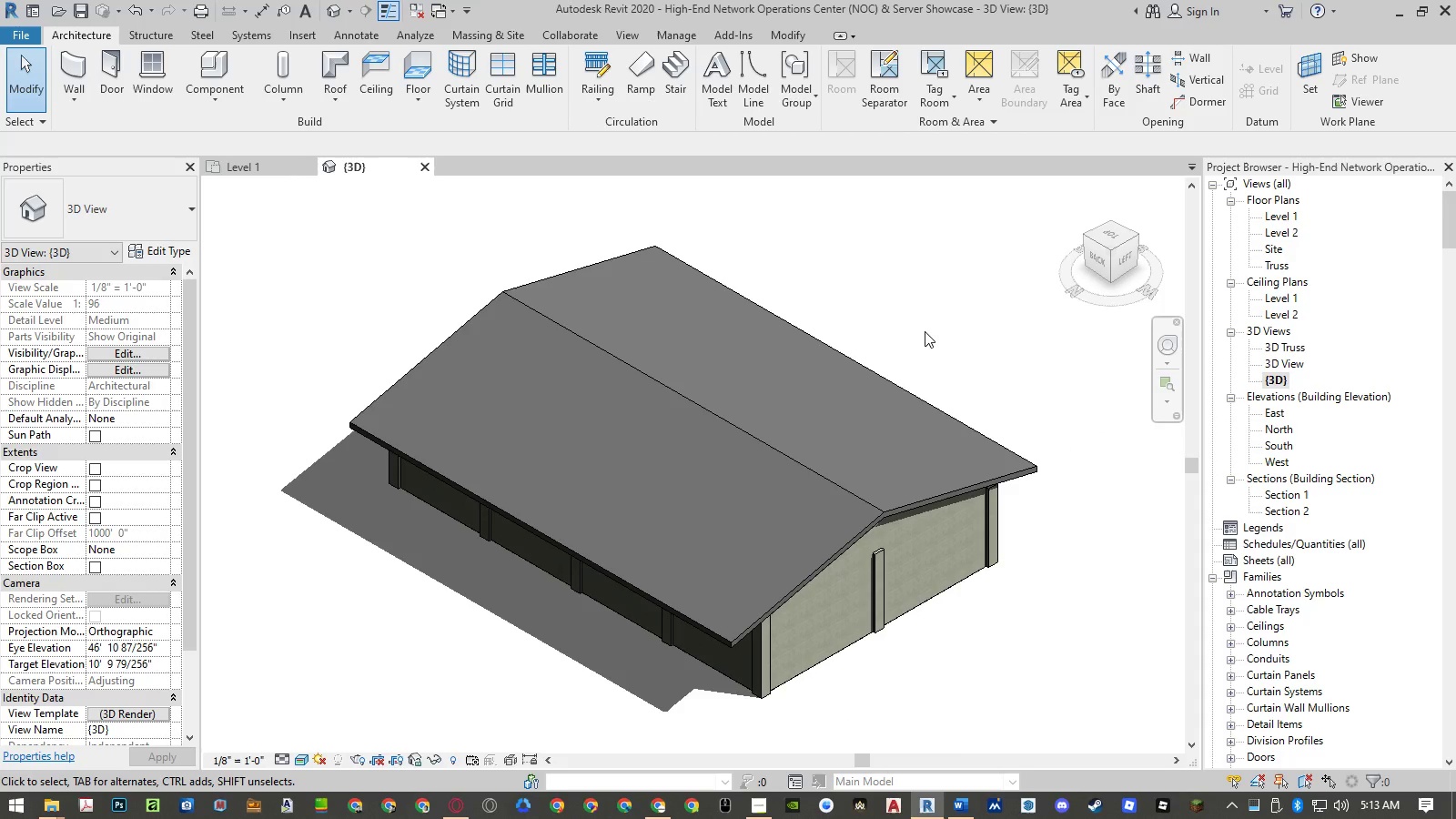 
left_click([925, 331])
 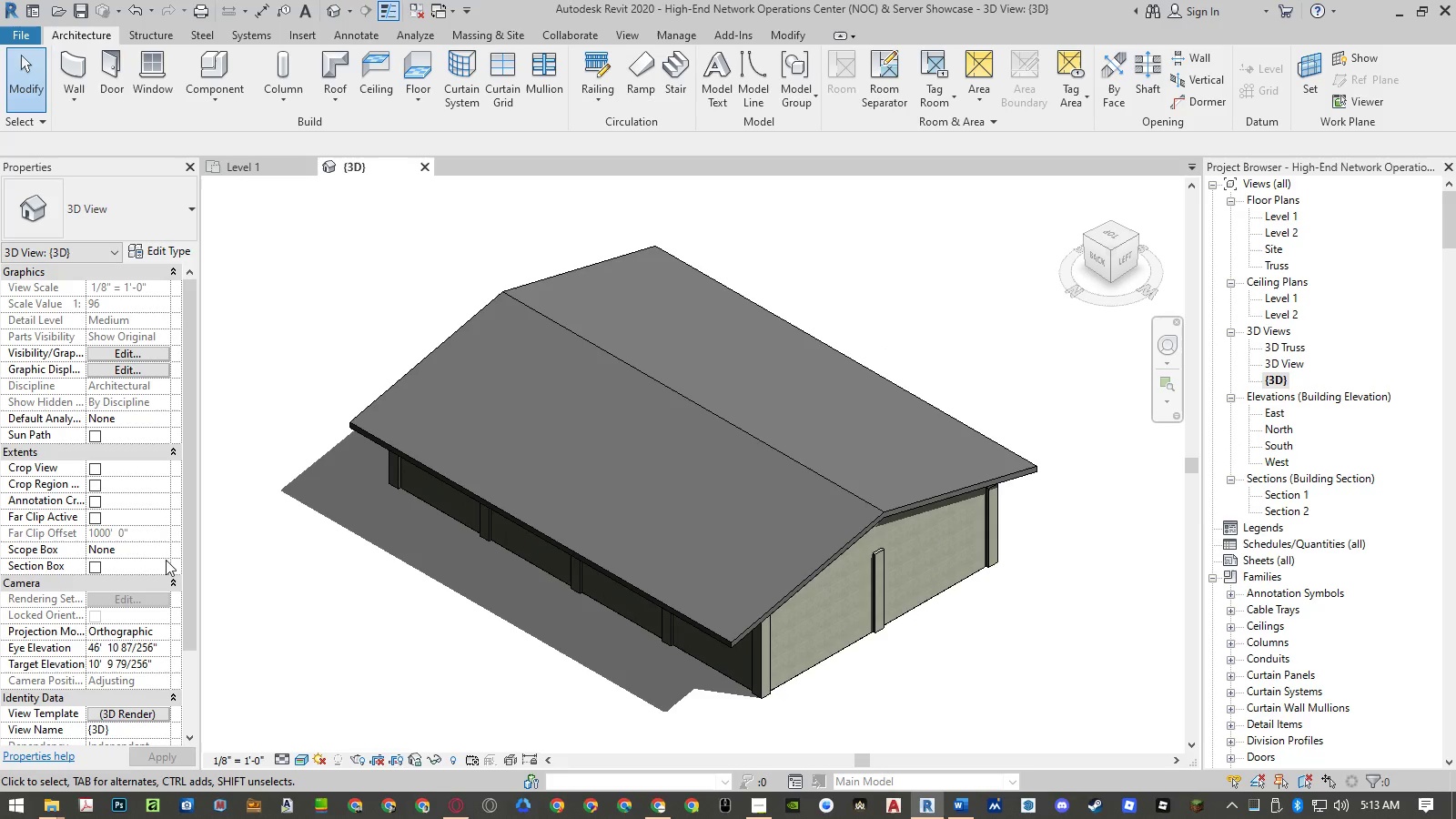 
left_click([91, 567])
 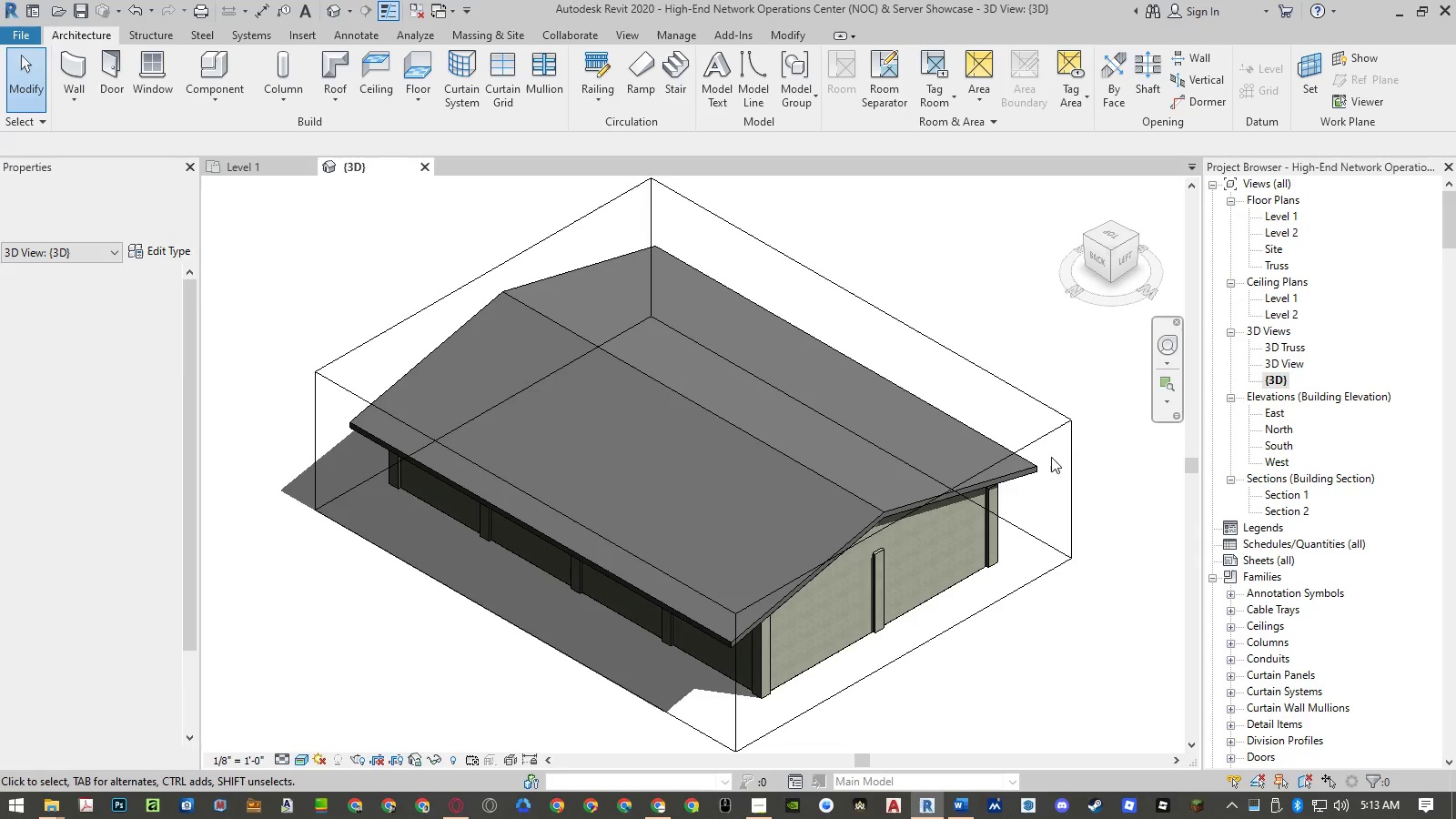 
left_click([1052, 436])
 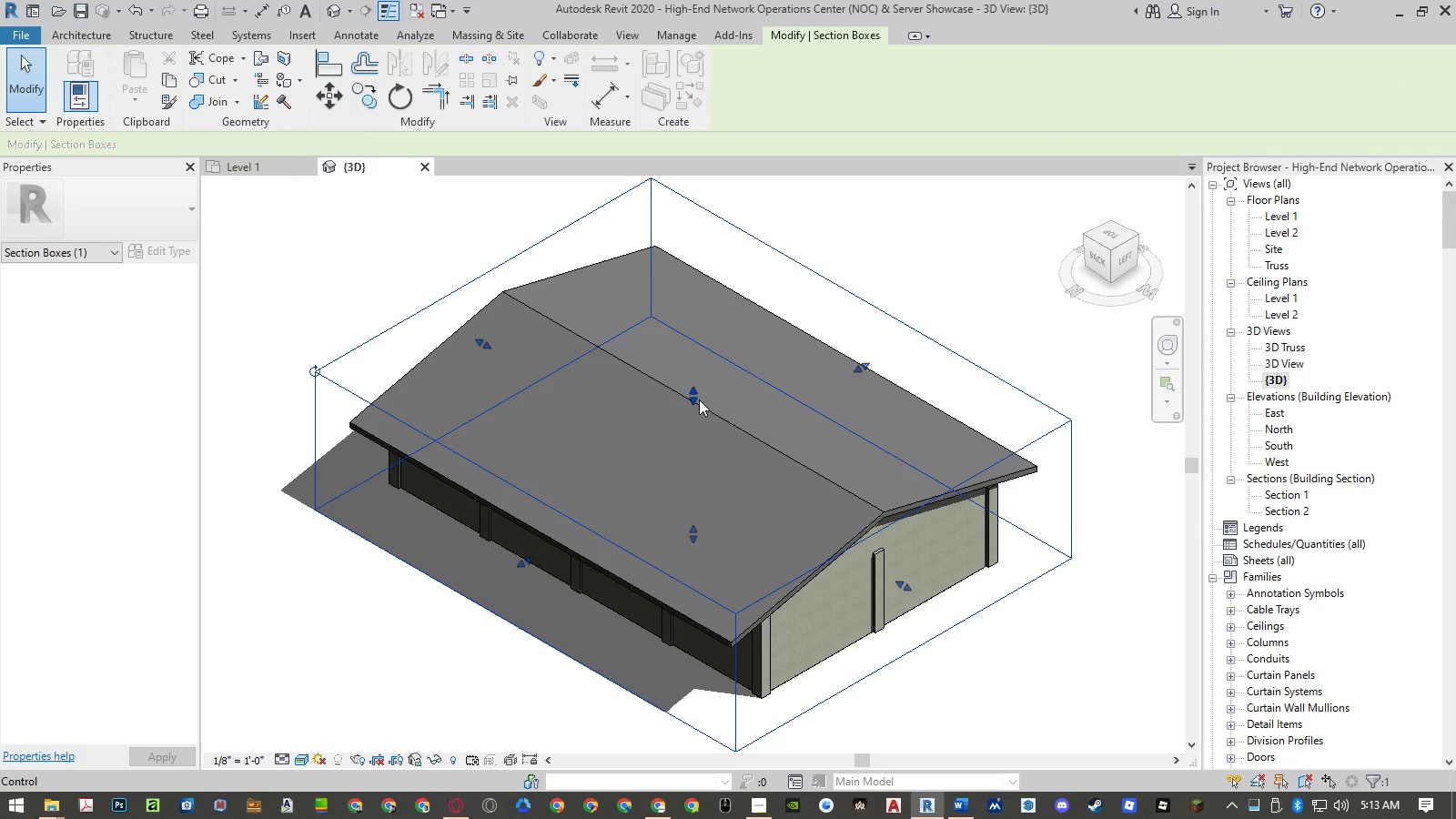 
left_click_drag(start_coordinate=[690, 397], to_coordinate=[684, 459])
 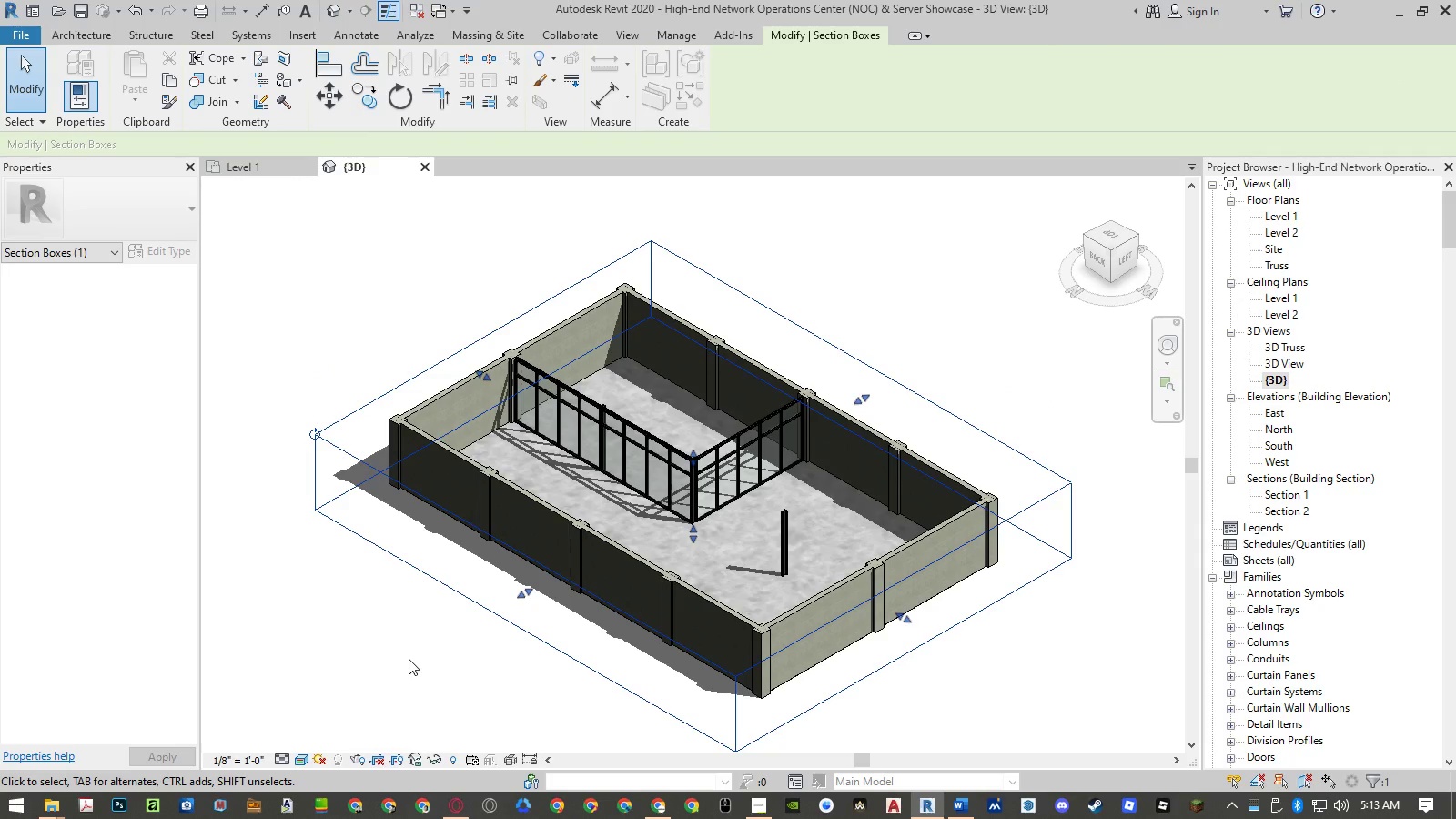 
left_click([409, 659])
 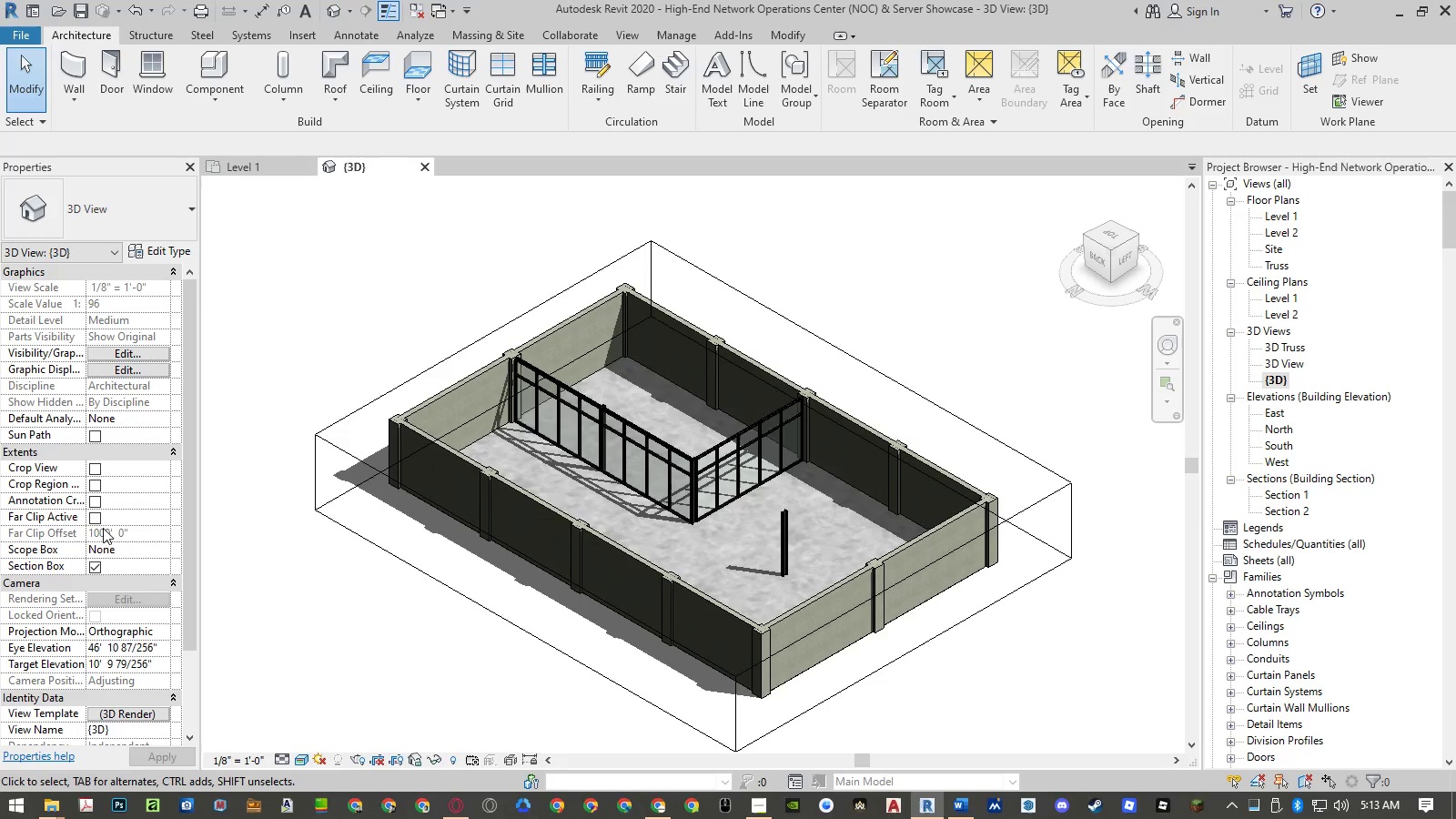 
left_click([95, 473])
 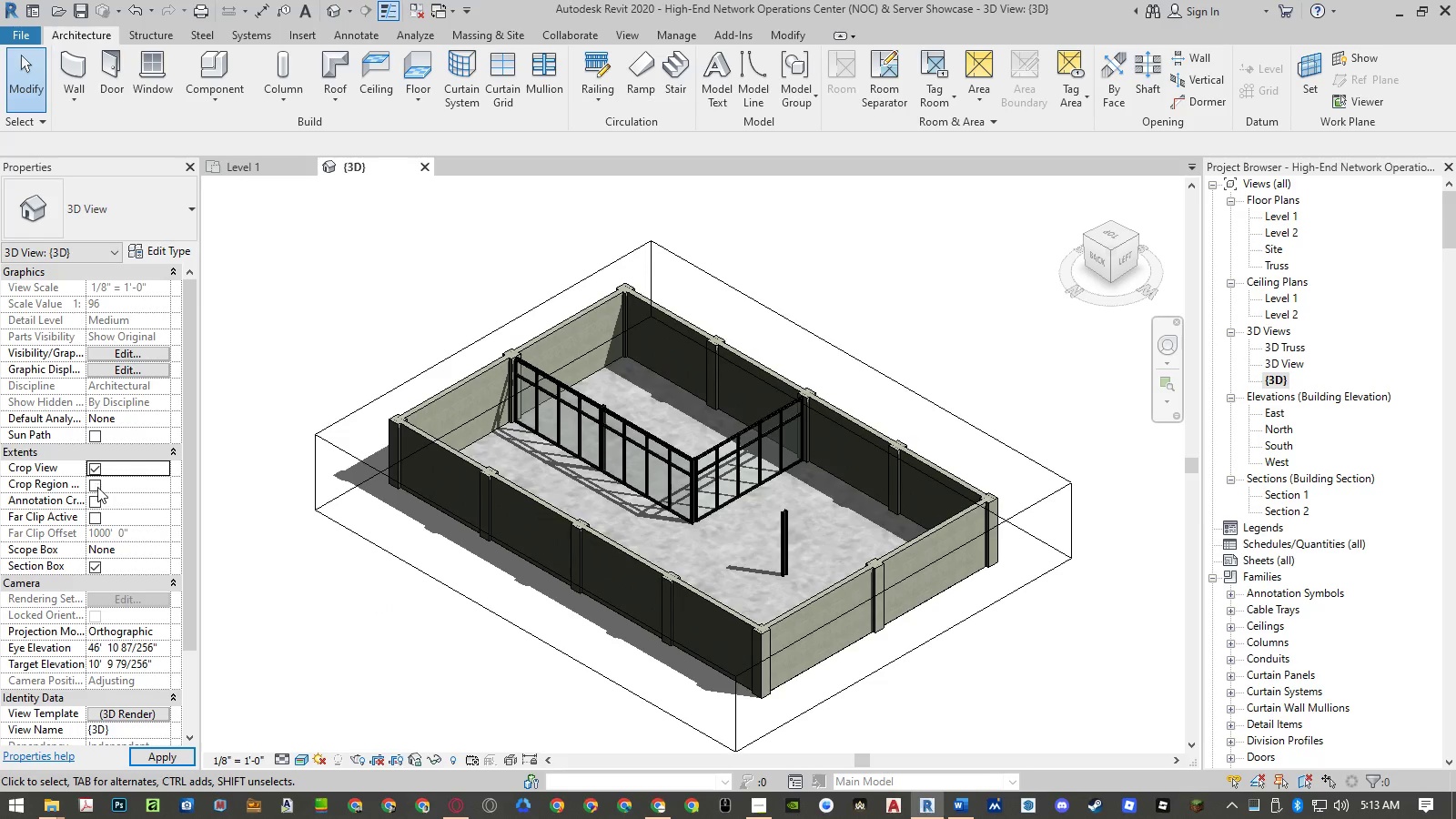 
left_click([97, 488])
 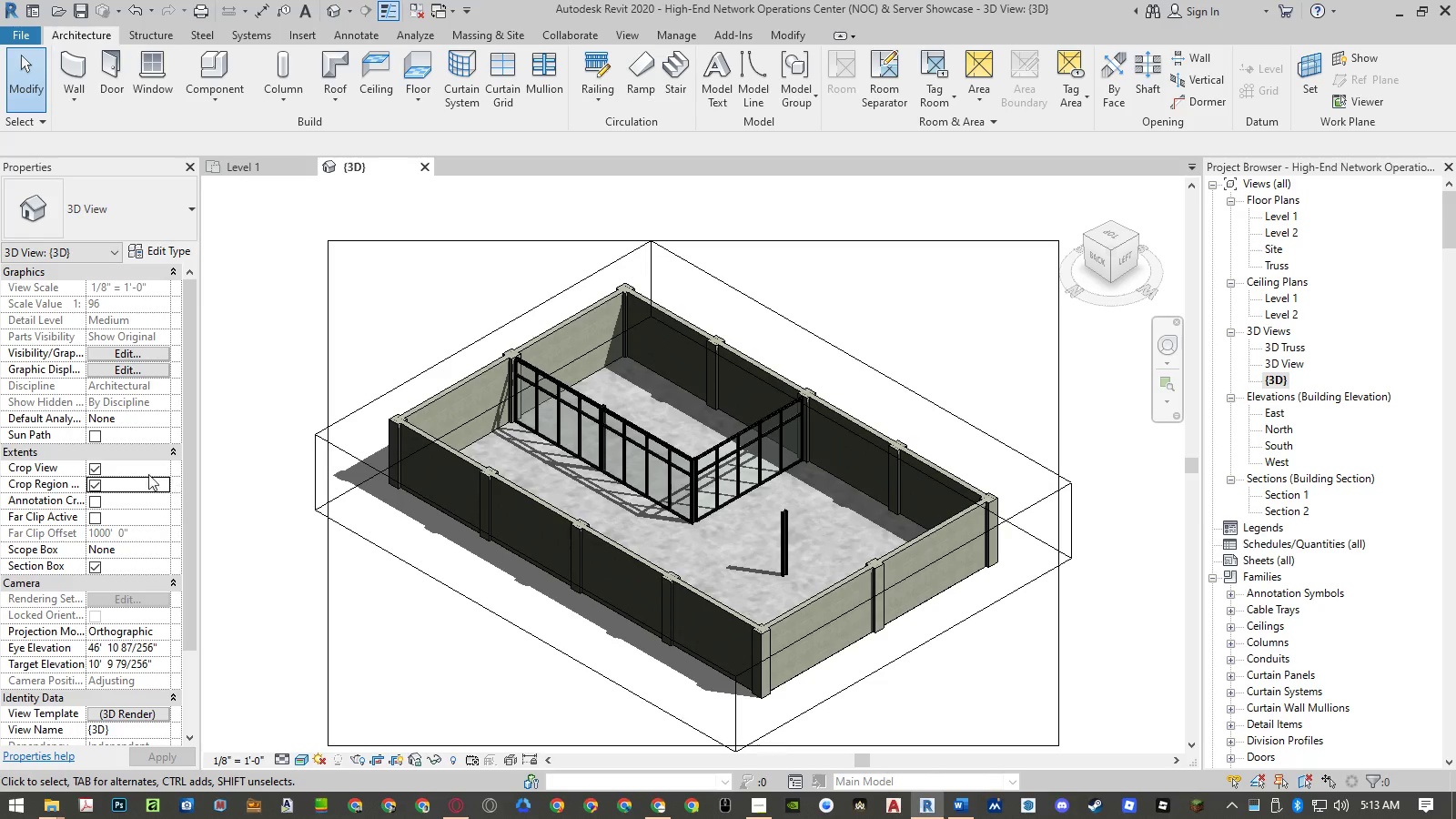 
double_click([255, 523])
 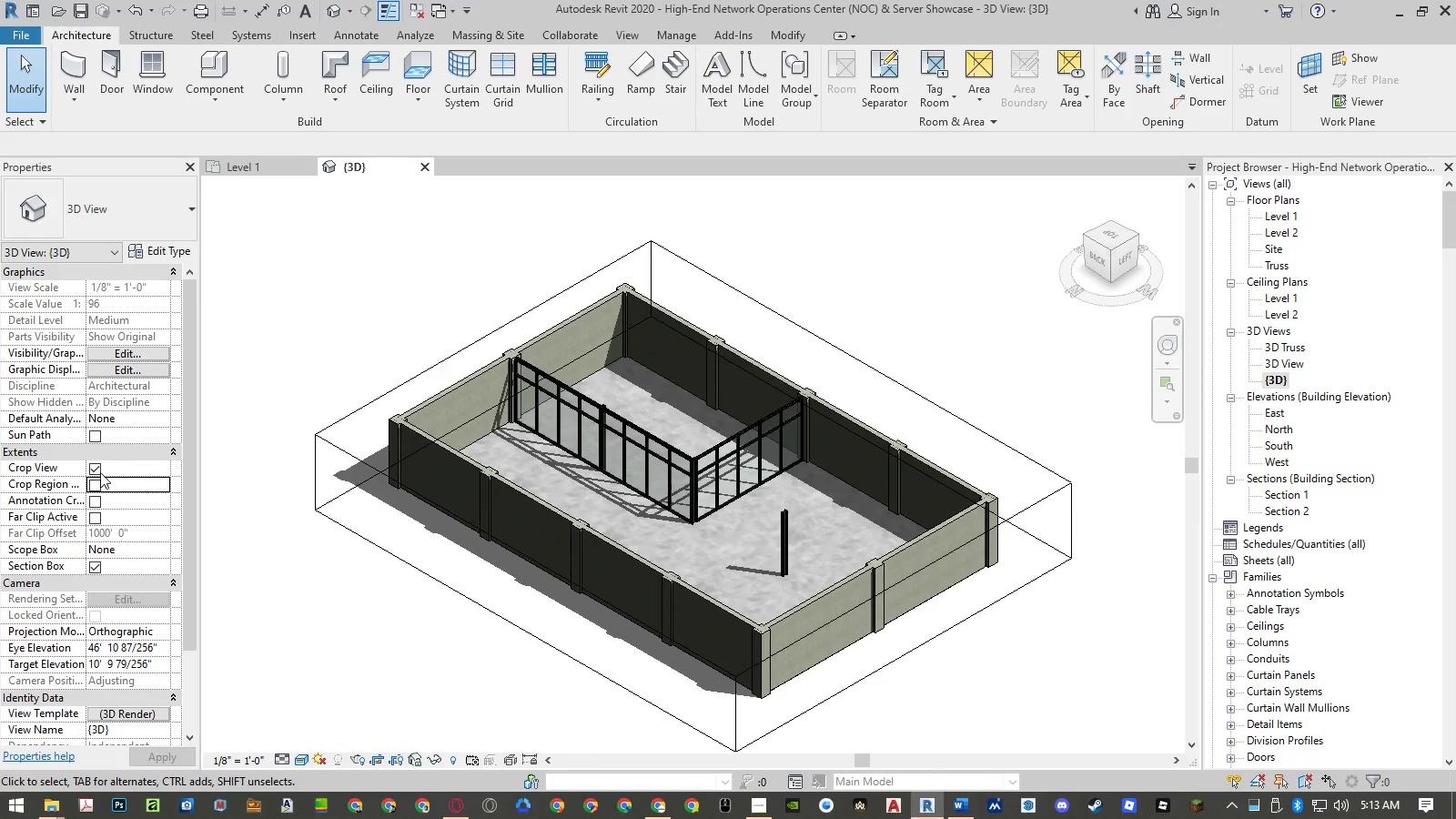 
left_click([94, 472])
 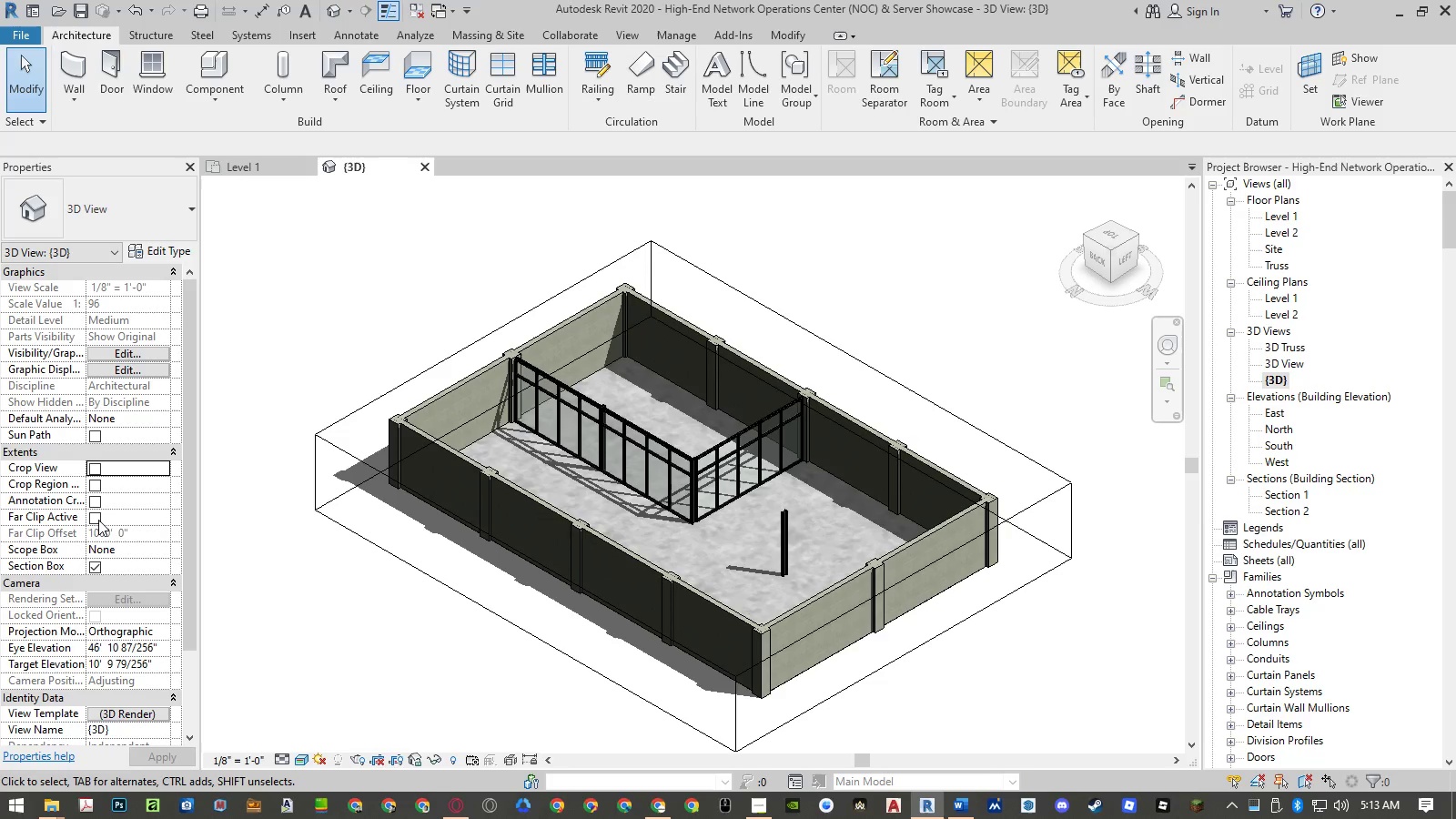 
left_click([98, 520])
 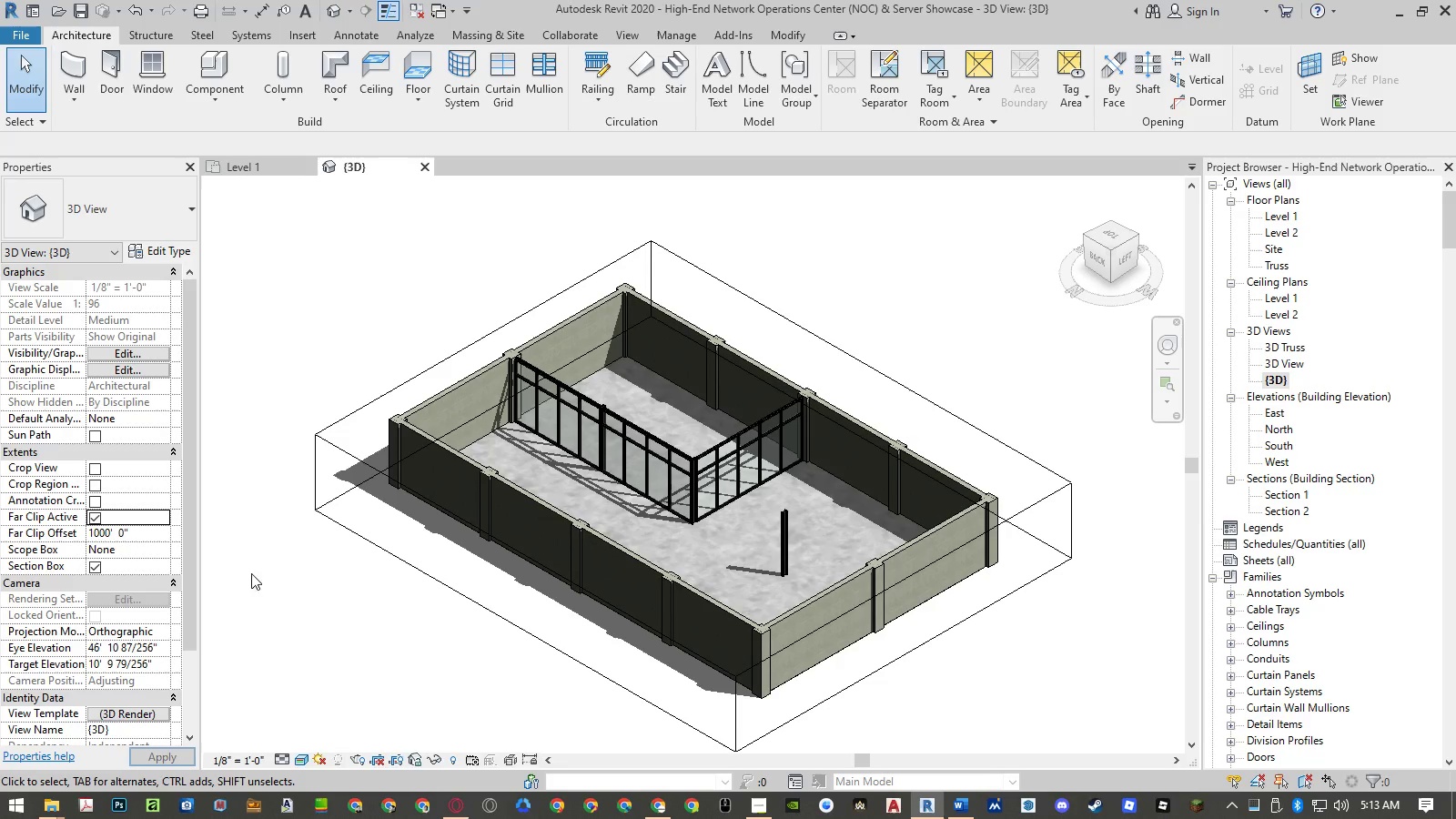 
left_click([315, 605])
 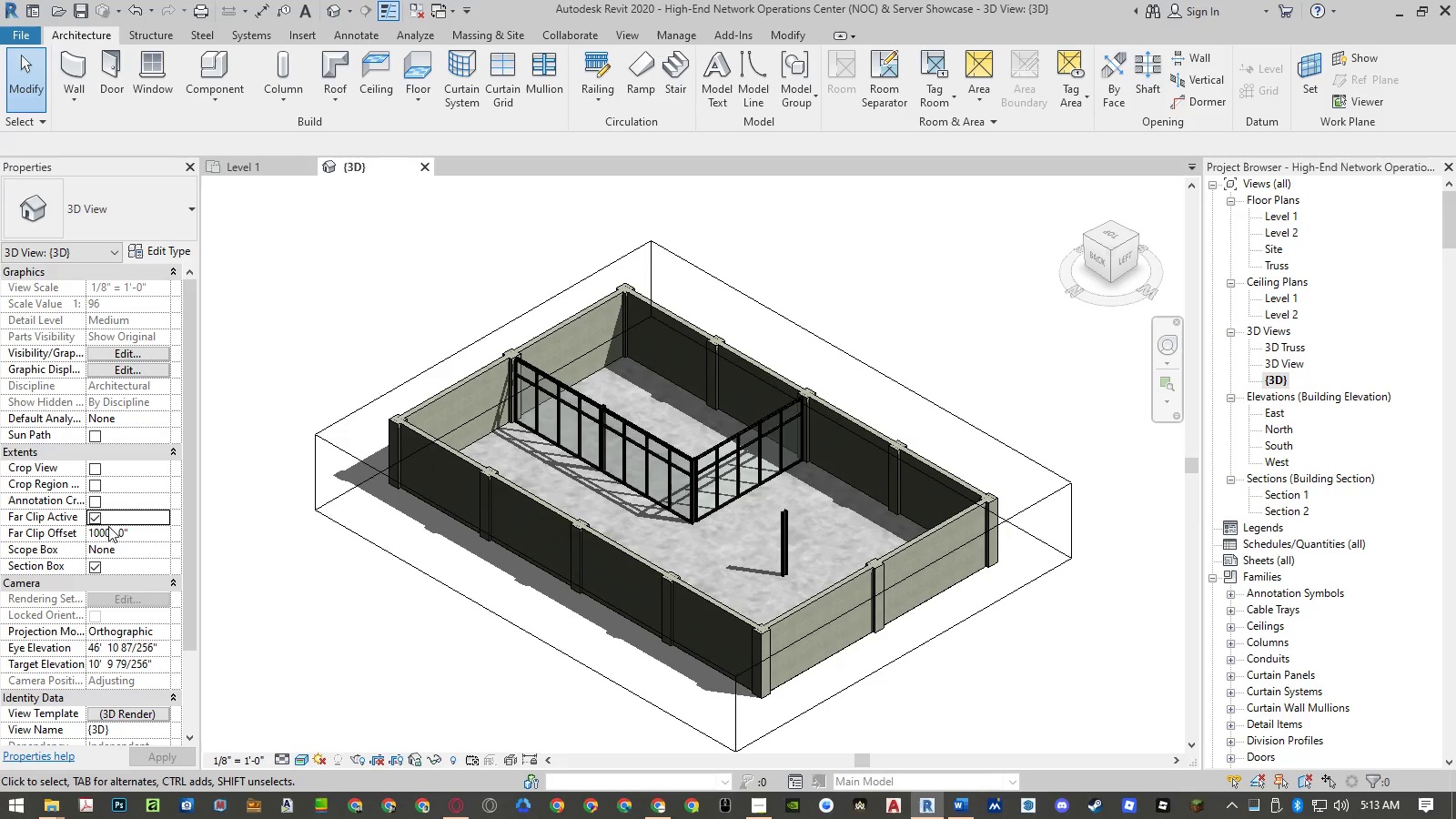 
left_click([93, 519])
 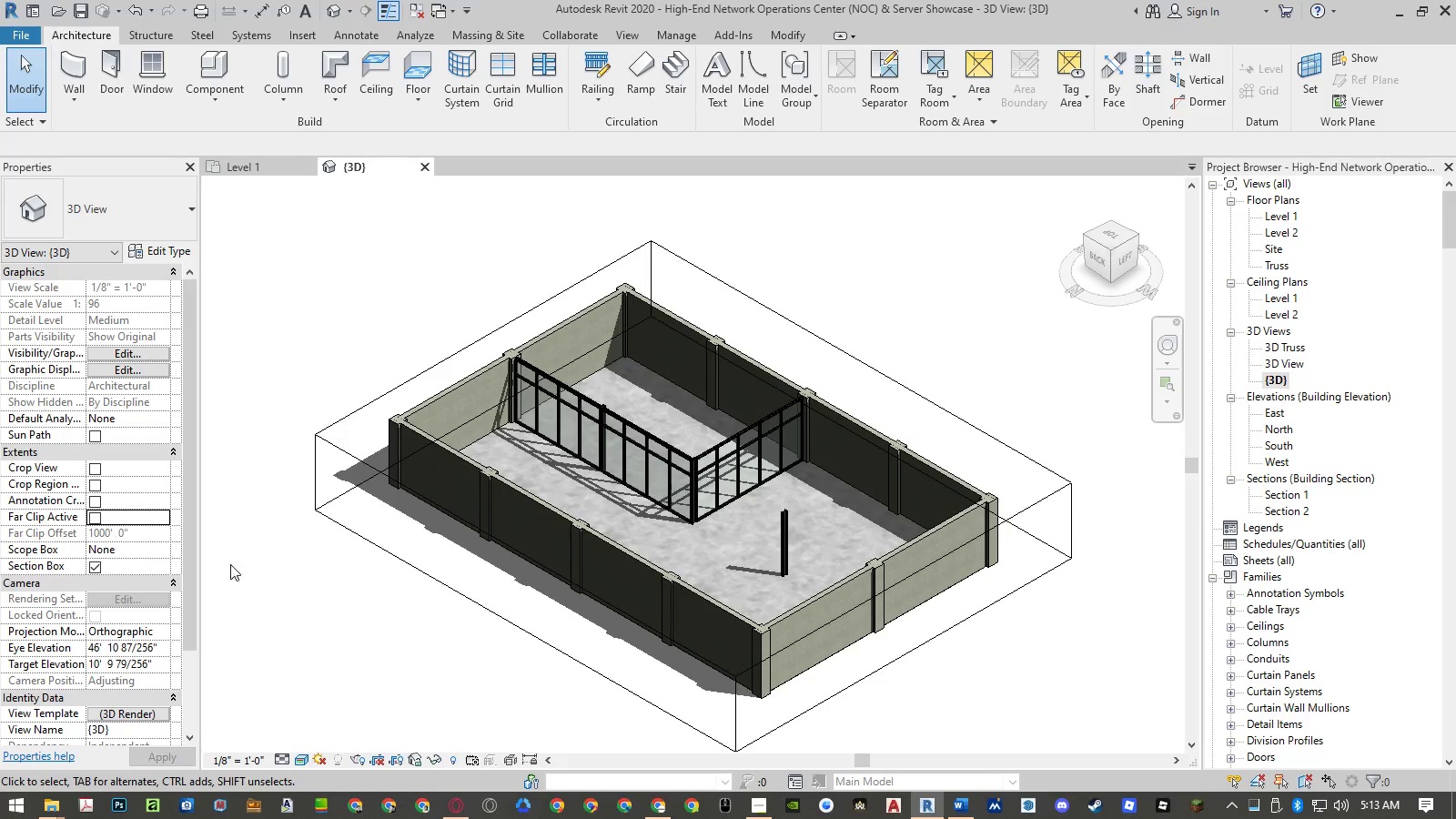 
left_click([293, 569])
 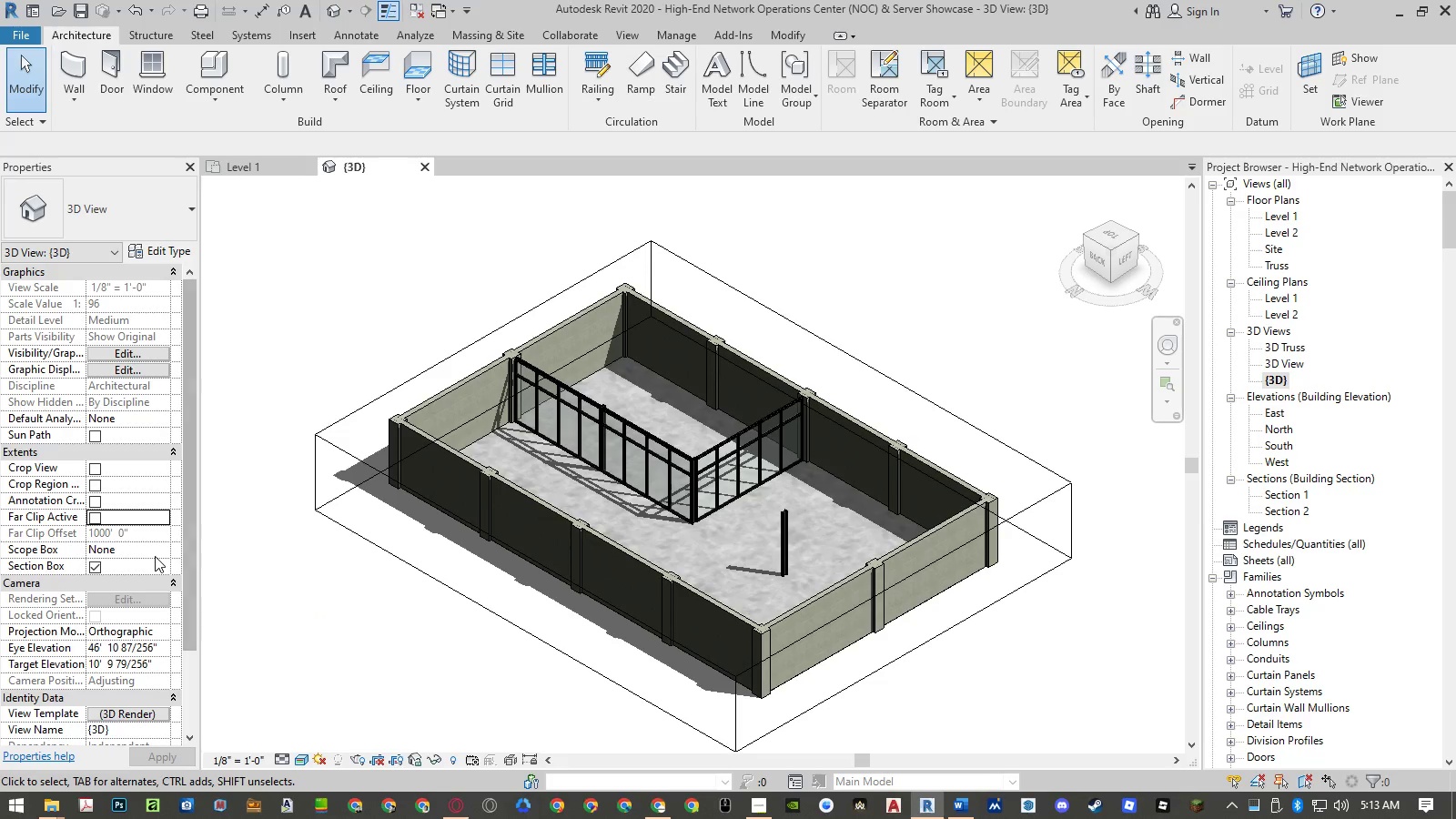 
left_click([163, 553])
 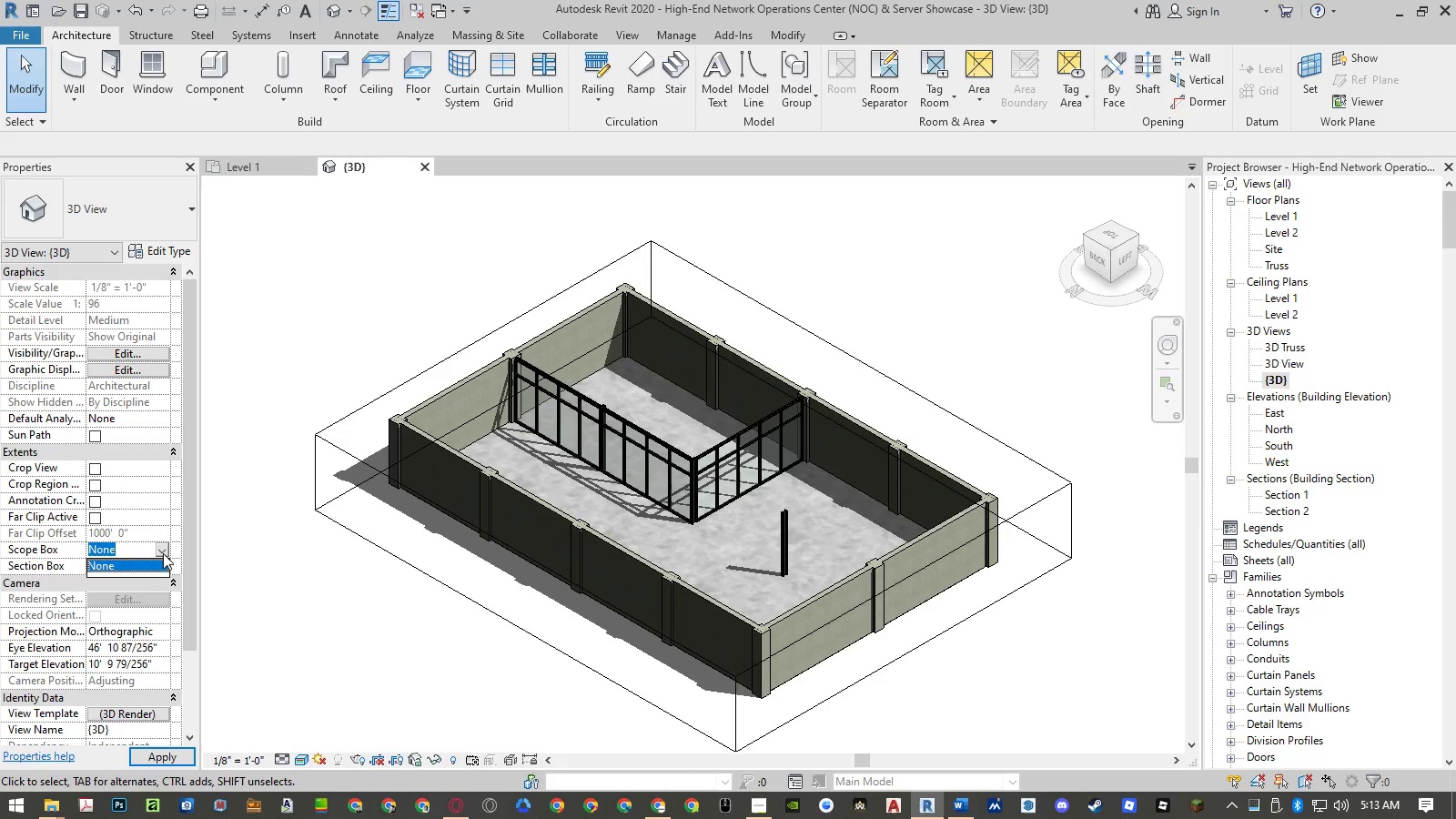 
left_click([163, 553])
 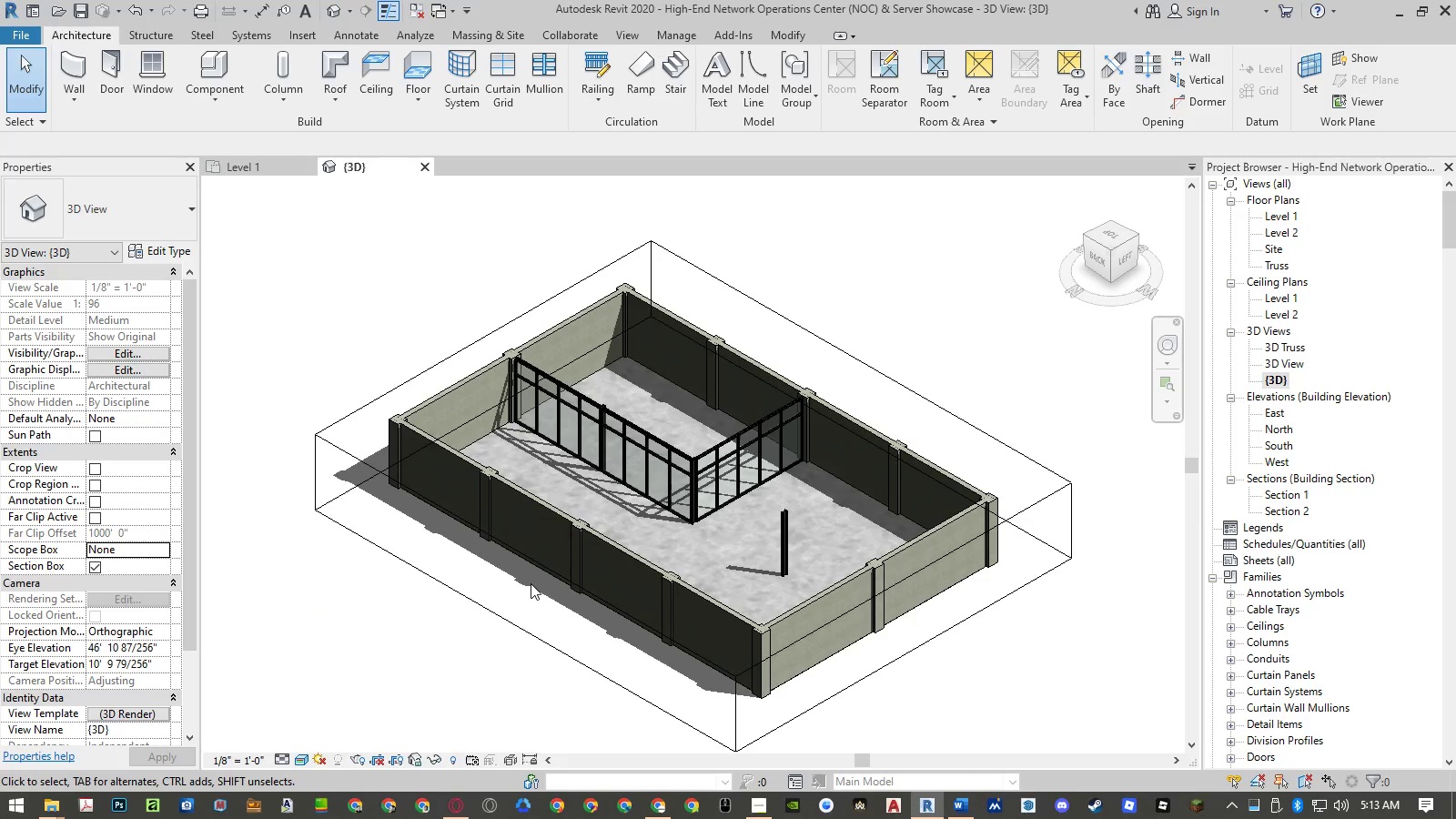 
left_click([356, 454])
 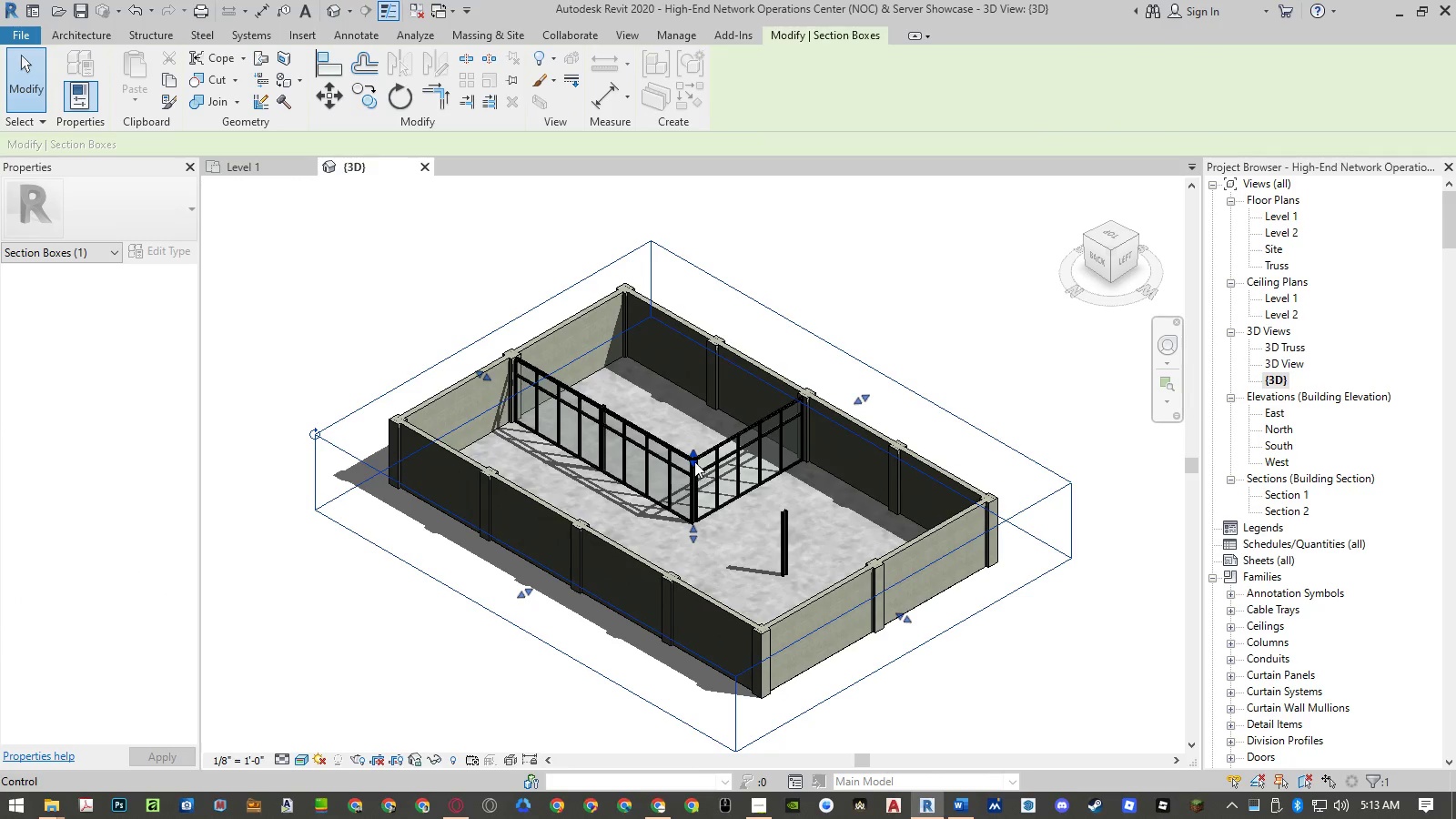 
left_click_drag(start_coordinate=[693, 460], to_coordinate=[692, 506])
 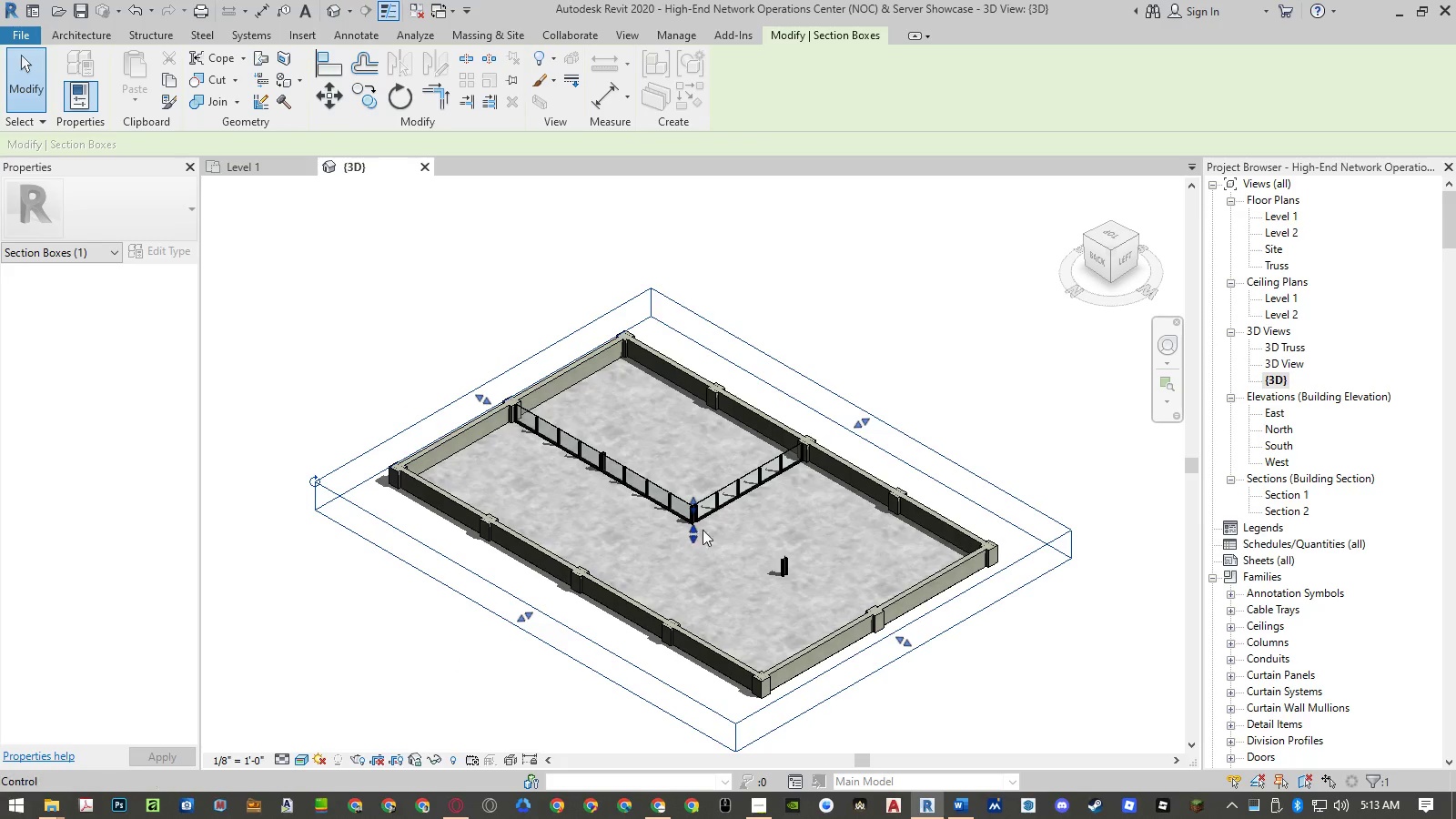 
left_click_drag(start_coordinate=[693, 509], to_coordinate=[693, 485])
 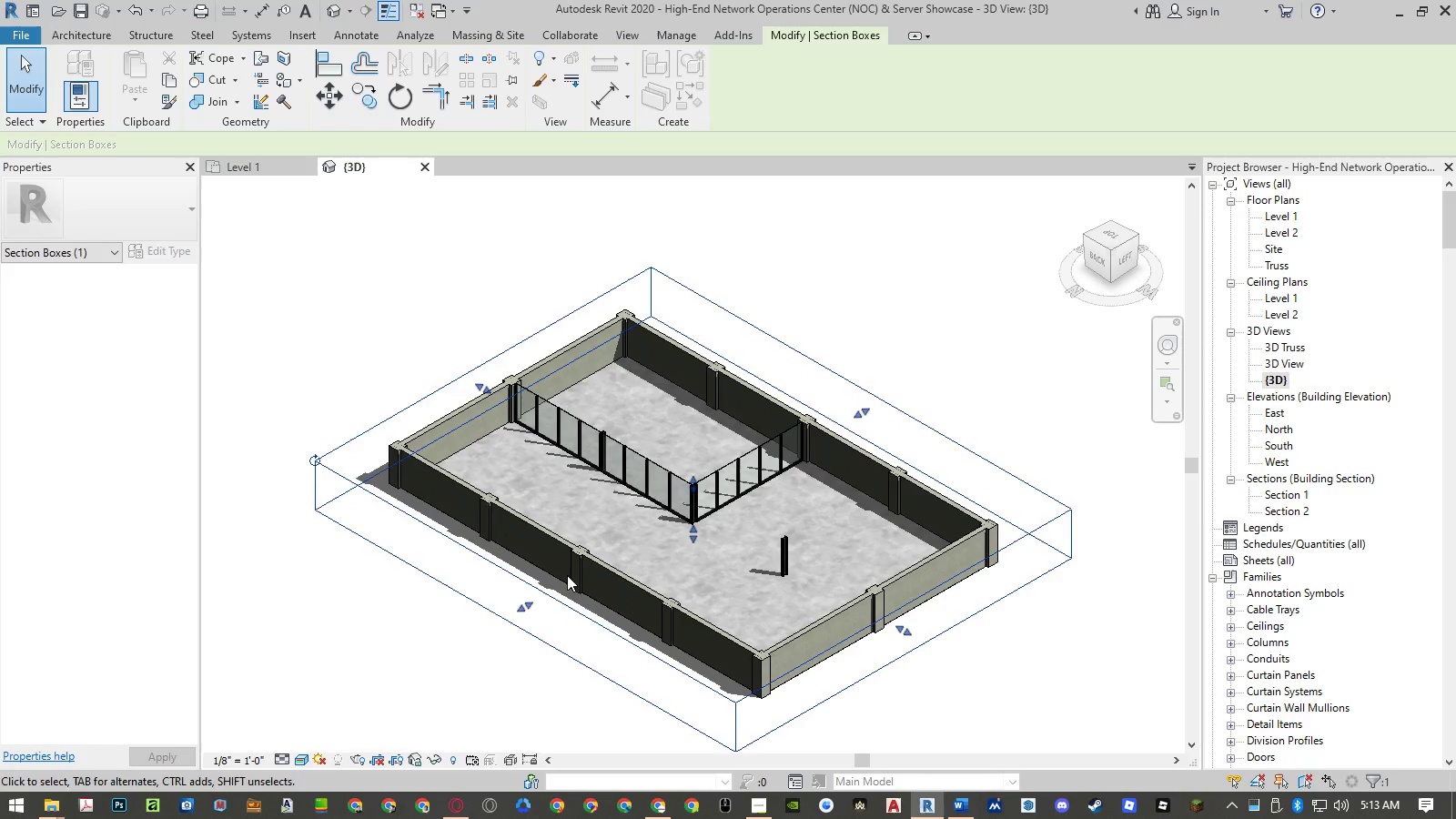 
left_click([399, 619])
 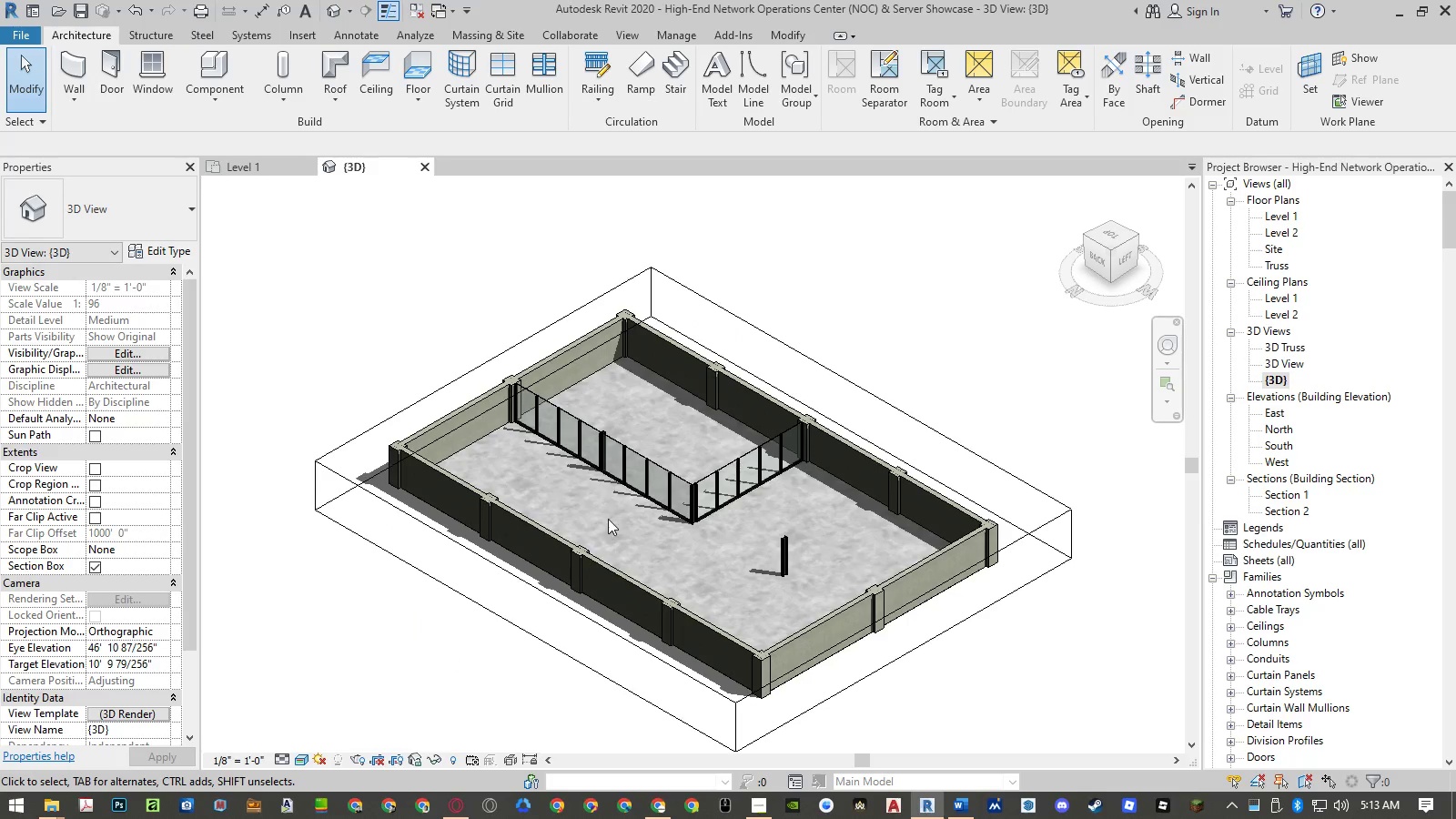 
scroll: coordinate [670, 479], scroll_direction: up, amount: 3.0
 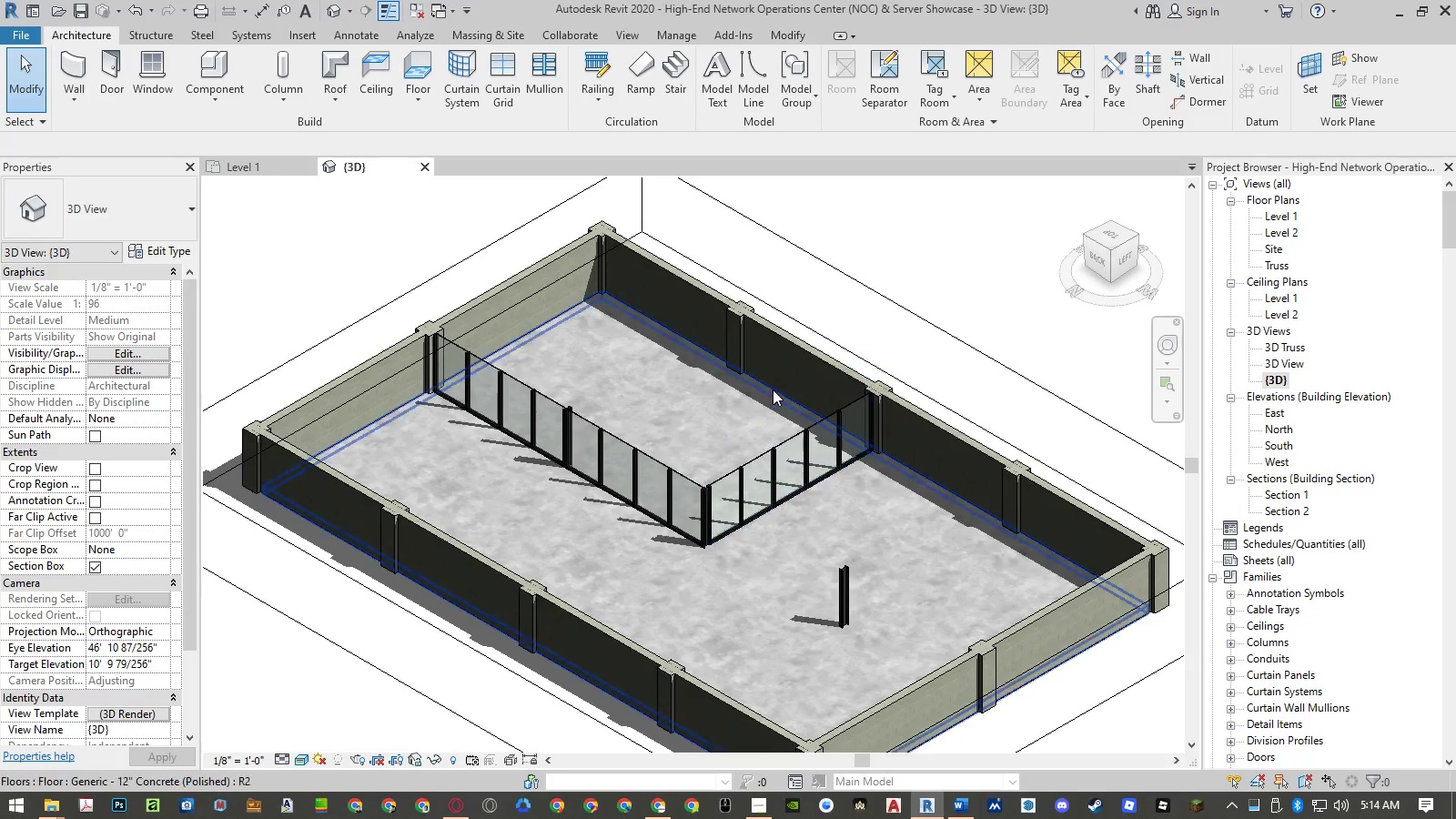 
scroll: coordinate [712, 389], scroll_direction: down, amount: 4.0
 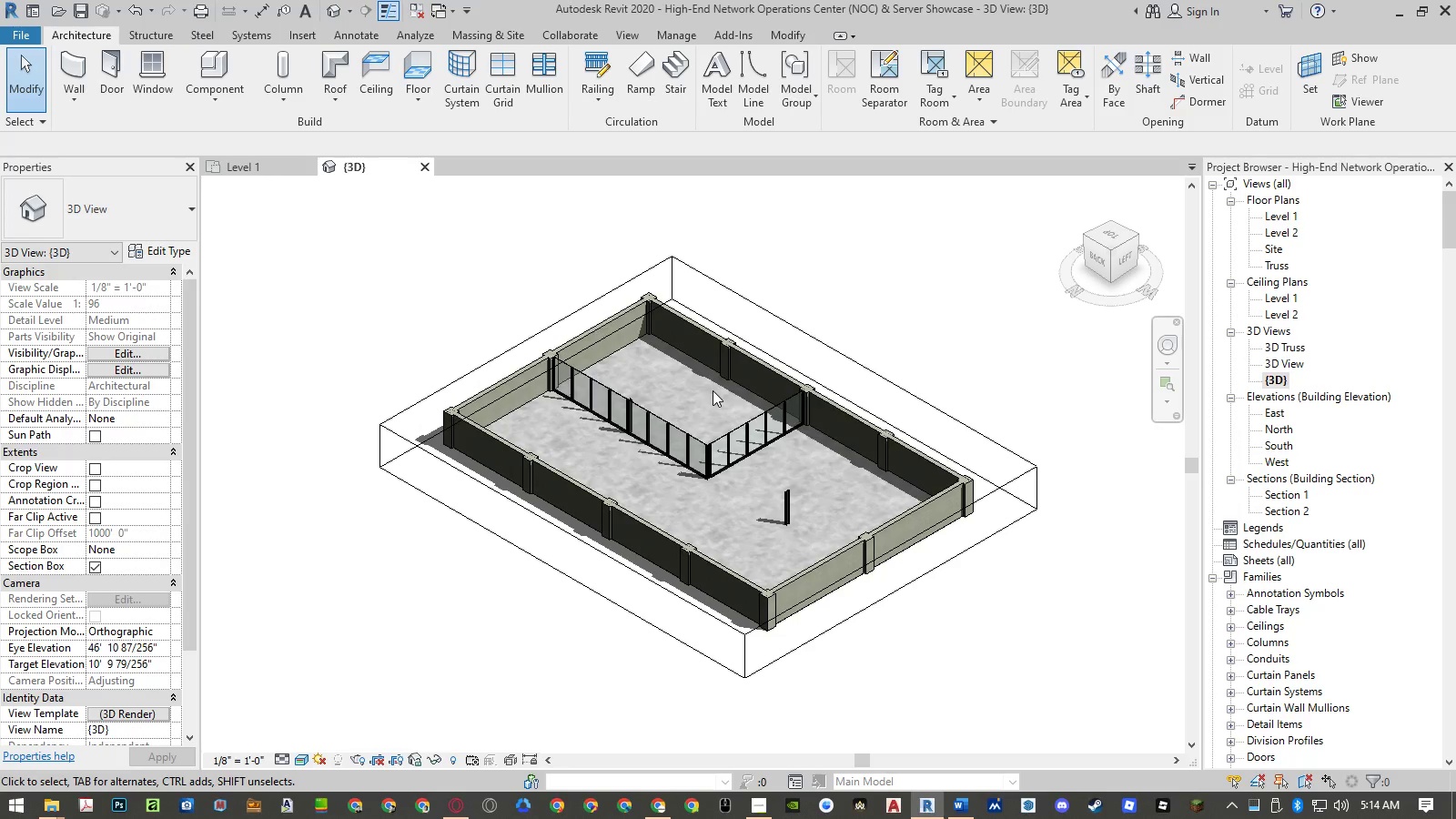 
scroll: coordinate [683, 443], scroll_direction: up, amount: 9.0
 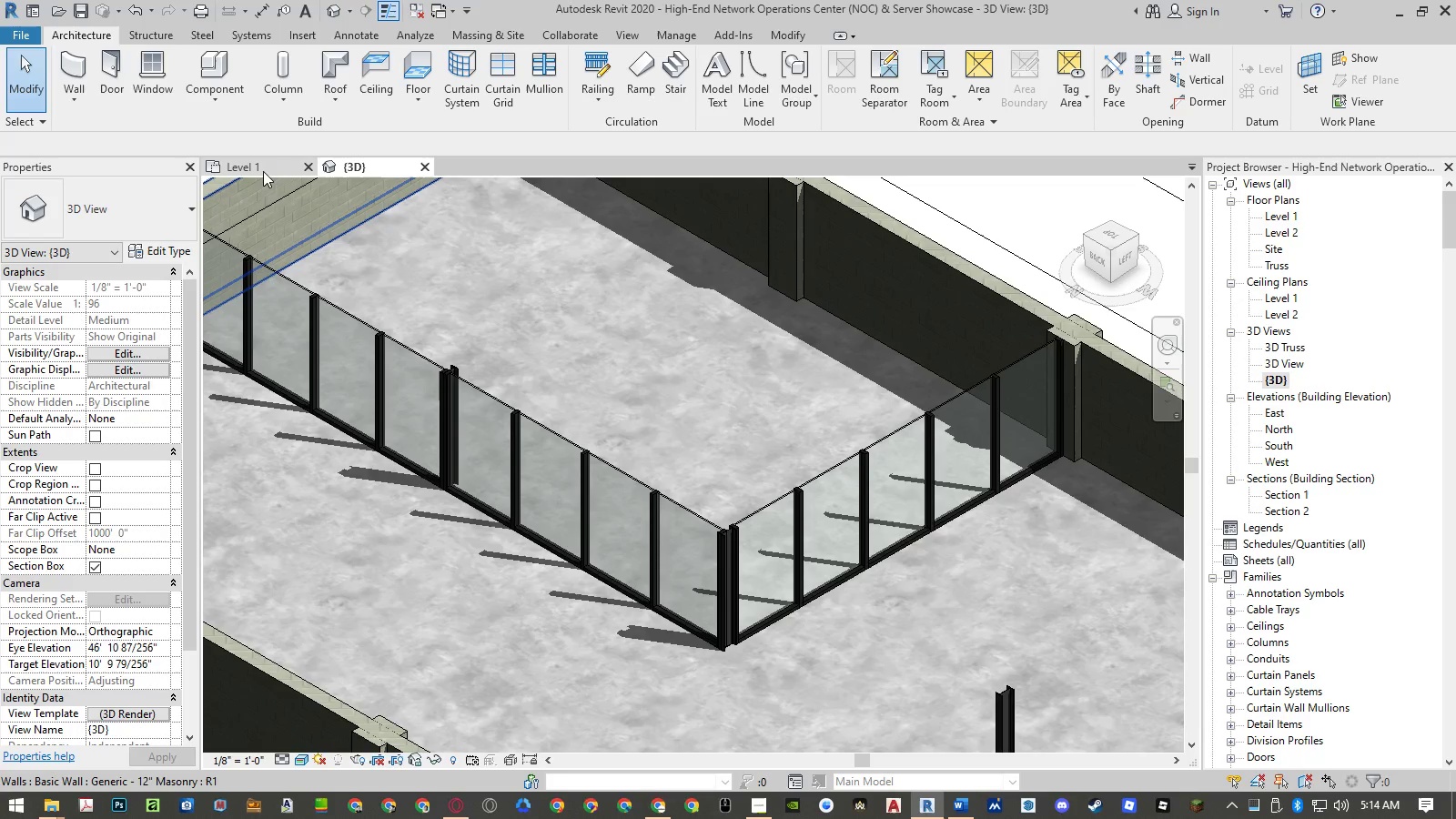 
scroll: coordinate [507, 290], scroll_direction: down, amount: 3.0
 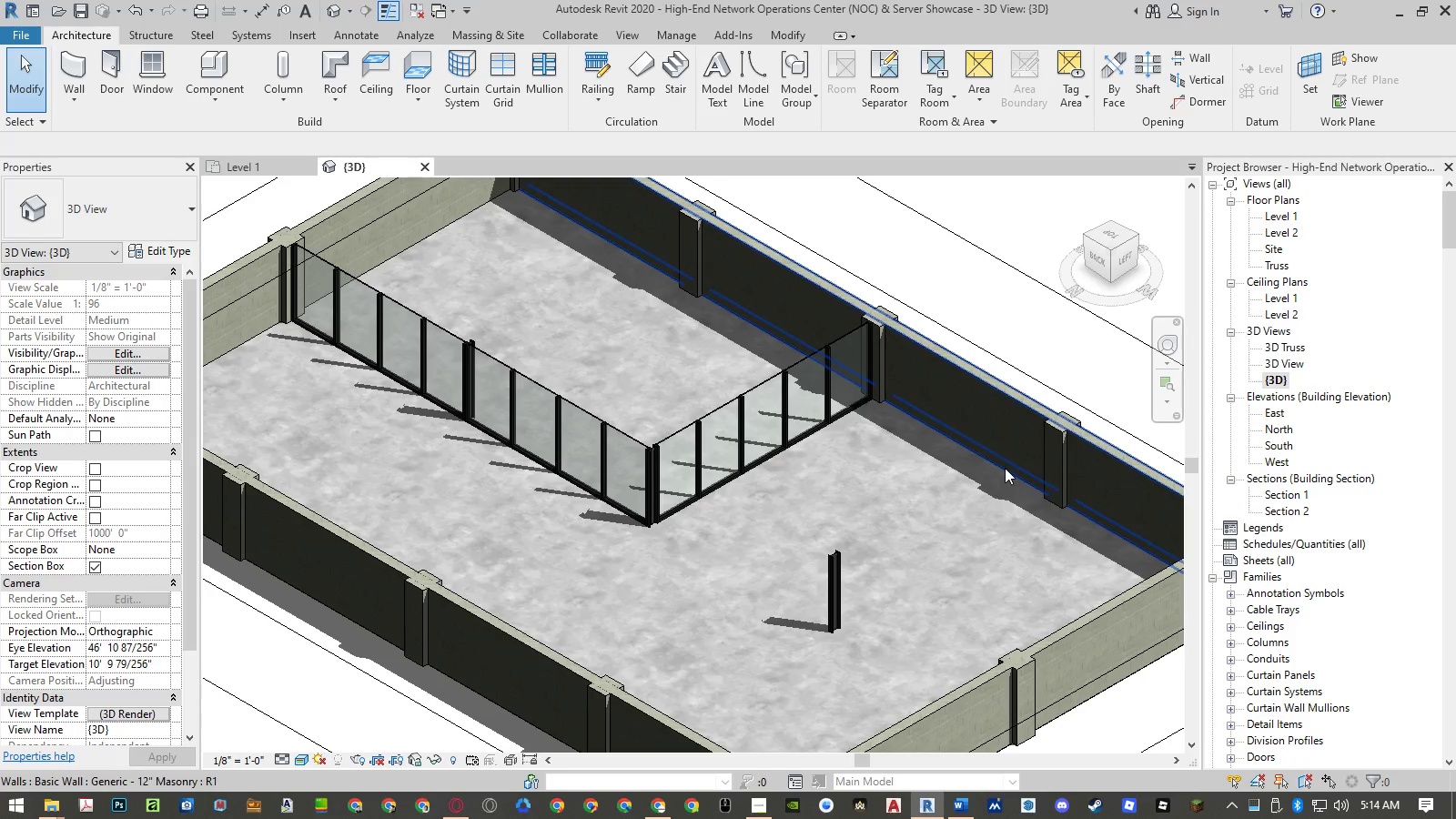 
left_click([999, 473])
 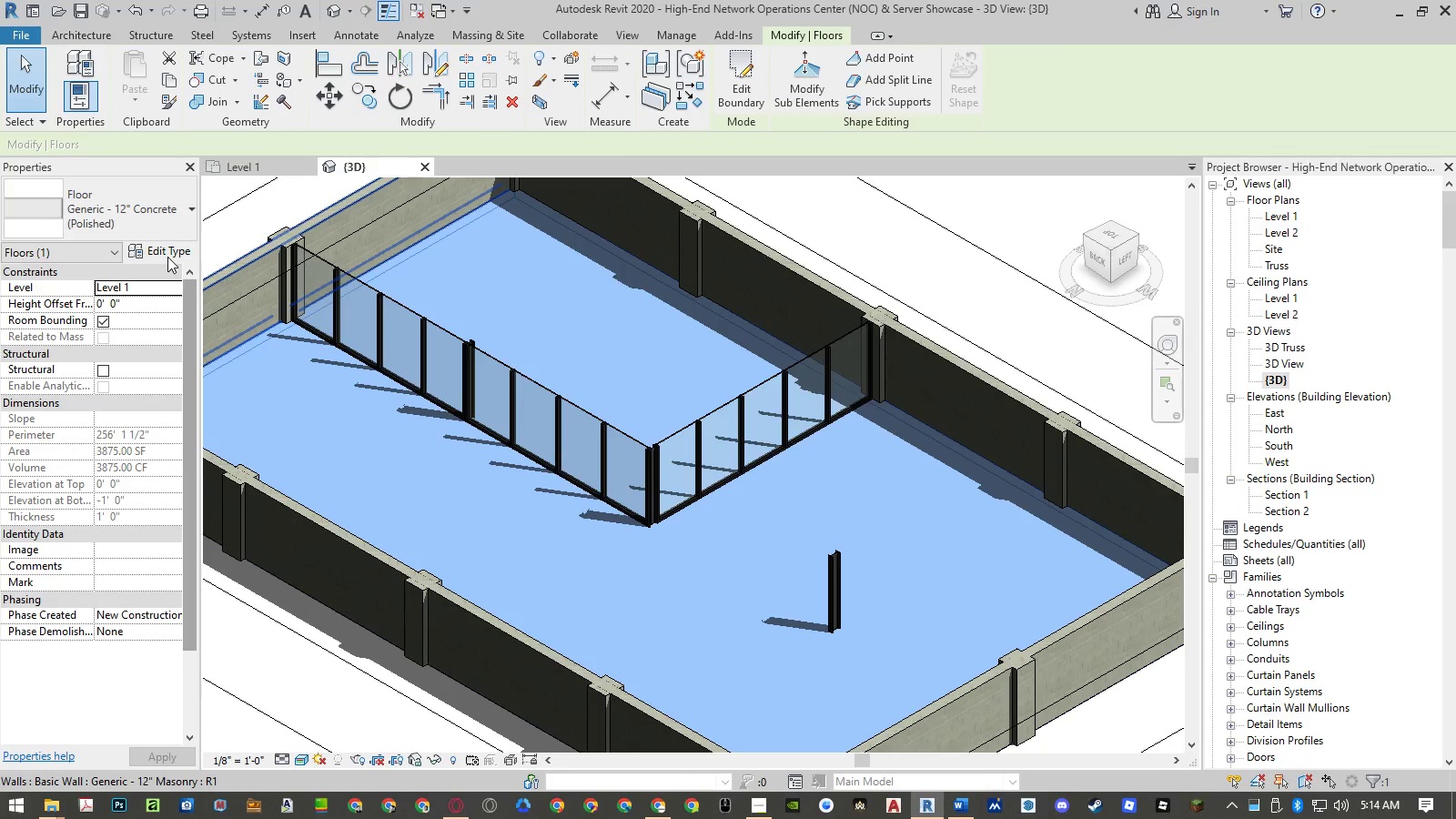 
left_click([167, 257])
 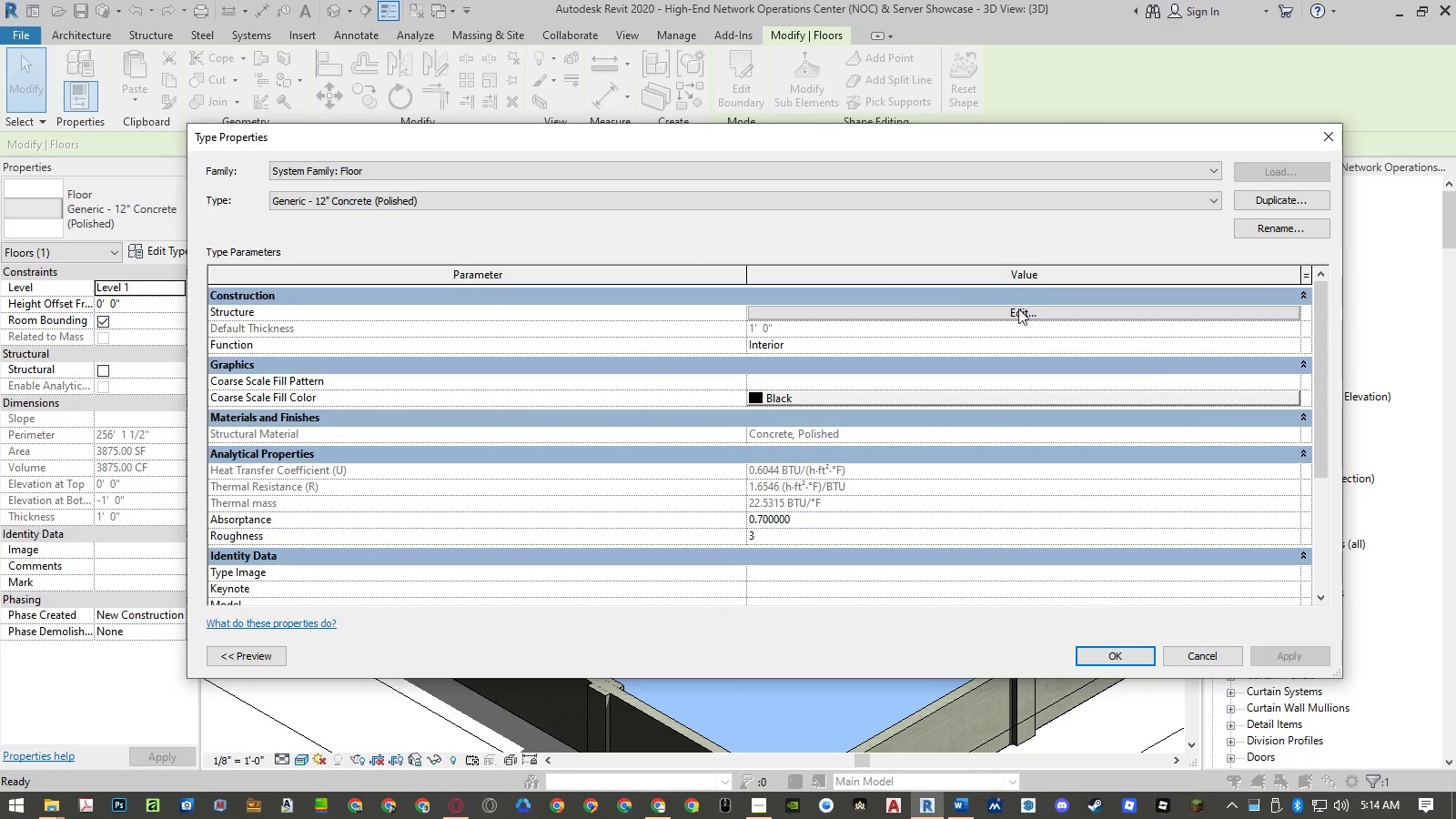 
left_click([860, 318])
 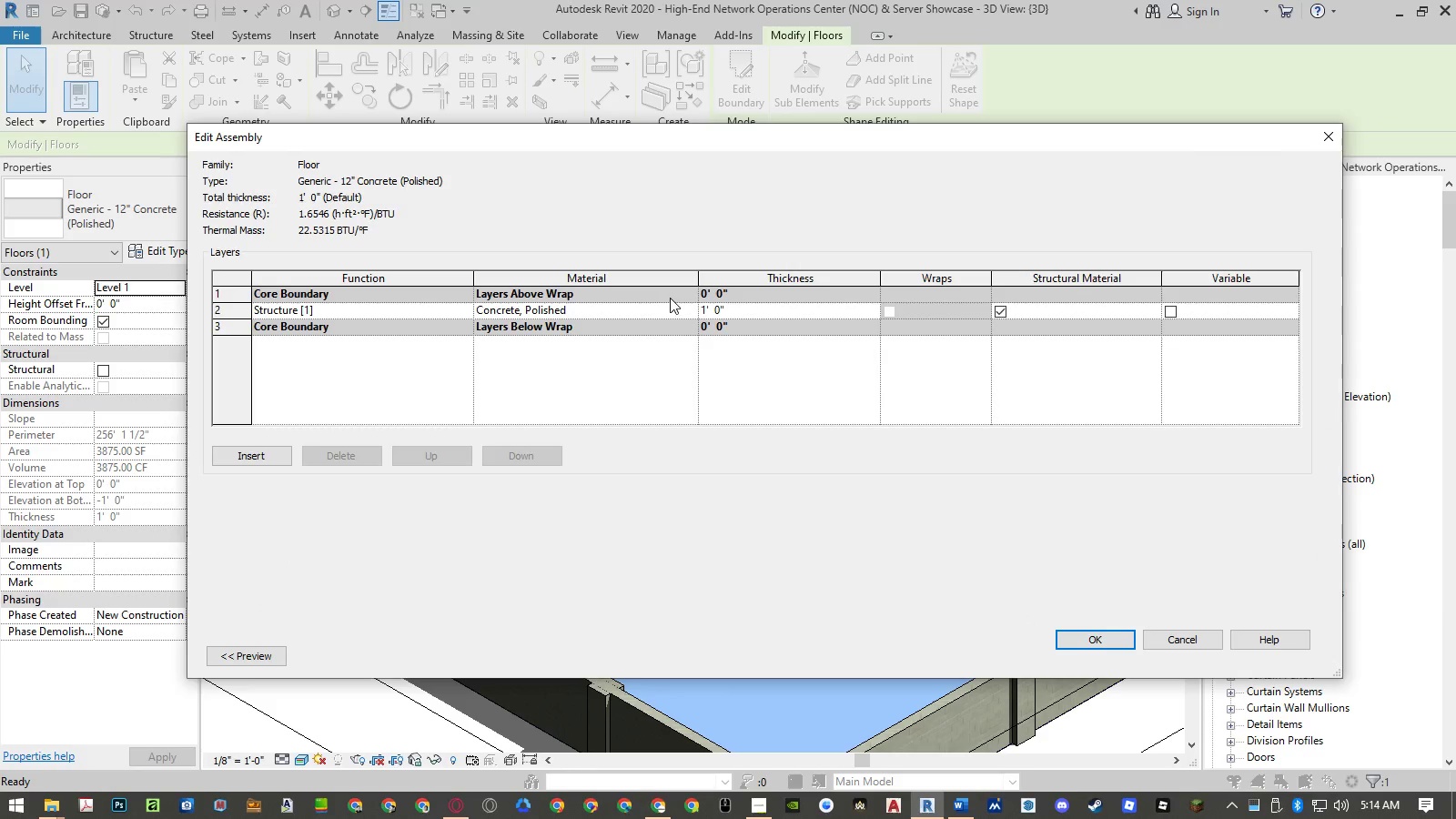 
left_click([687, 308])
 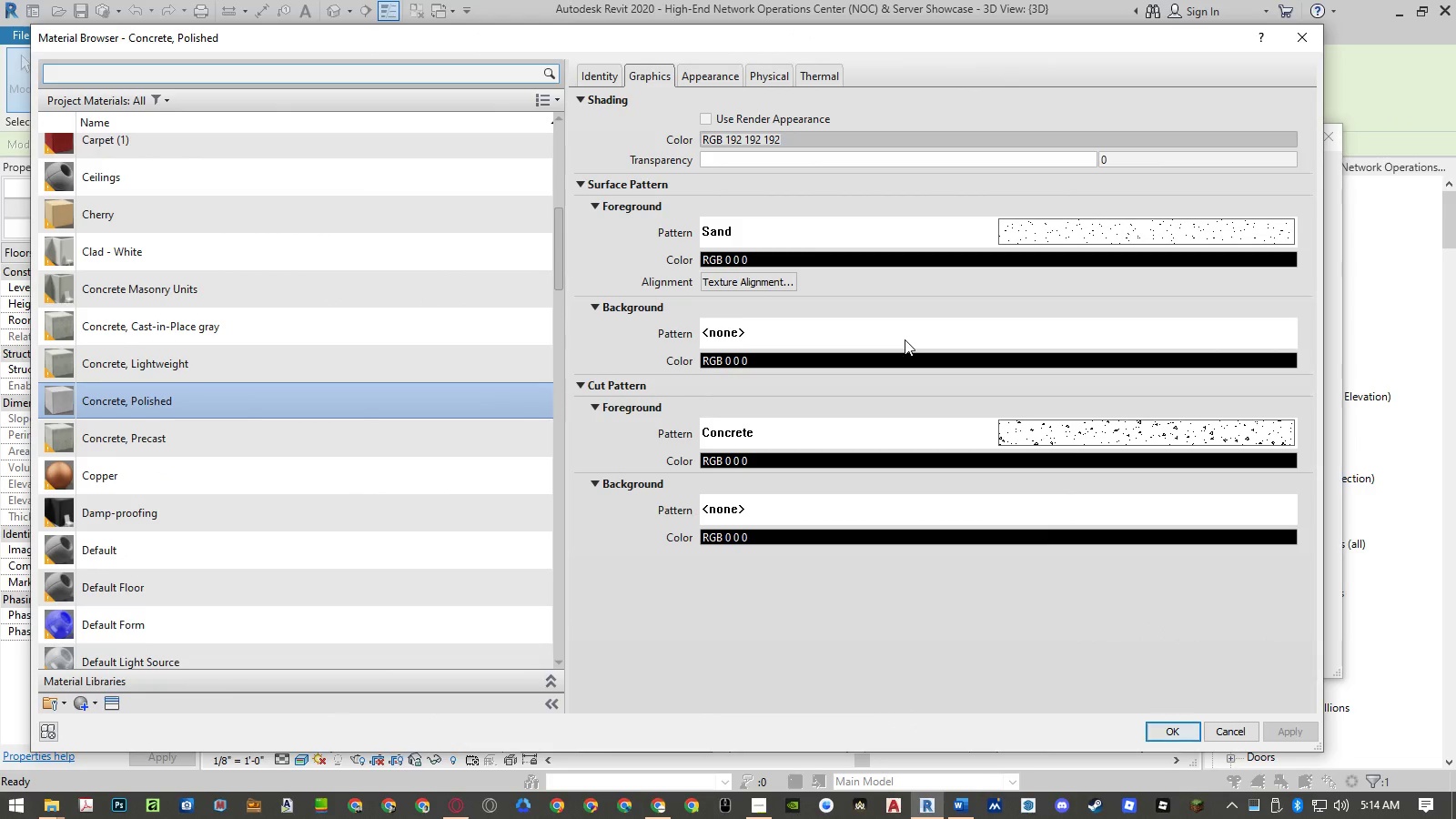 
wait(5.25)
 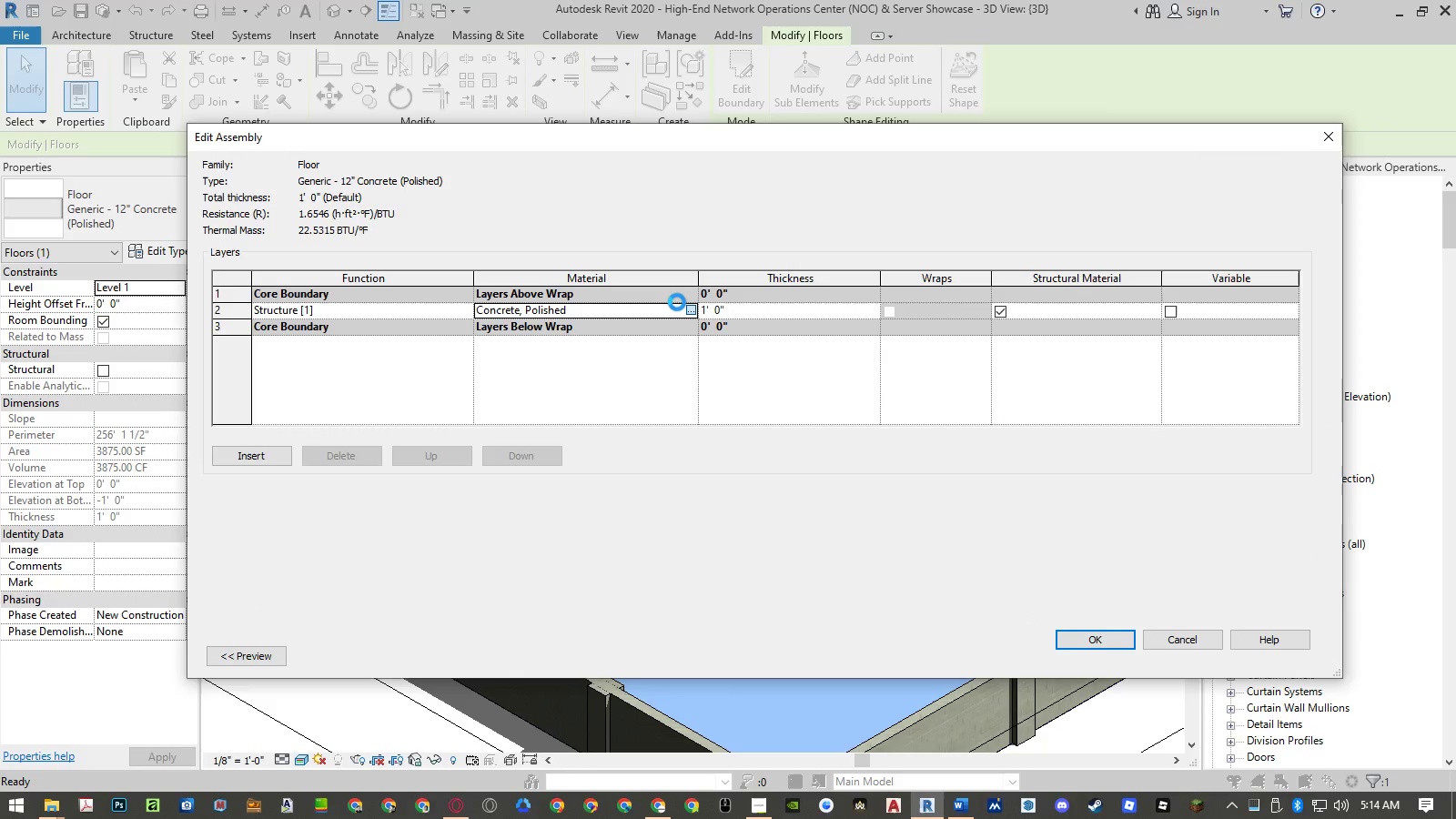 
left_click([731, 81])
 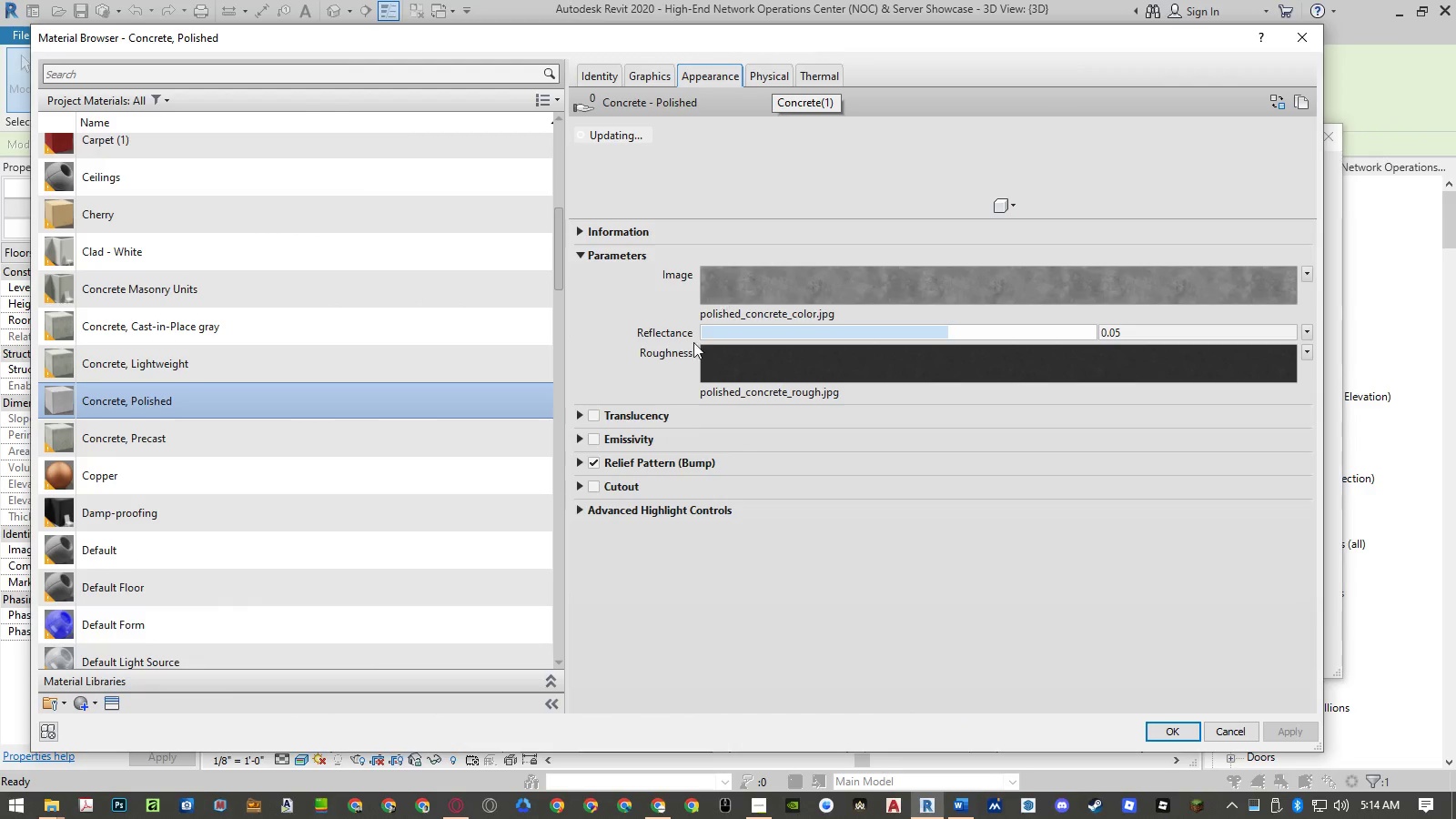 
left_click([578, 466])
 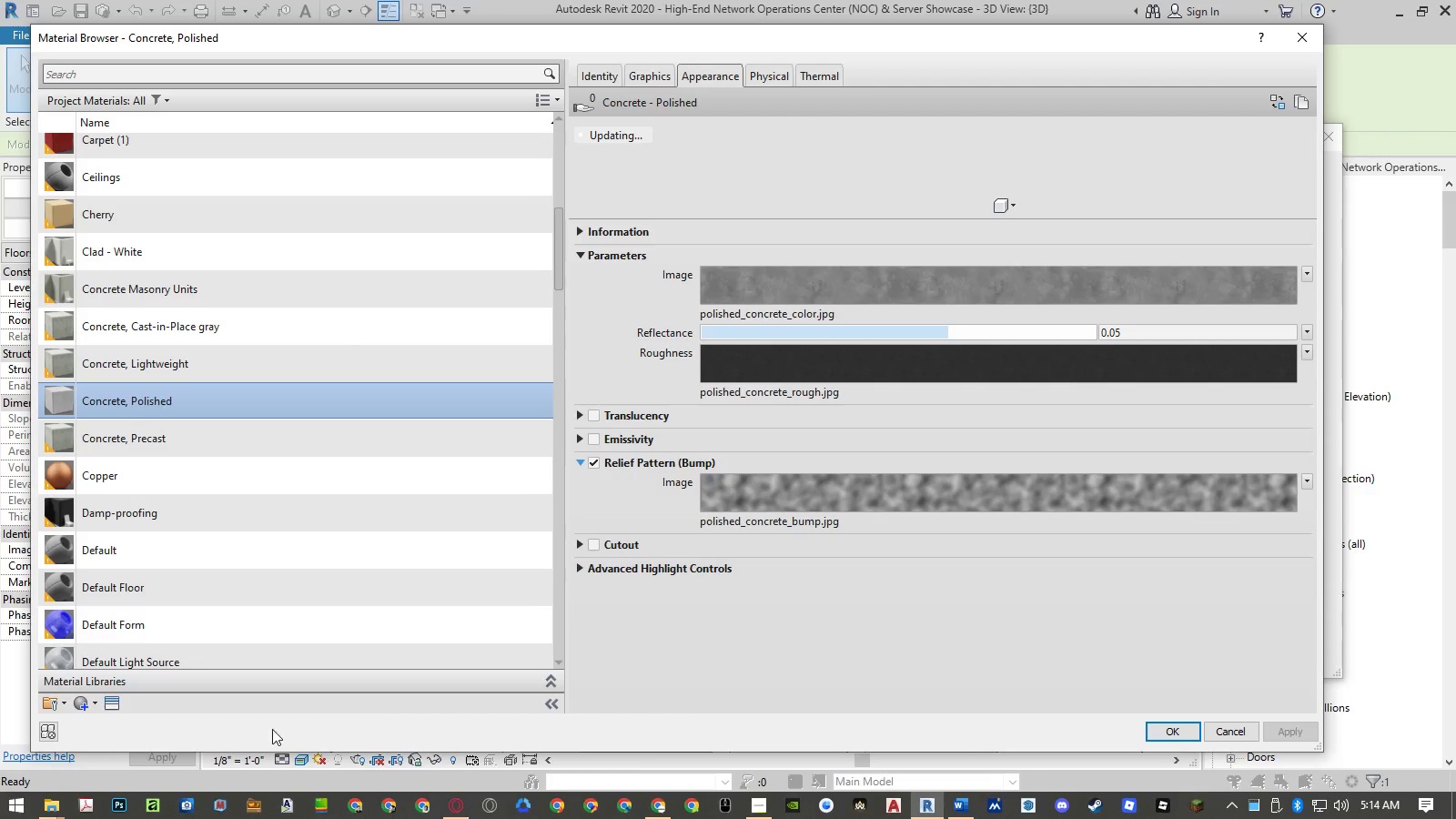 
right_click([64, 804])
 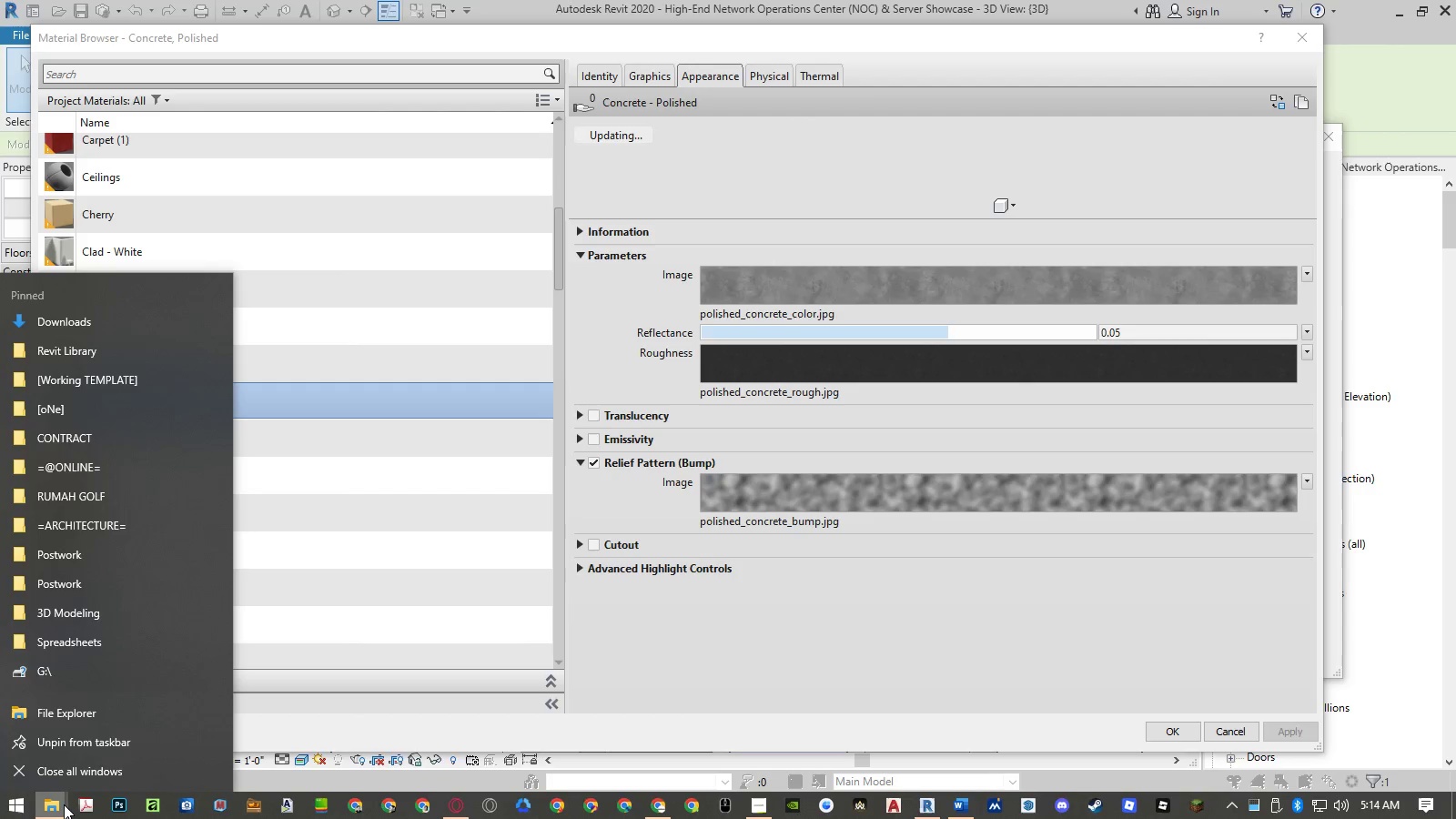 
left_click([64, 804])
 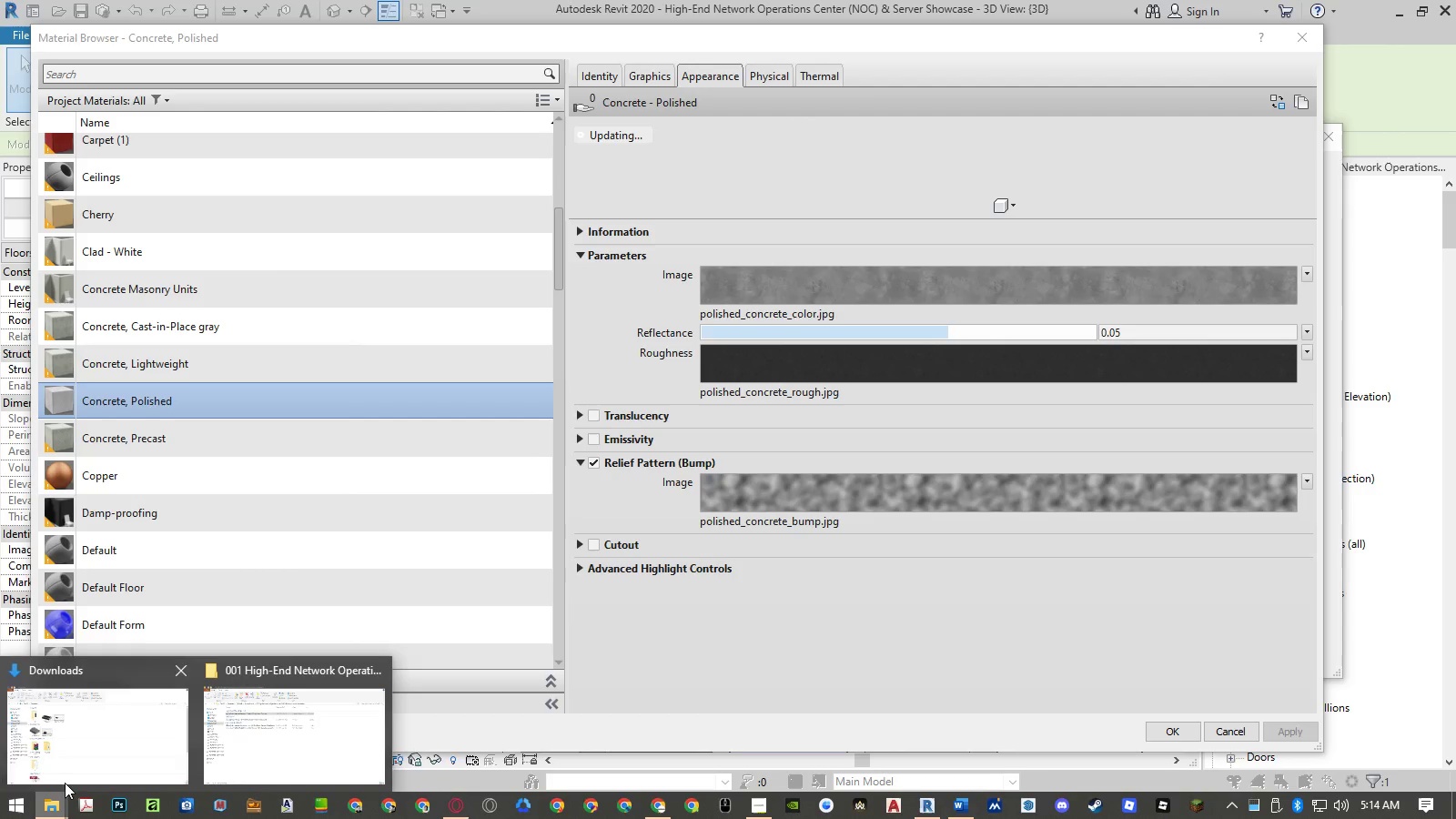 
left_click([71, 753])
 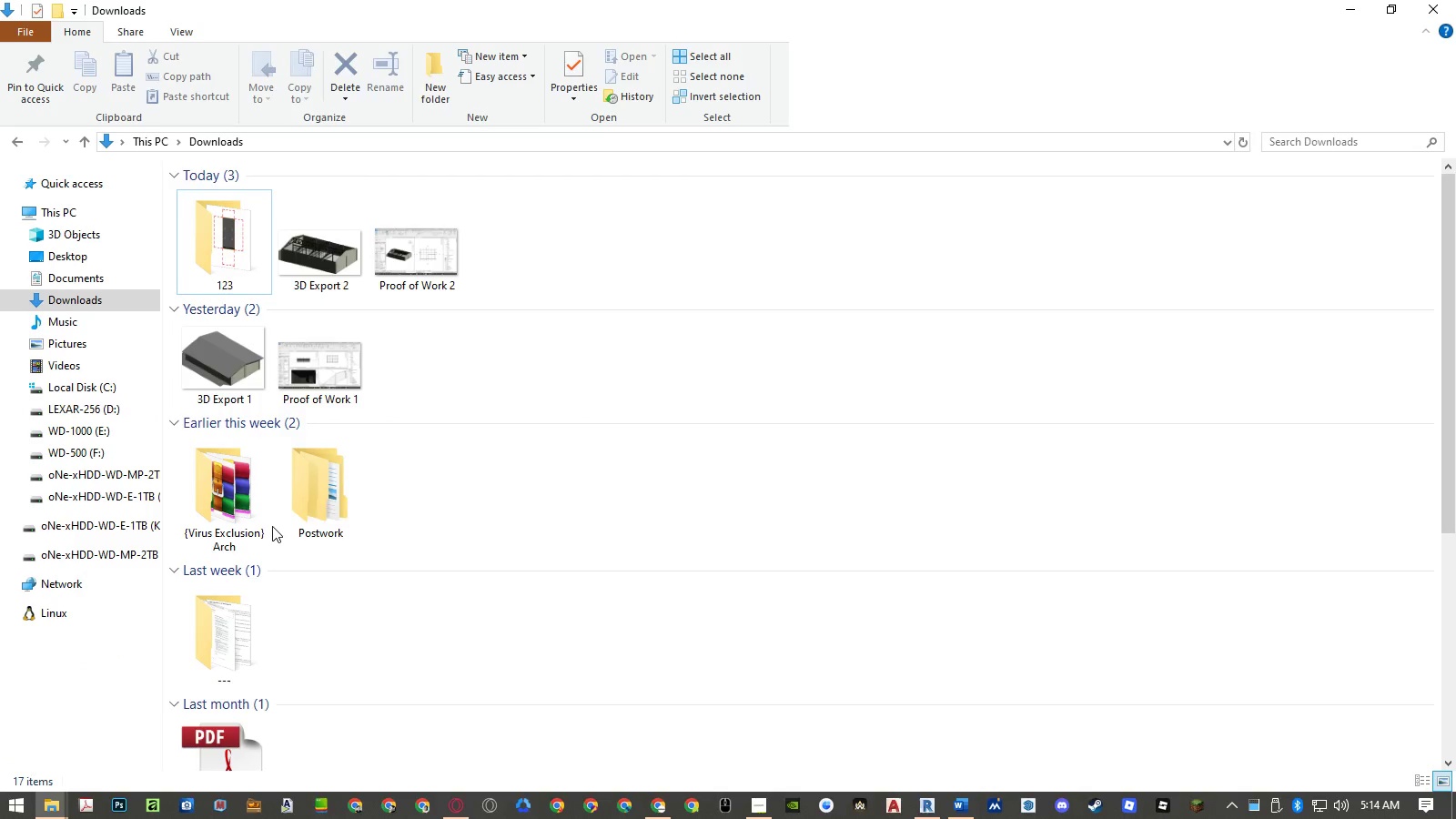 
scroll: coordinate [275, 528], scroll_direction: down, amount: 6.0
 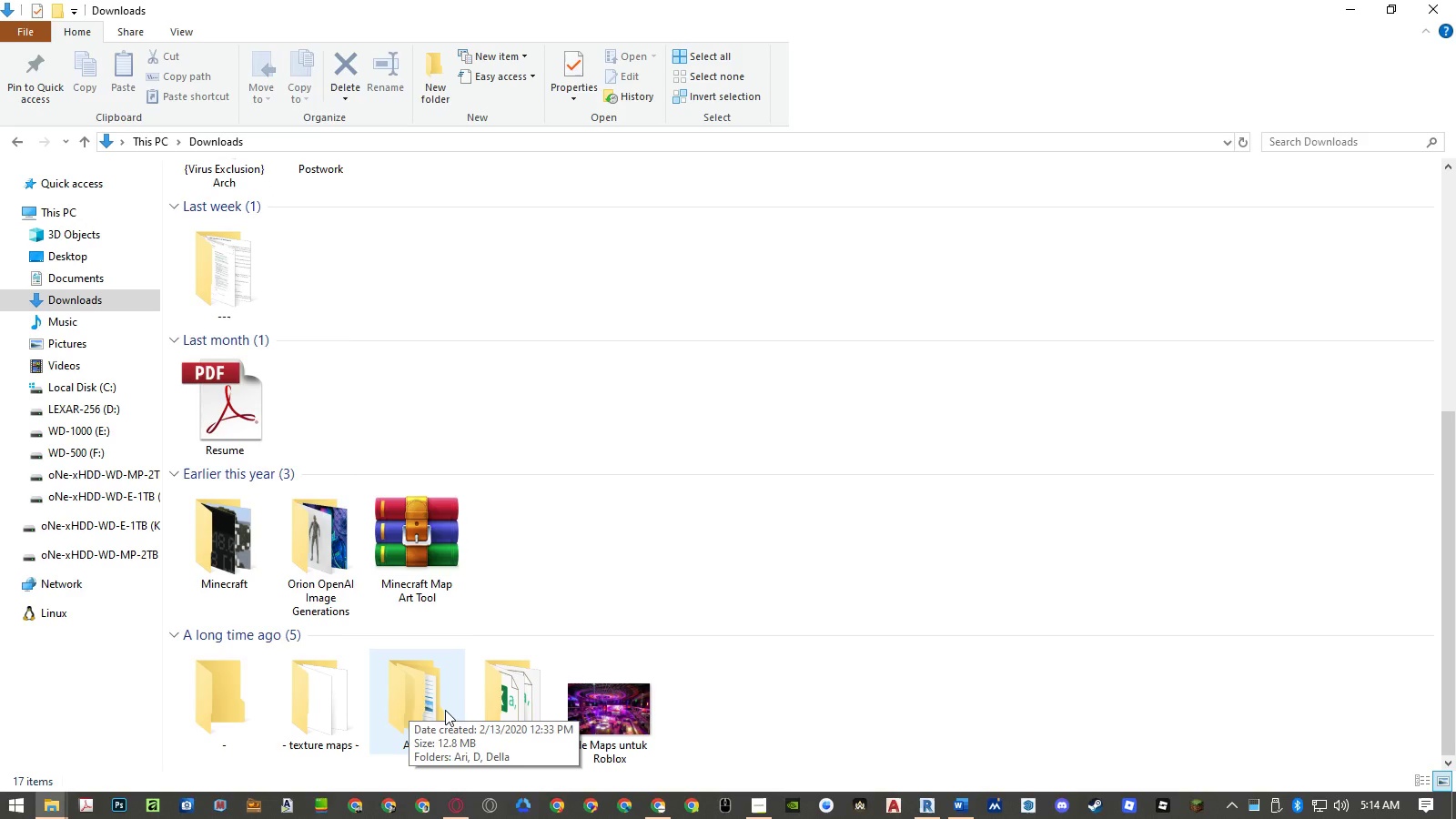 
scroll: coordinate [309, 667], scroll_direction: up, amount: 8.0
 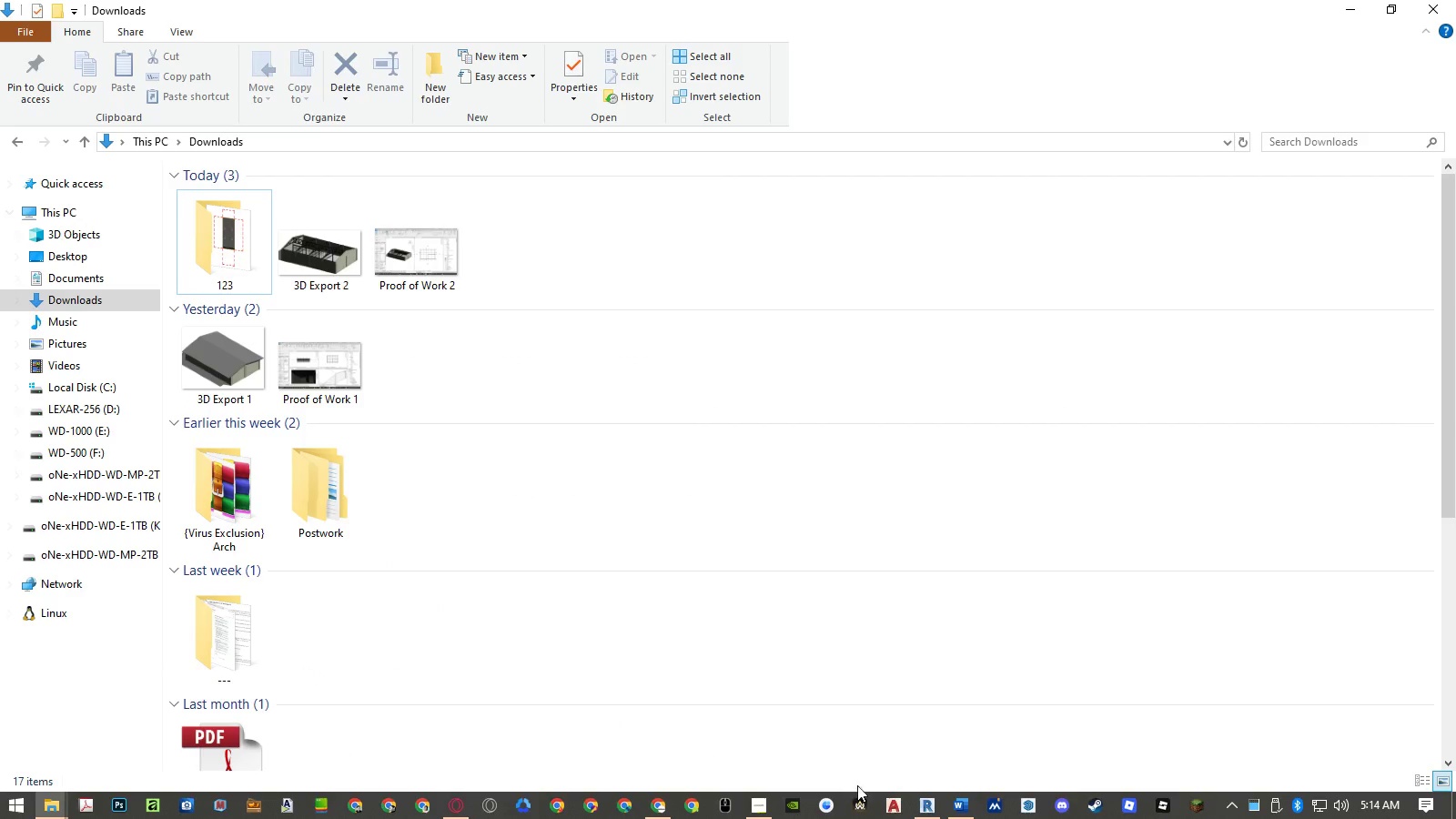 
left_click([926, 805])
 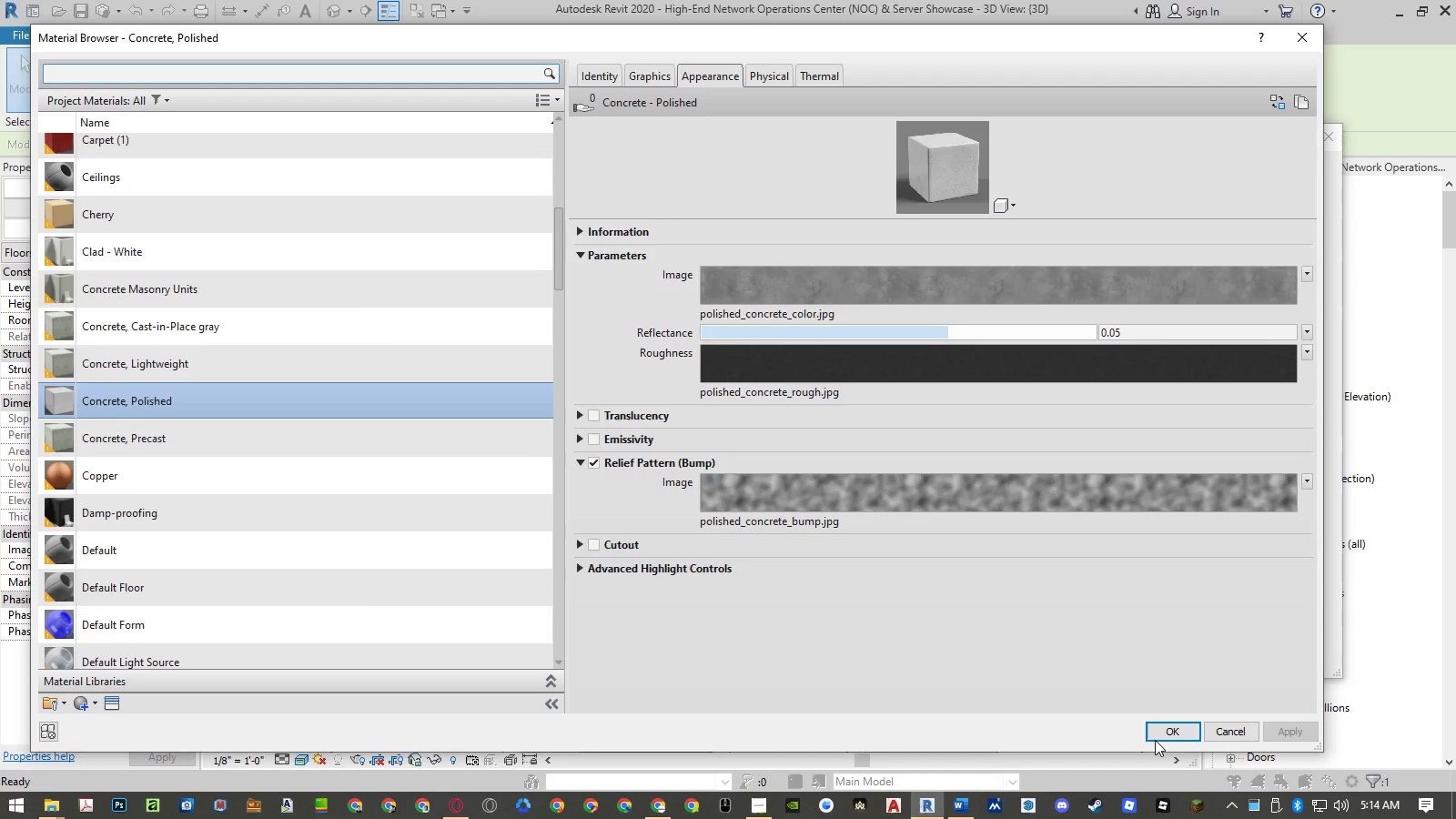 
left_click([1247, 730])
 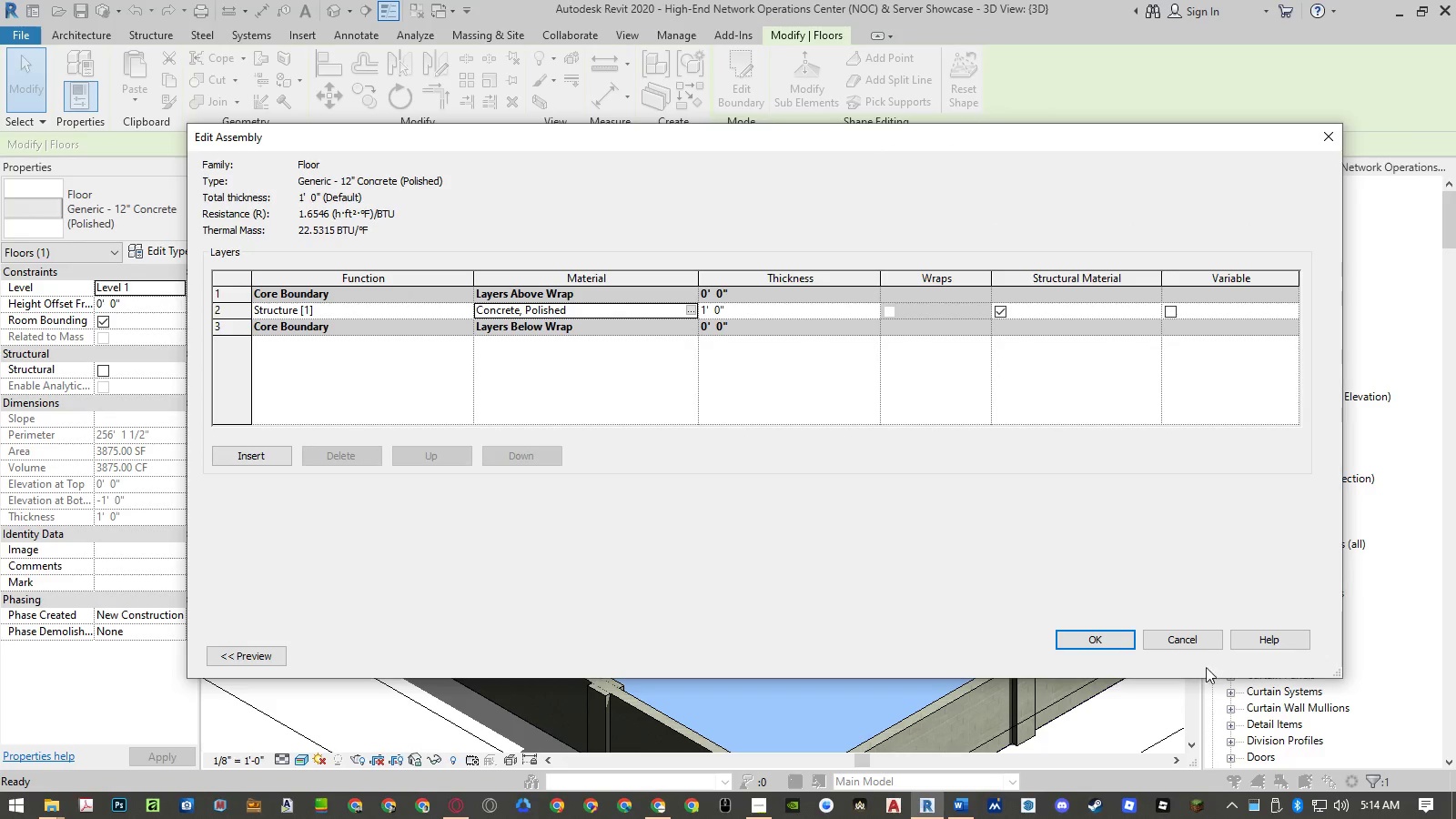 
left_click([1193, 645])
 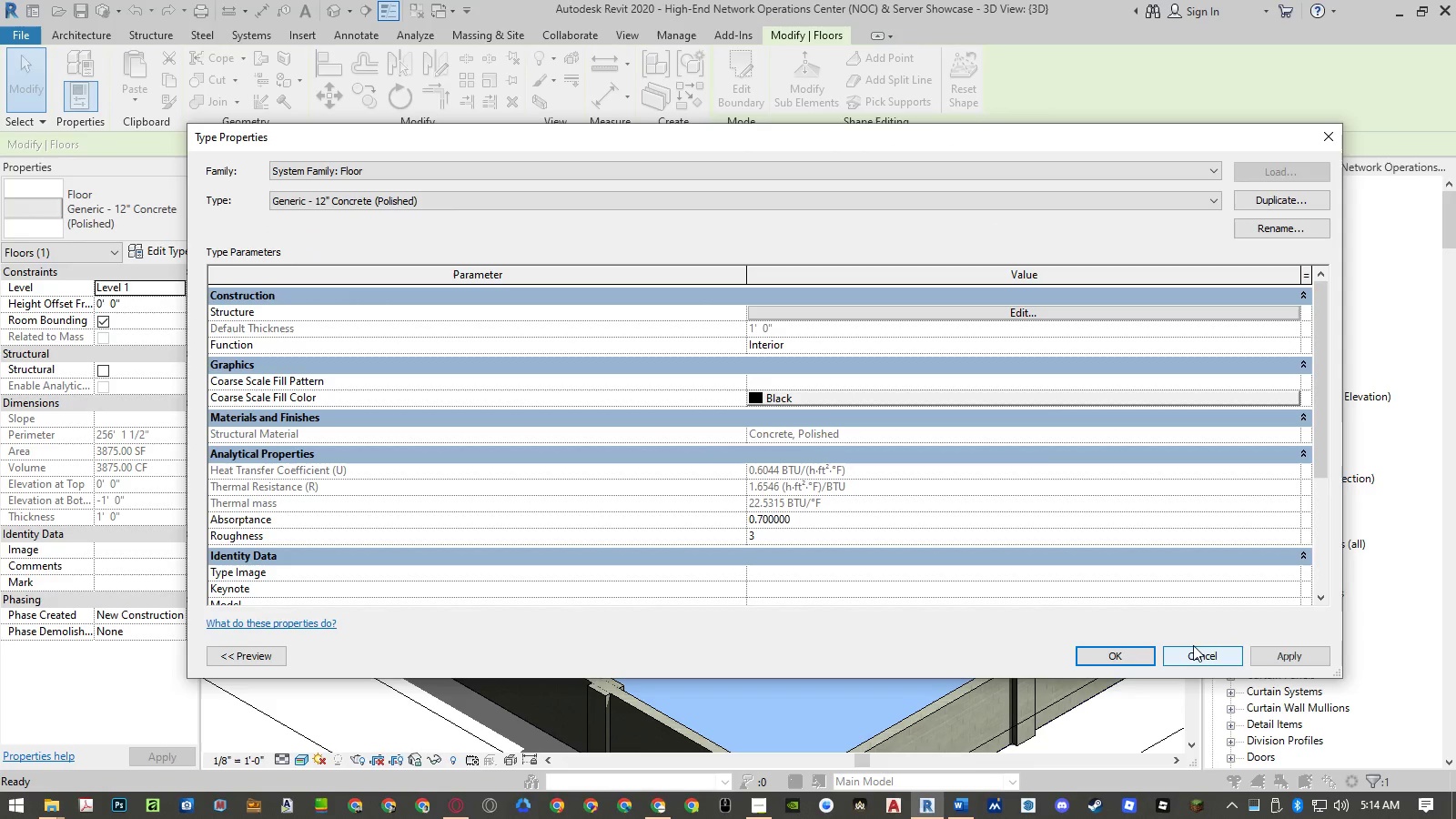 
left_click([1193, 645])
 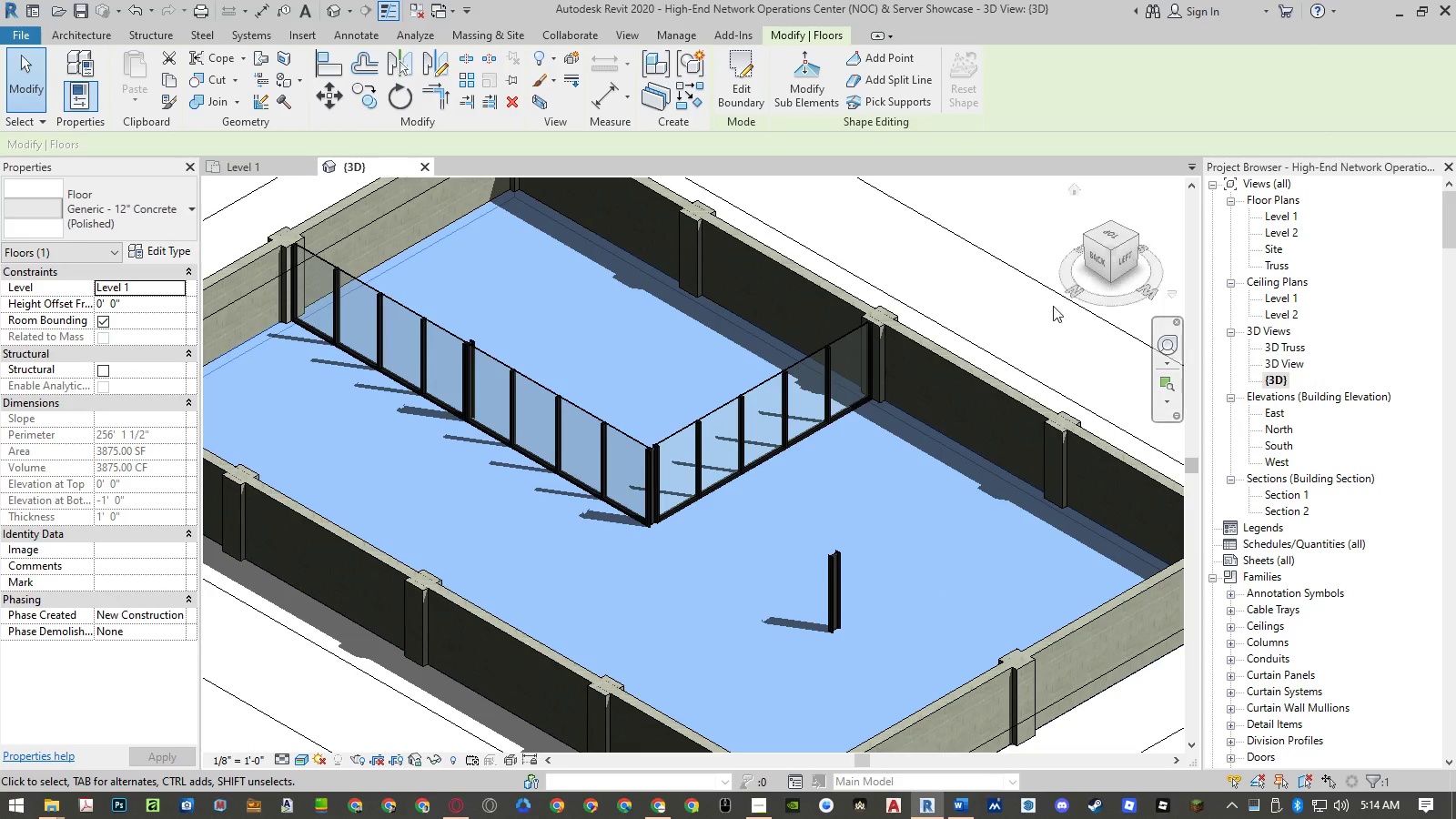 
left_click([1025, 296])
 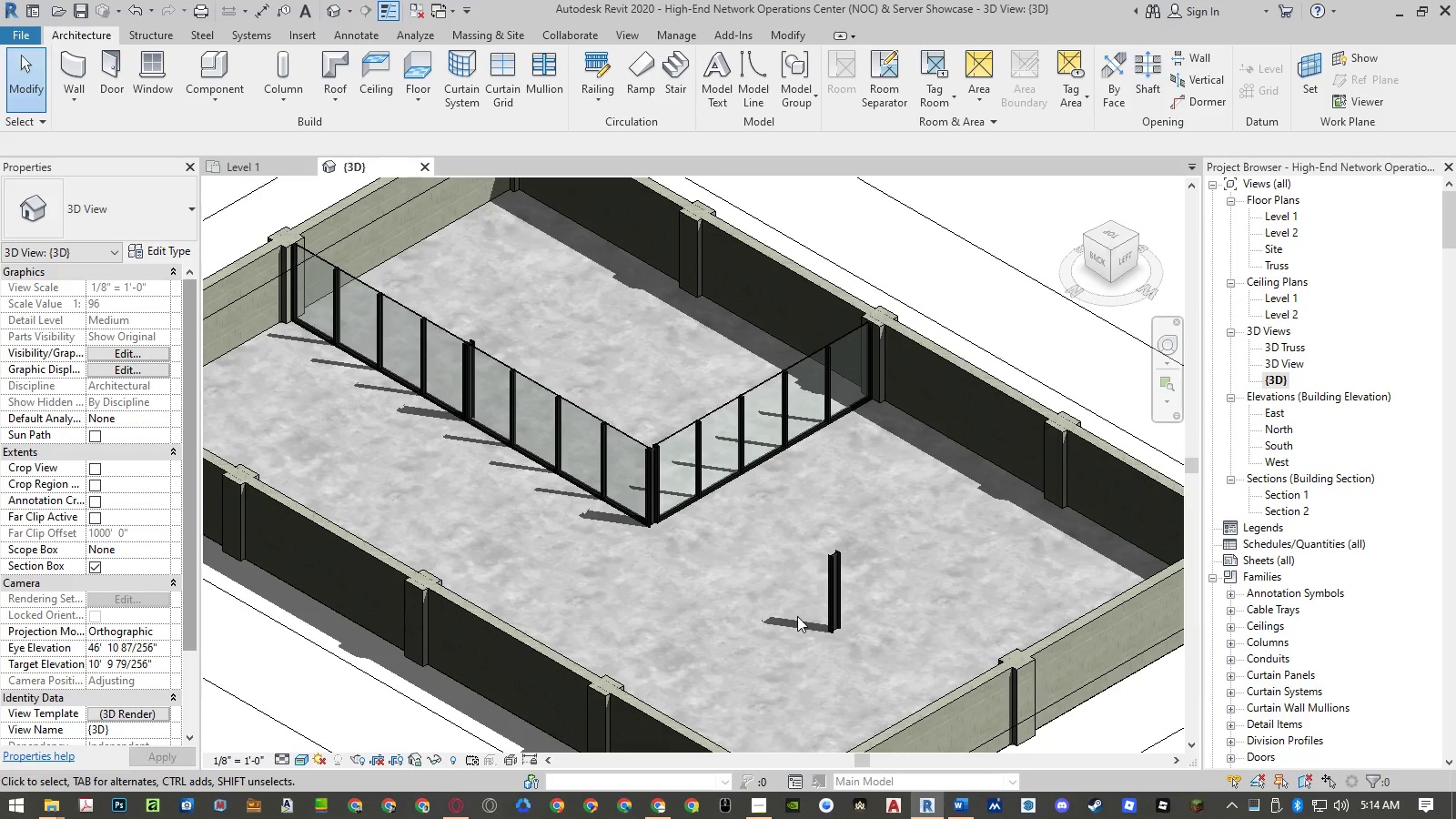 
left_click([928, 809])
 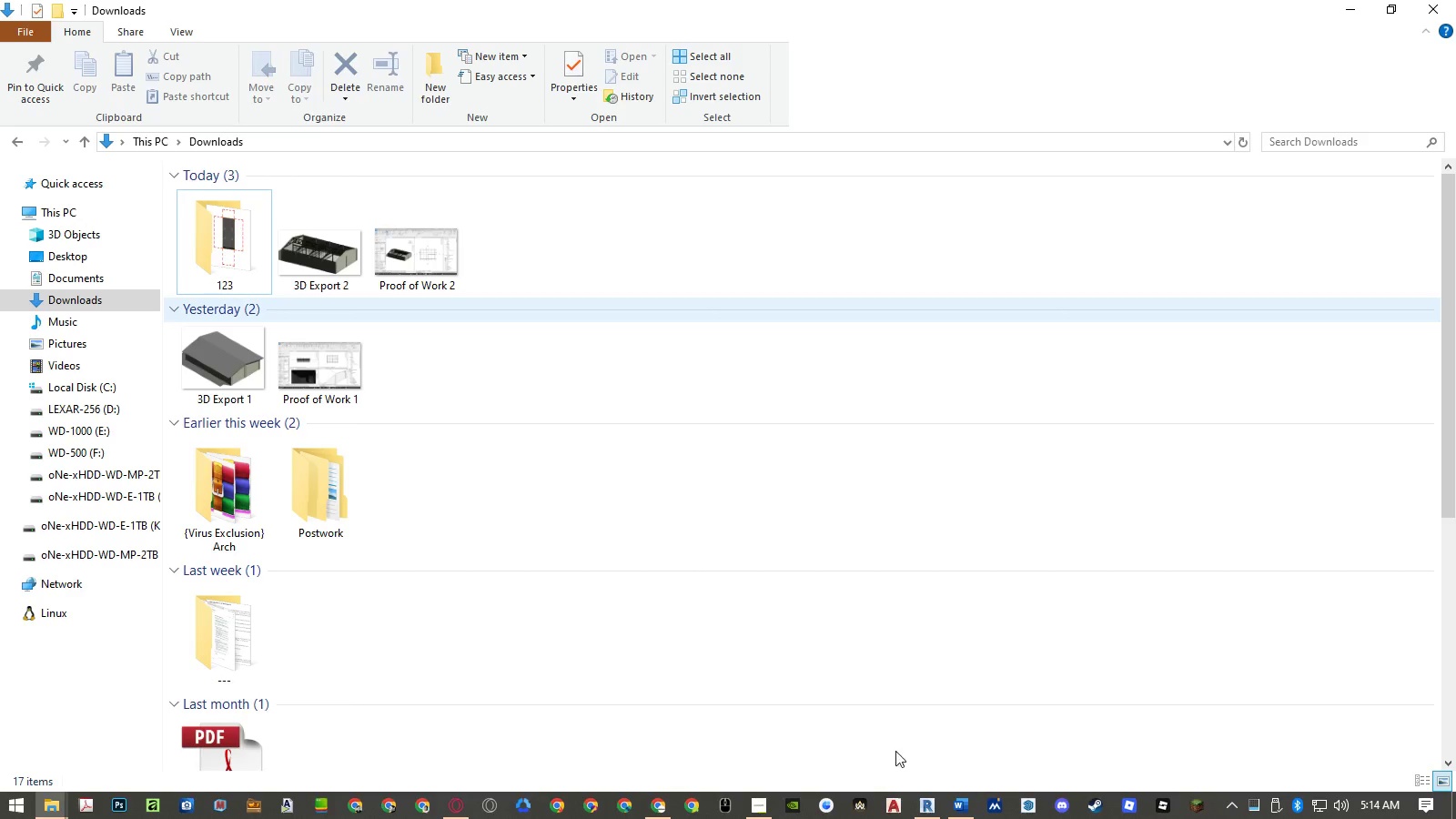 
left_click([960, 813])
 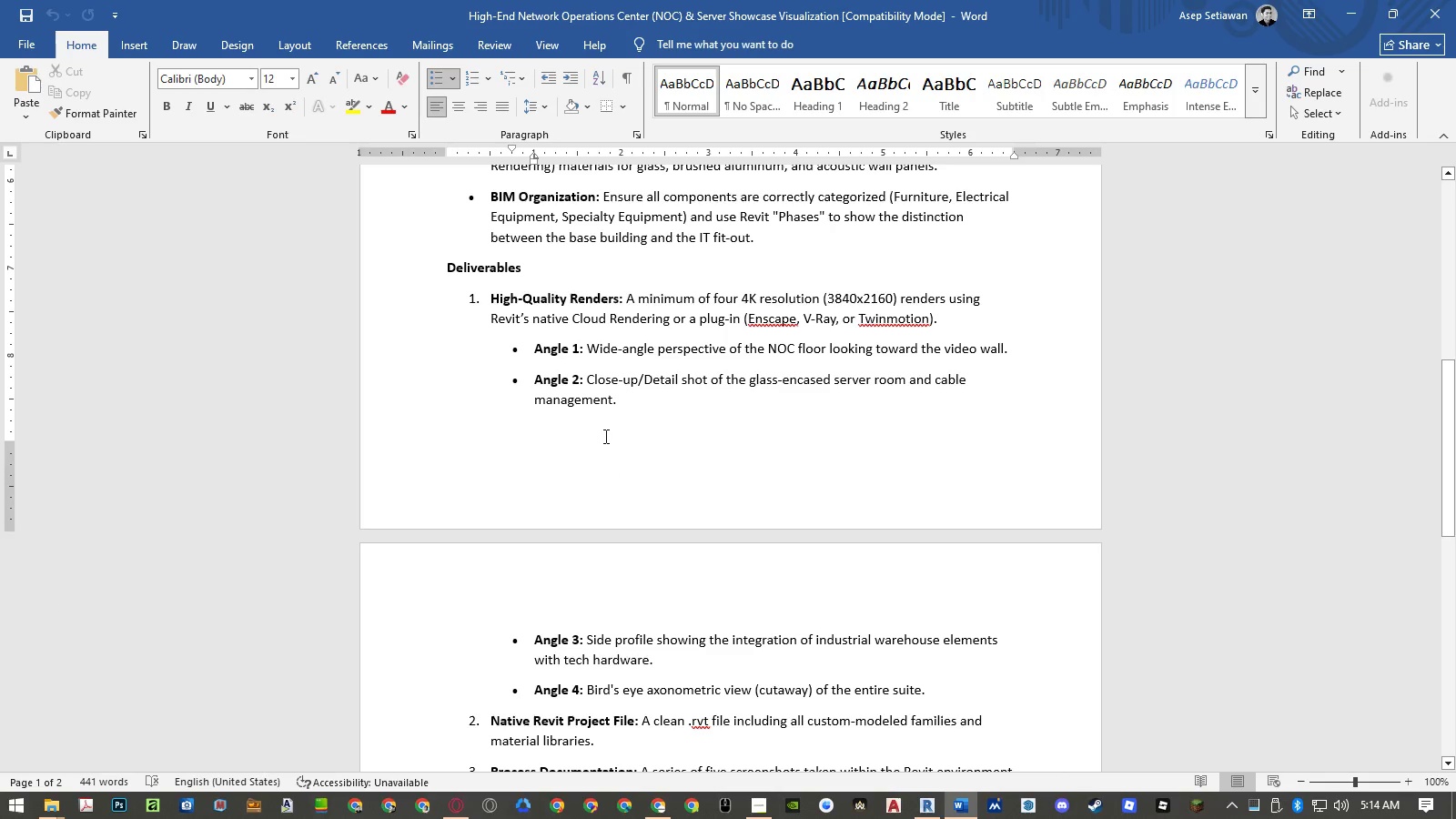 
scroll: coordinate [607, 388], scroll_direction: up, amount: 11.0
 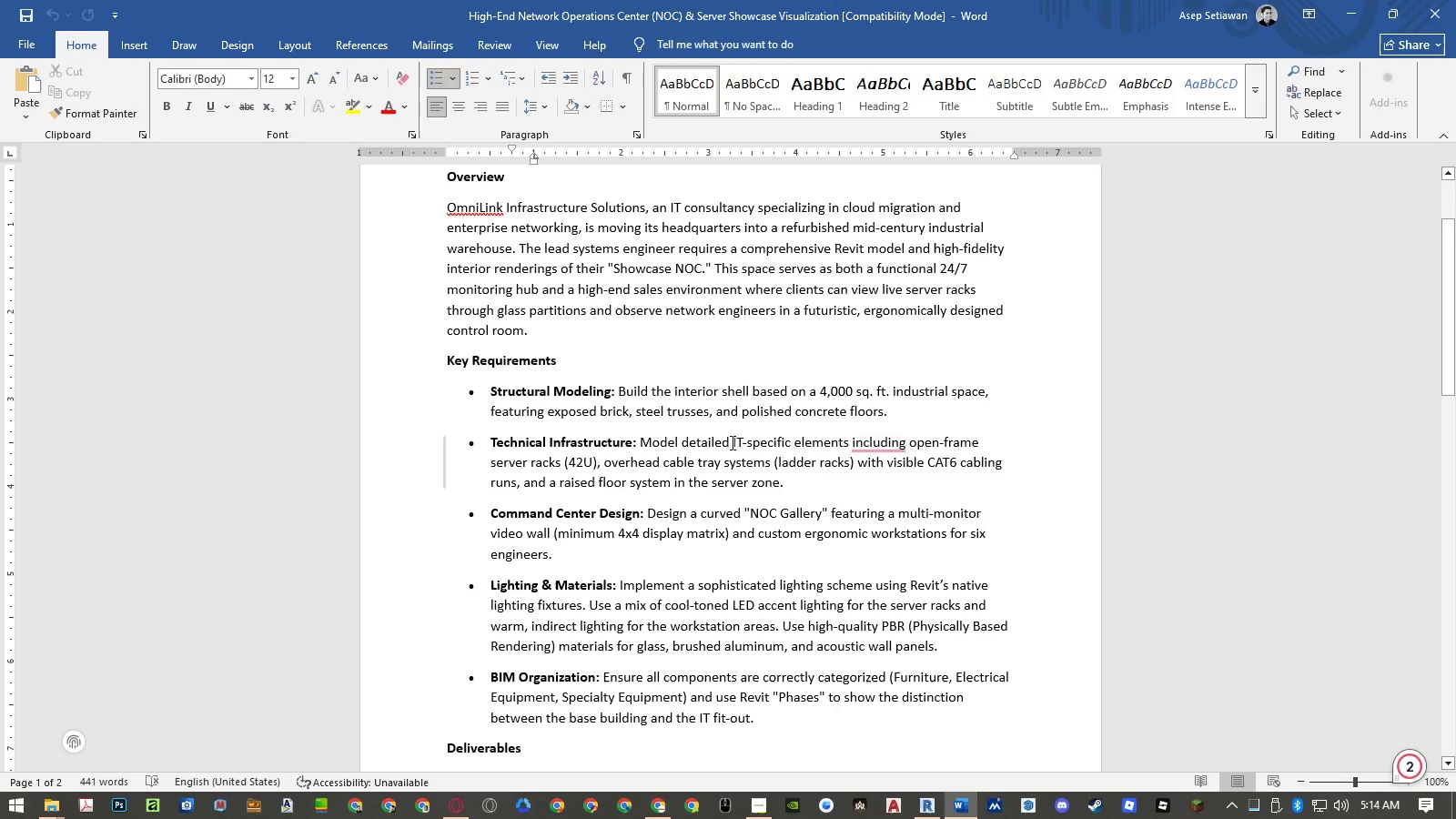 
wait(10.74)
 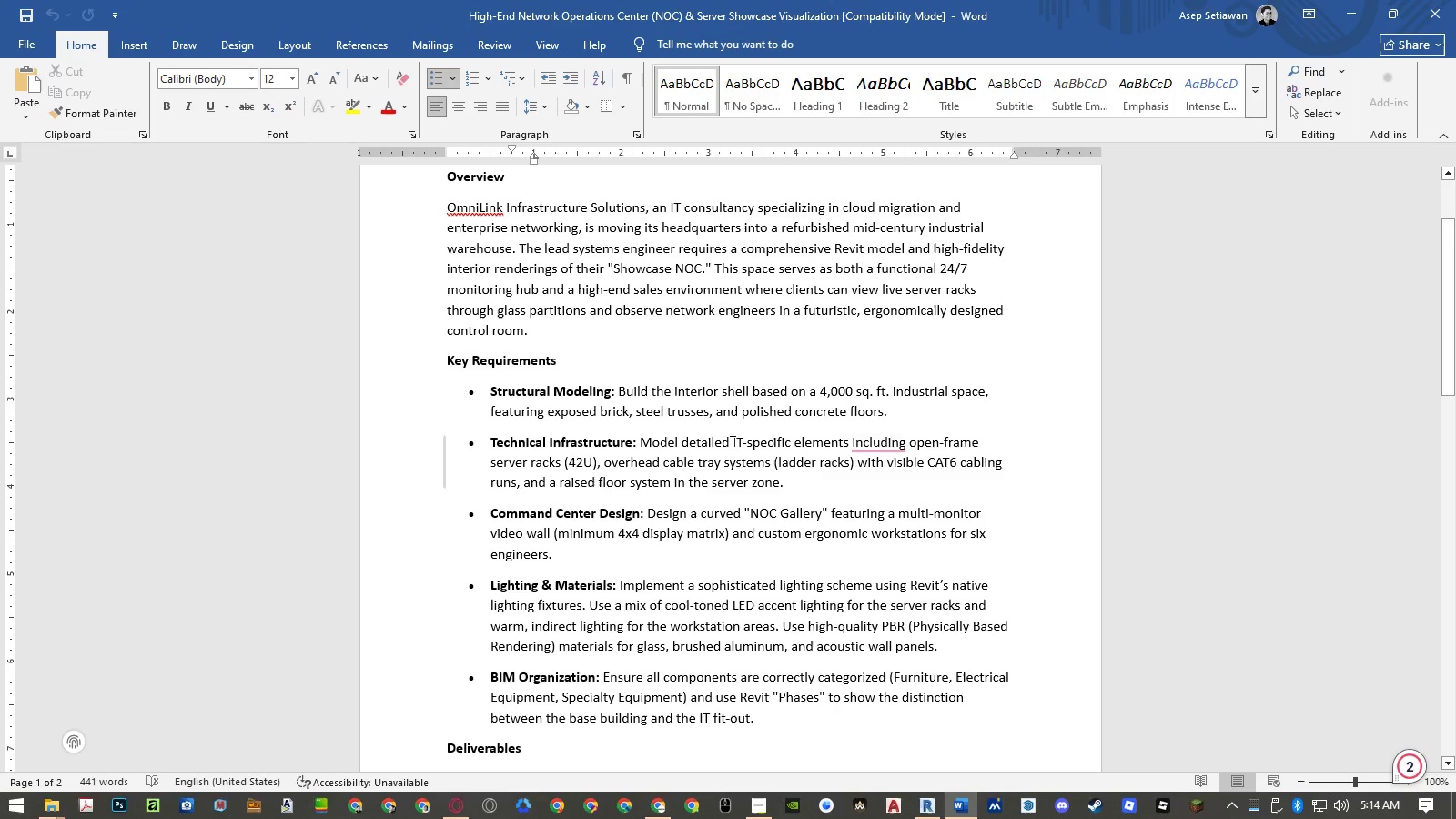 
left_click_drag(start_coordinate=[490, 464], to_coordinate=[593, 459])
 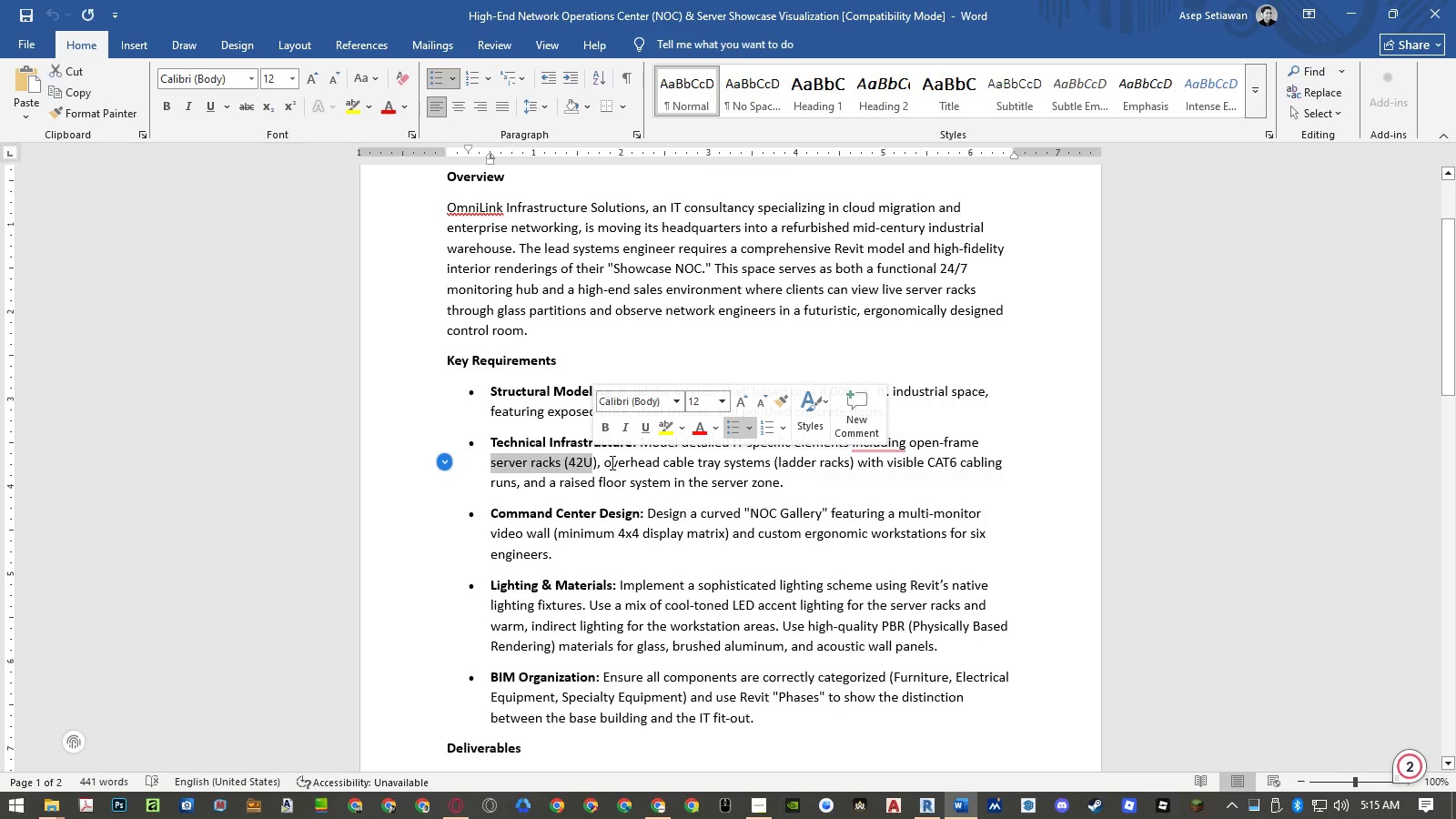 
key(Shift+ArrowRight)
 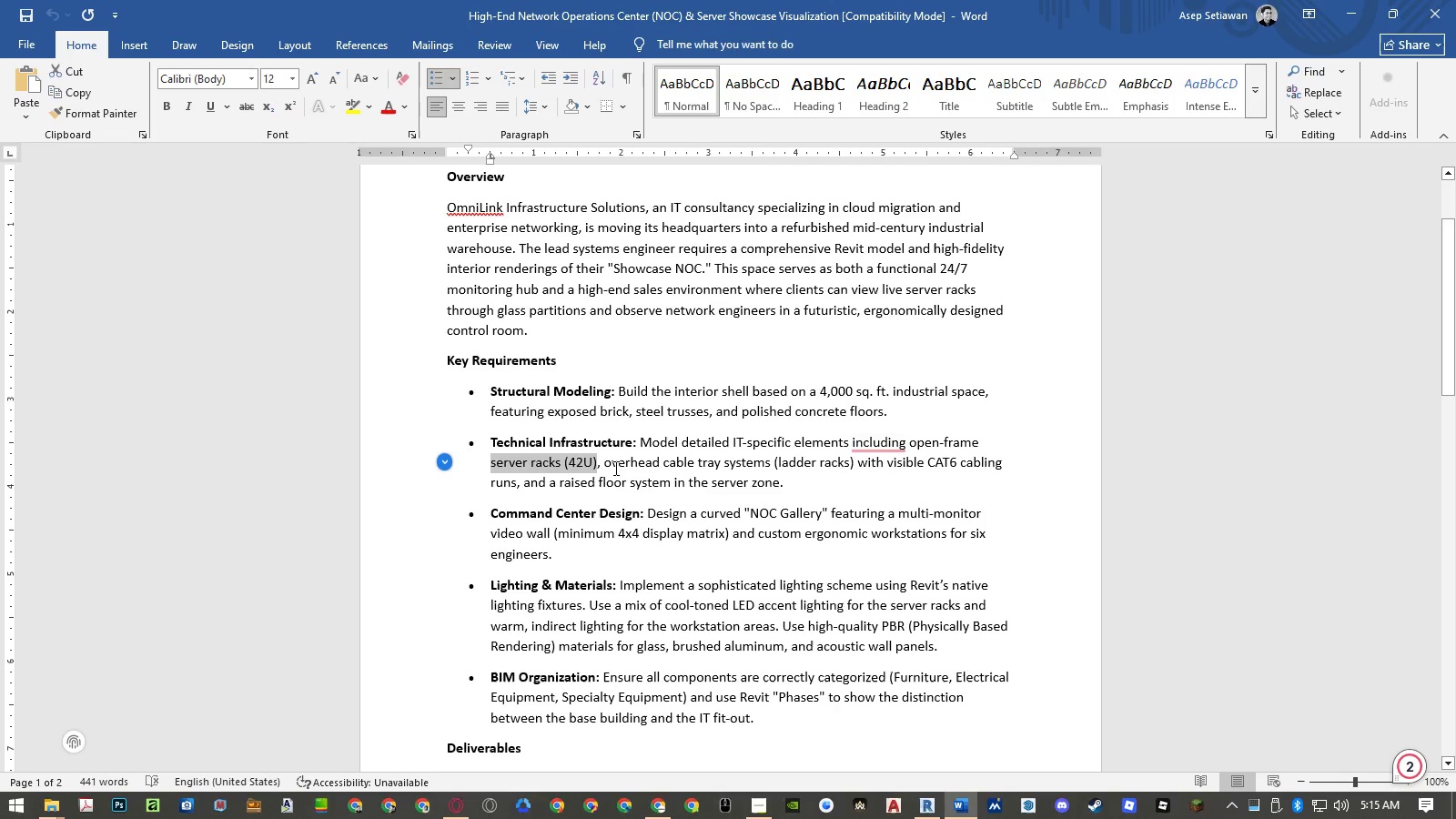 
key(Control+ControlLeft)
 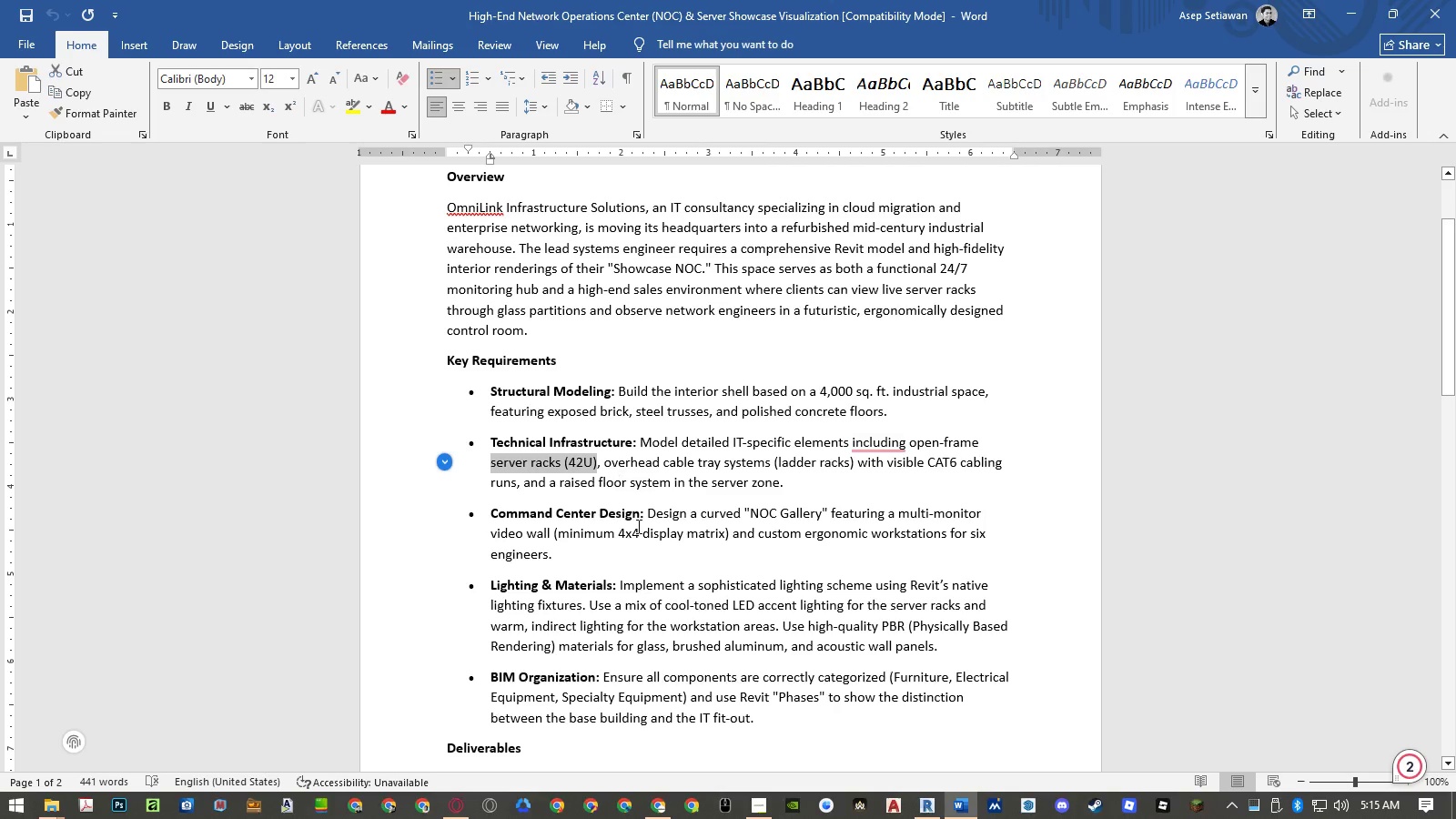 
key(Control+C)
 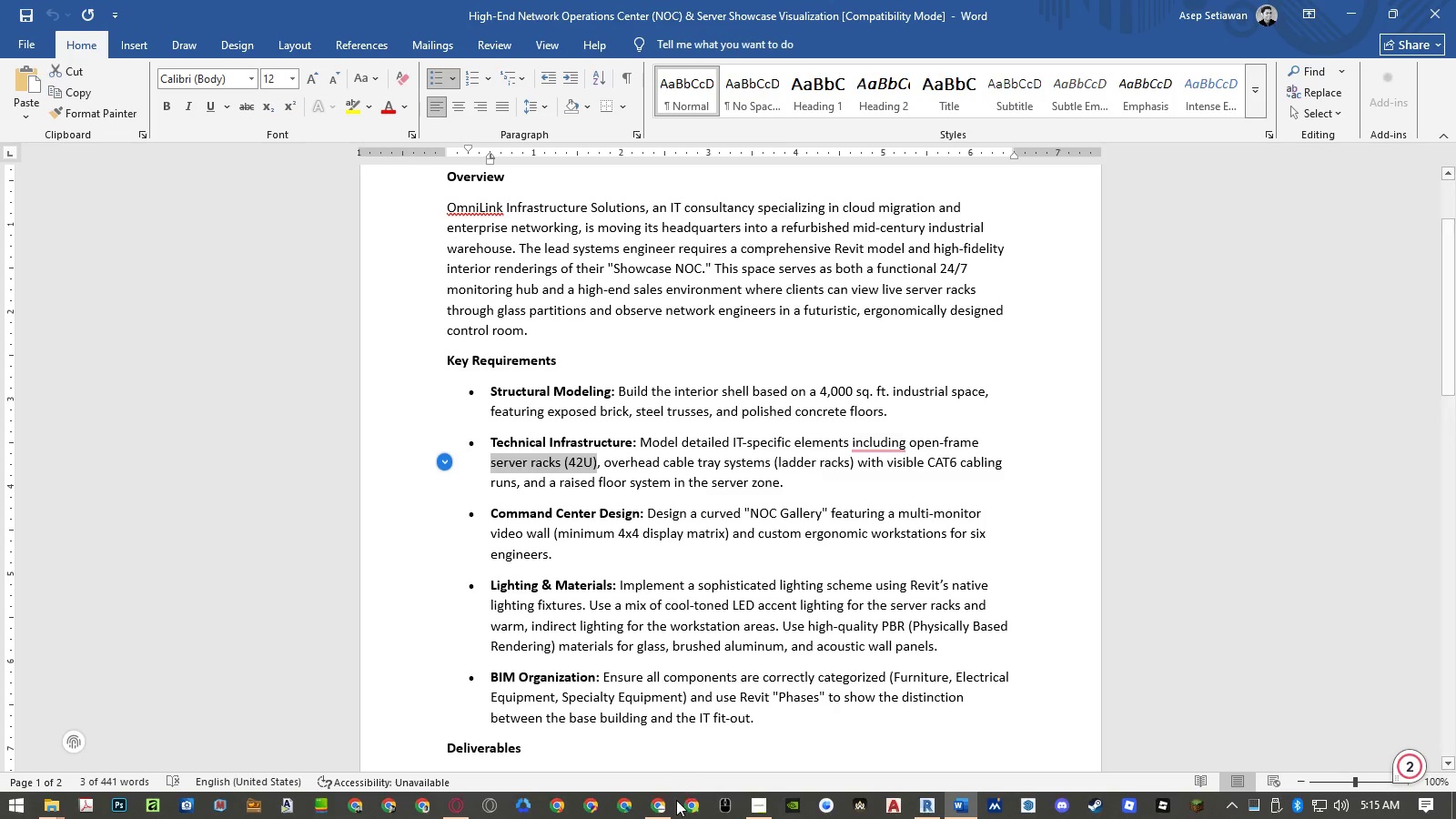 
left_click([661, 809])
 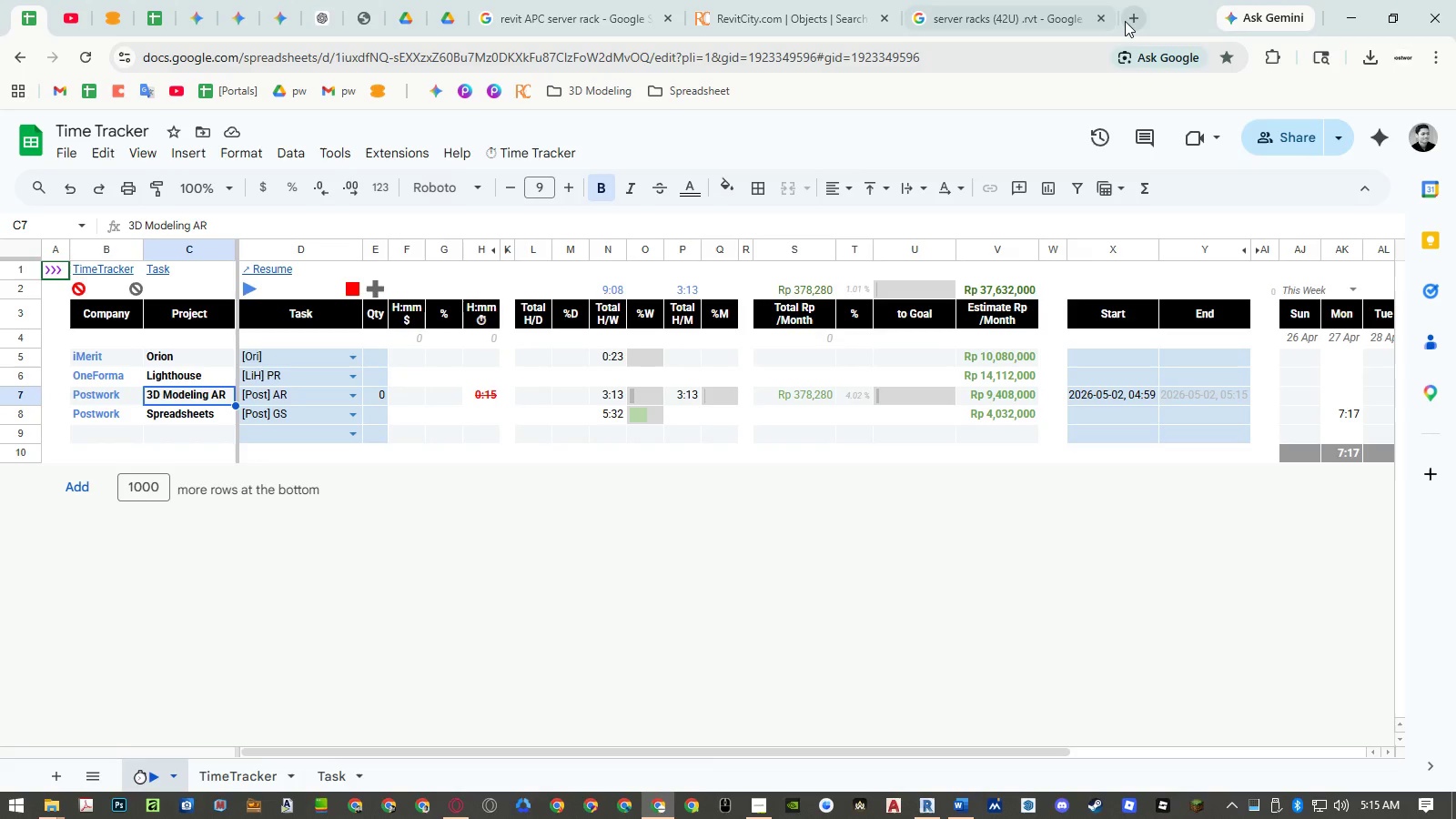 
left_click([1127, 20])
 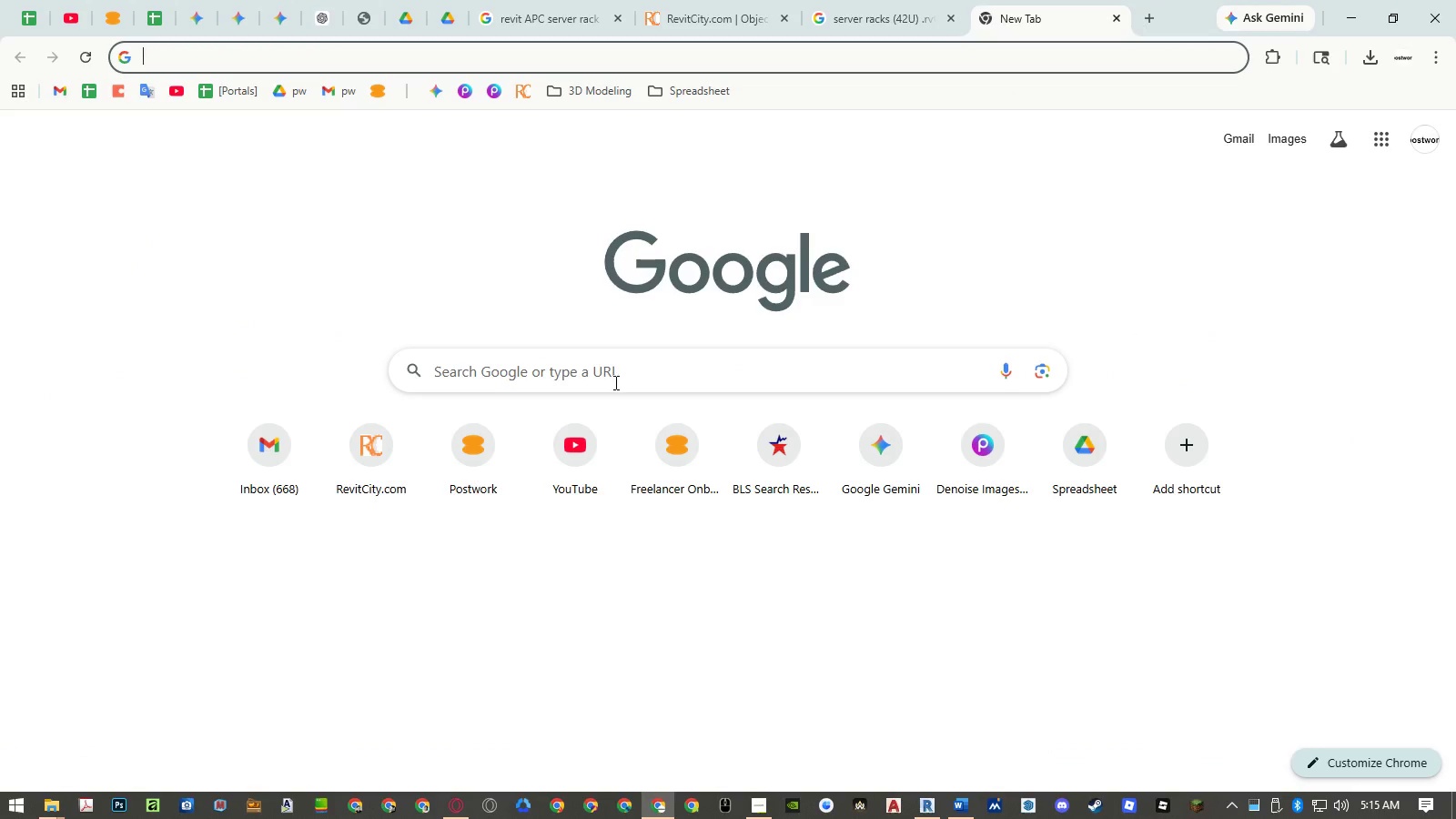 
left_click([618, 376])
 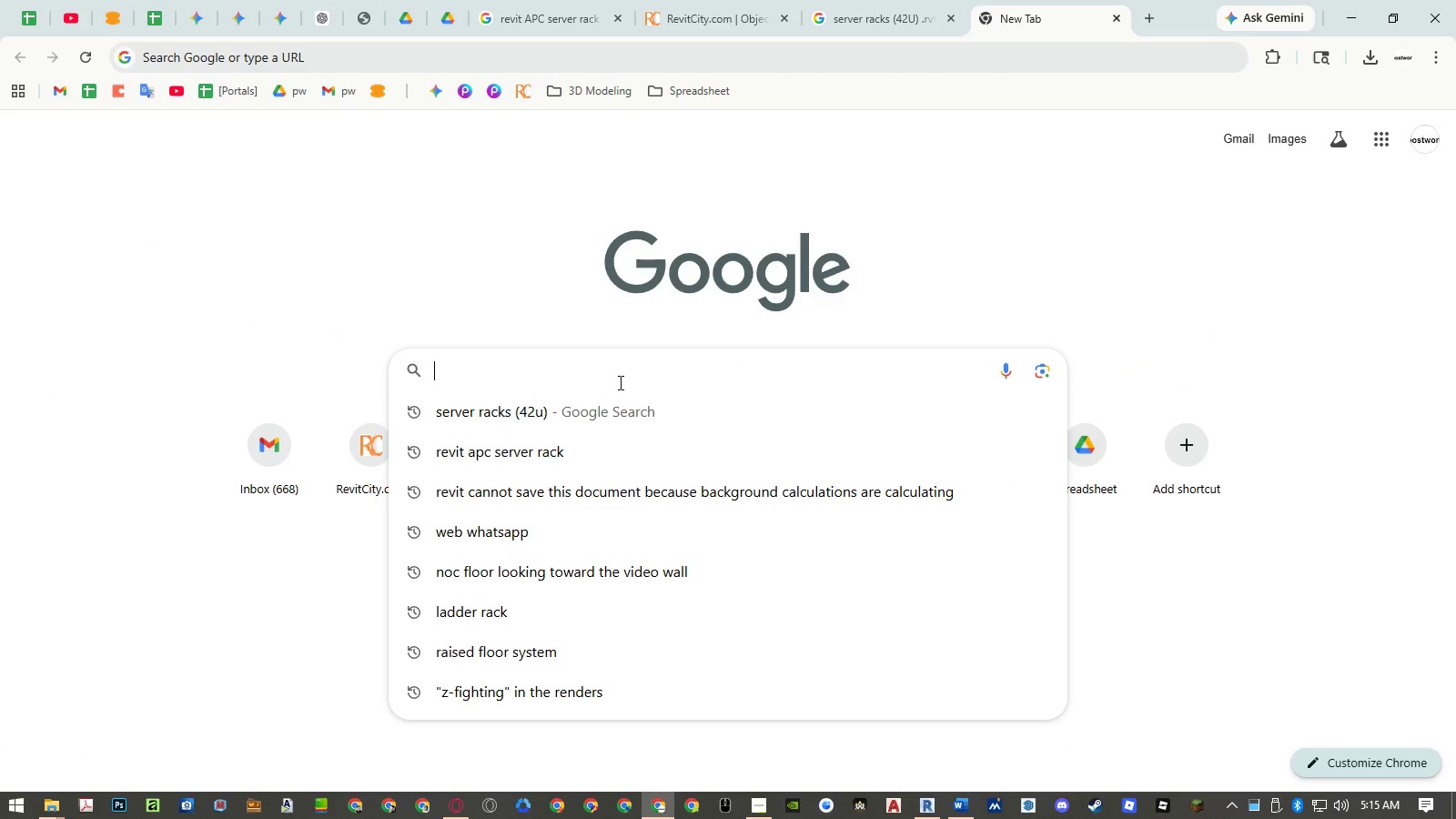 
key(Control+ControlLeft)
 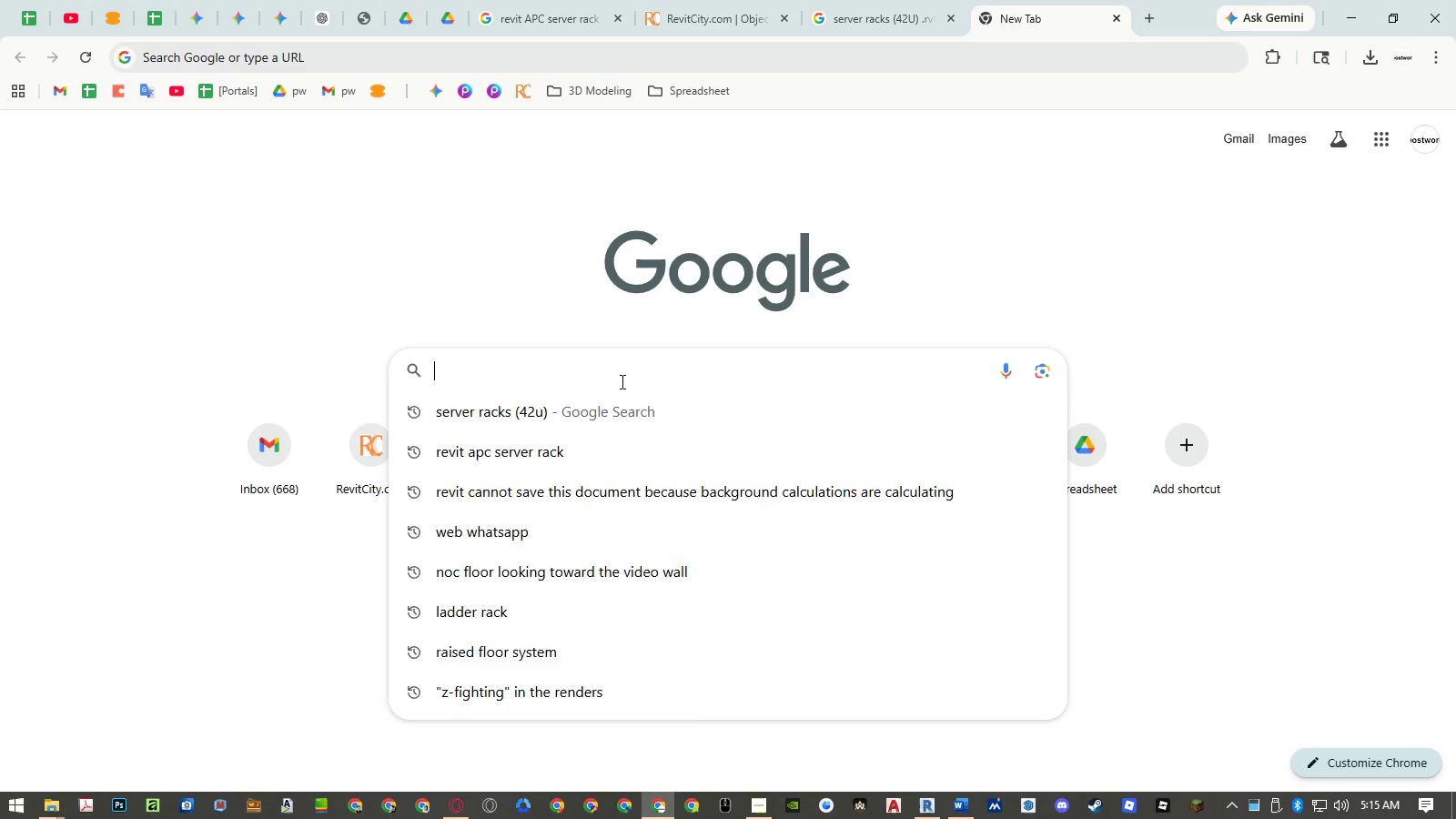 
key(Control+V)
 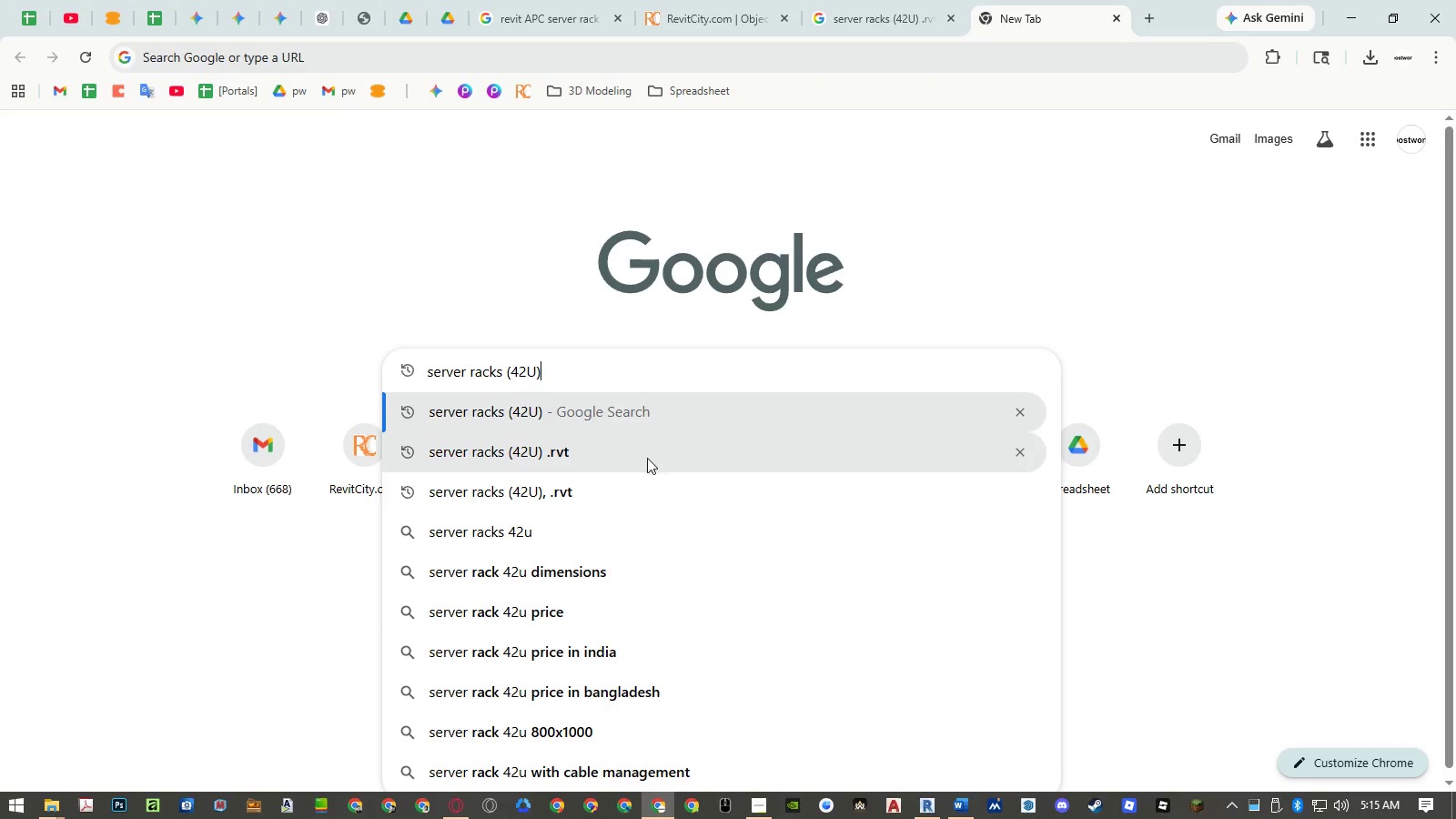 
left_click([647, 458])
 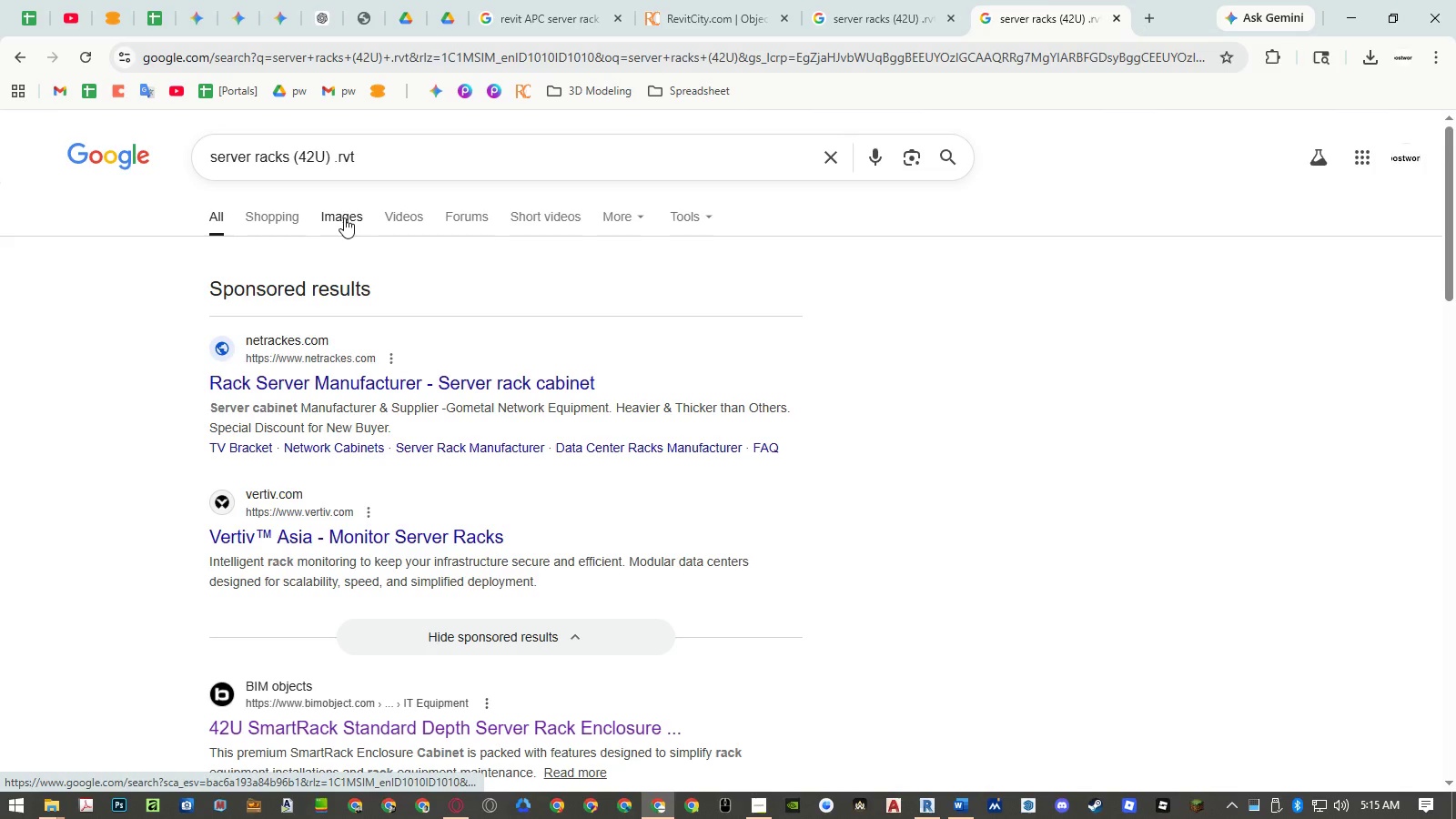 
left_click([345, 217])
 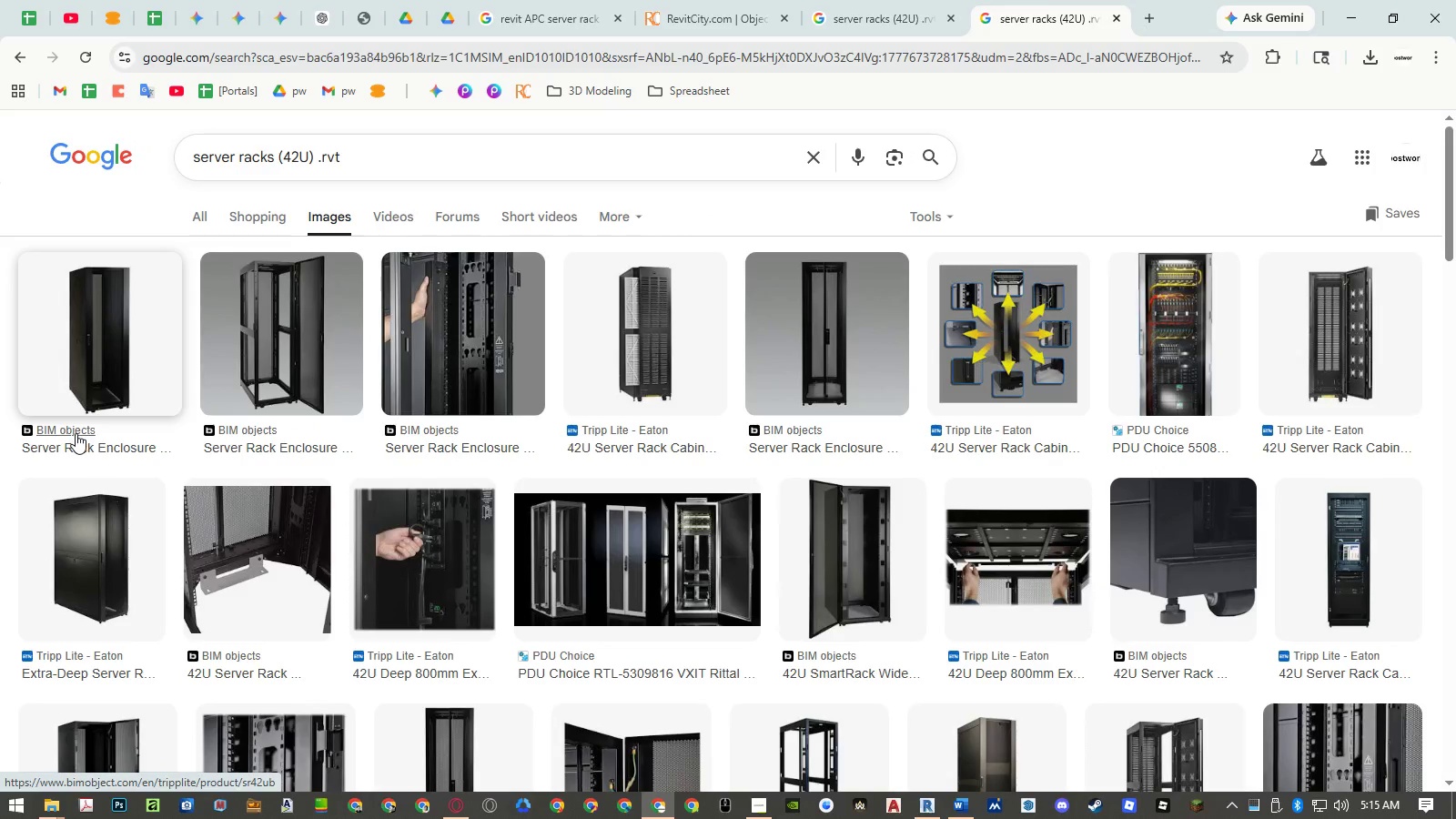 
wait(5.52)
 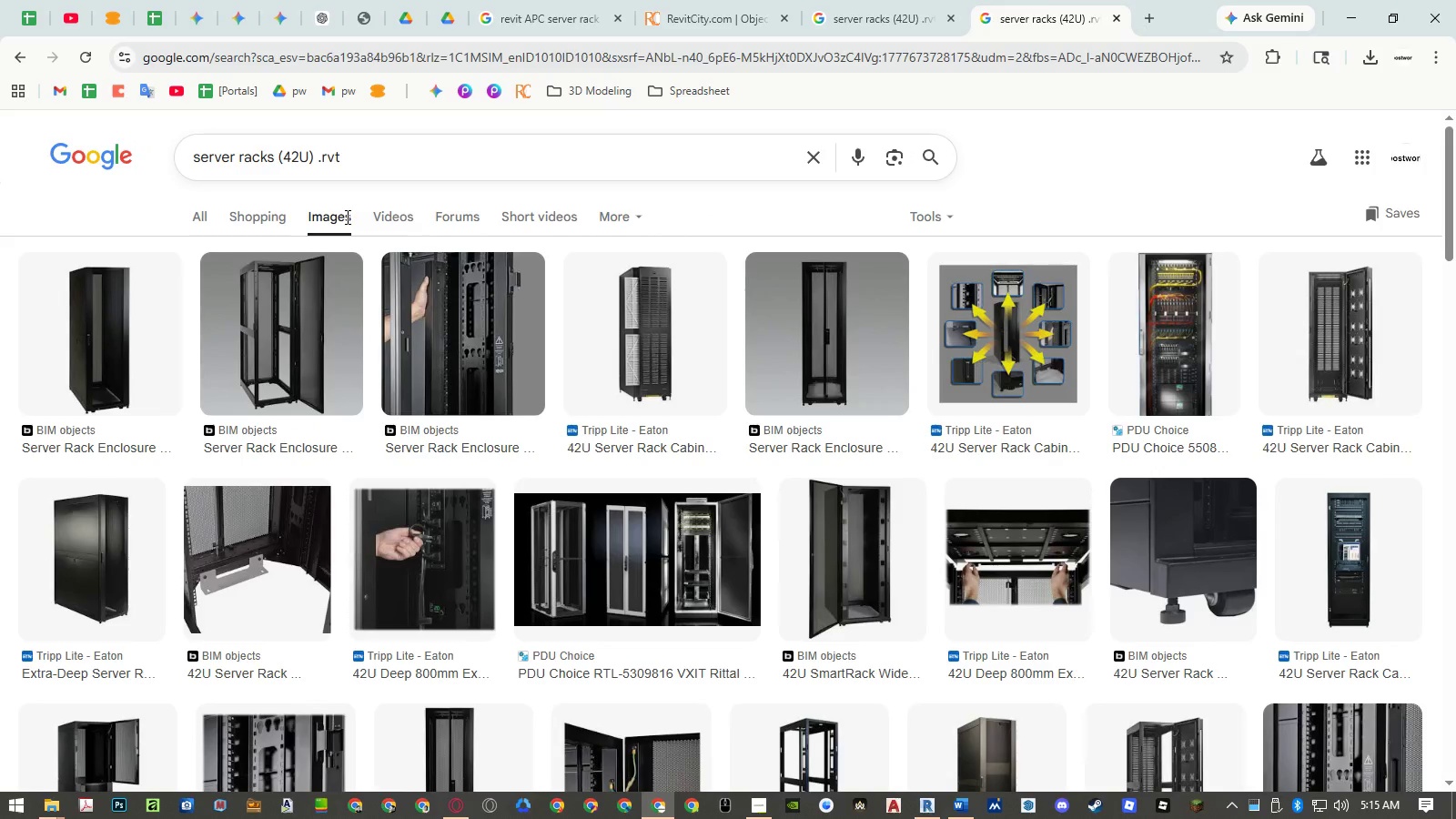 
left_click([90, 385])
 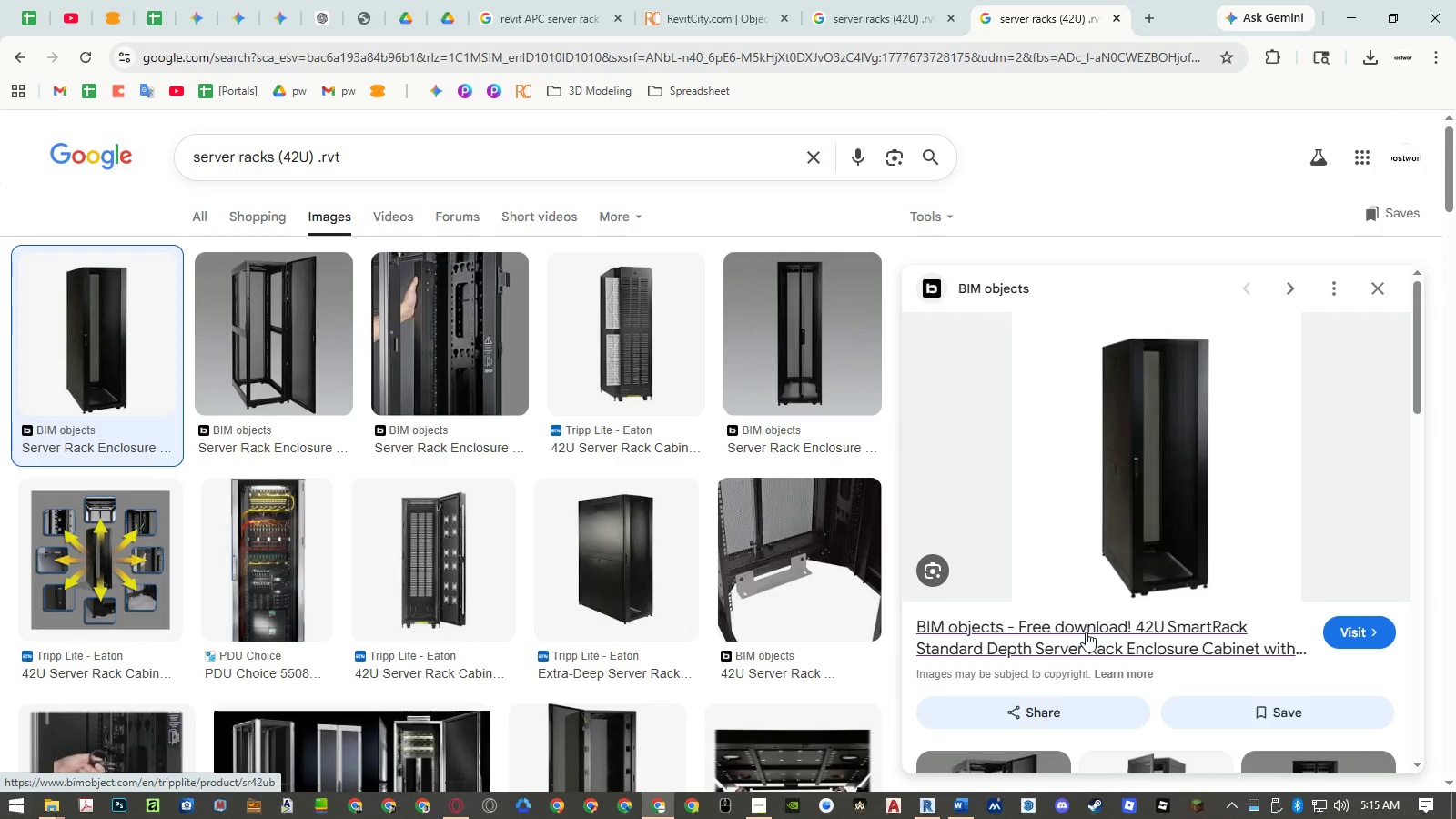 
middle_click([1086, 632])
 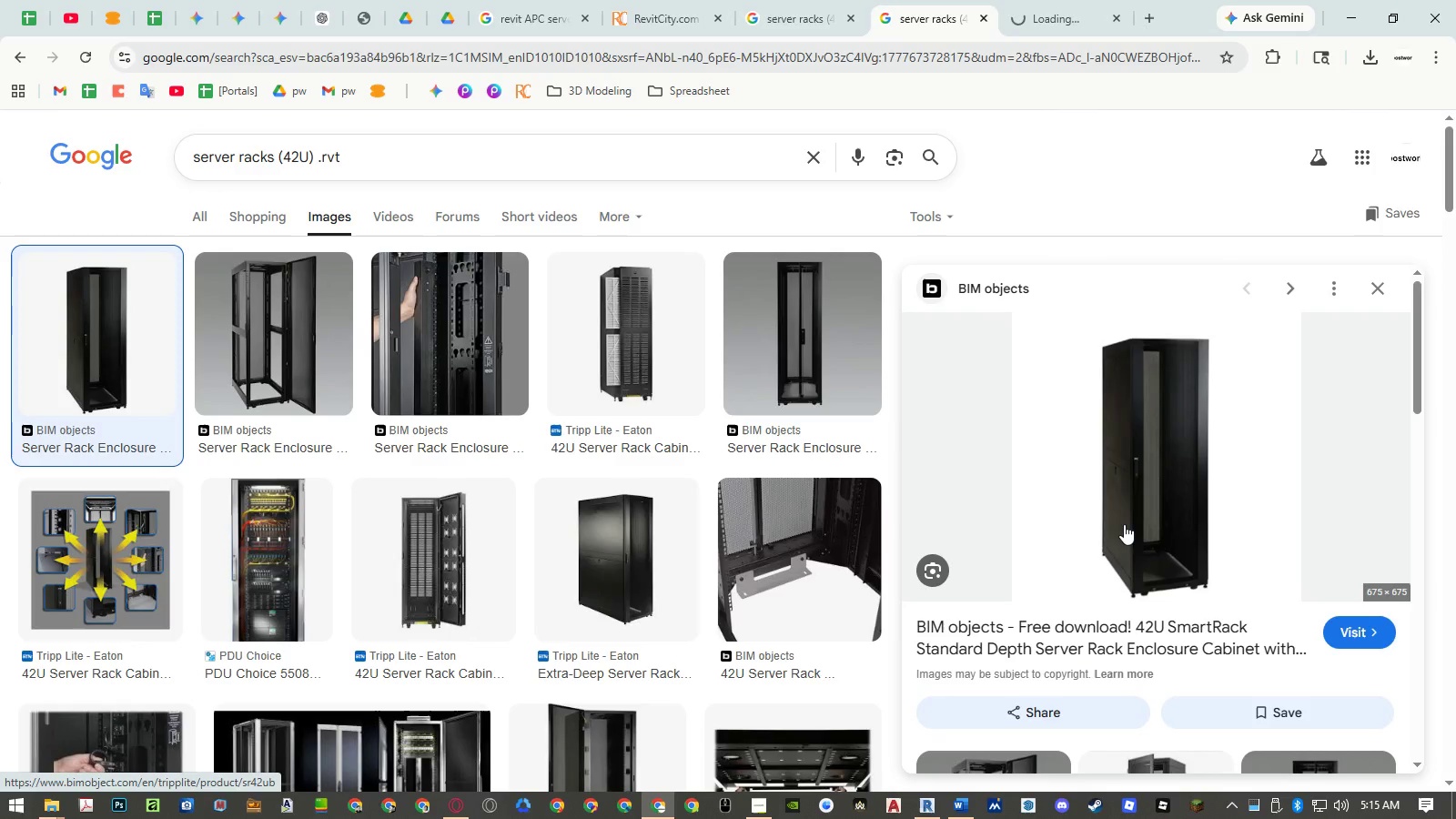 
scroll: coordinate [1120, 519], scroll_direction: down, amount: 2.0
 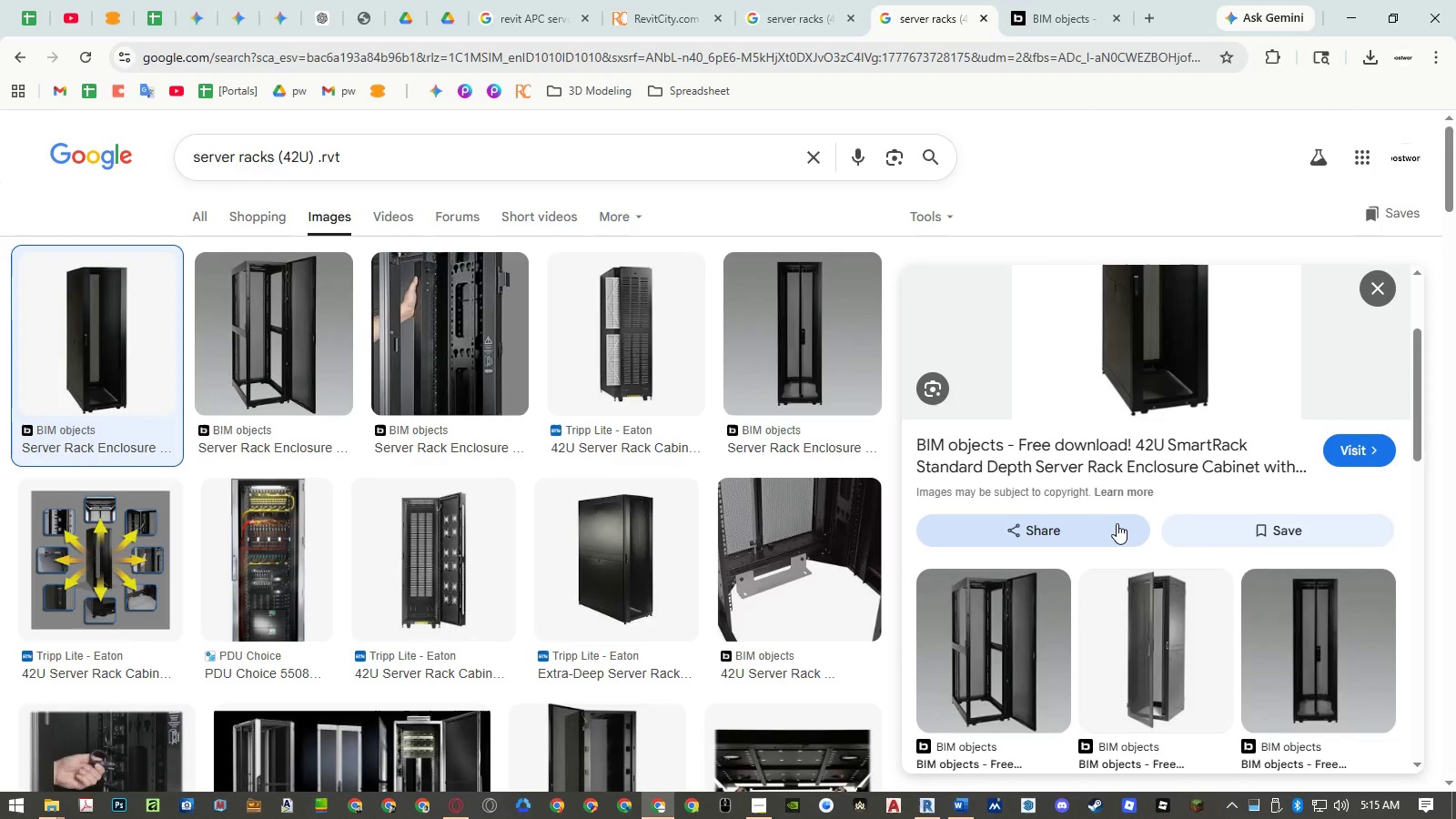 
scroll: coordinate [1116, 532], scroll_direction: up, amount: 2.0
 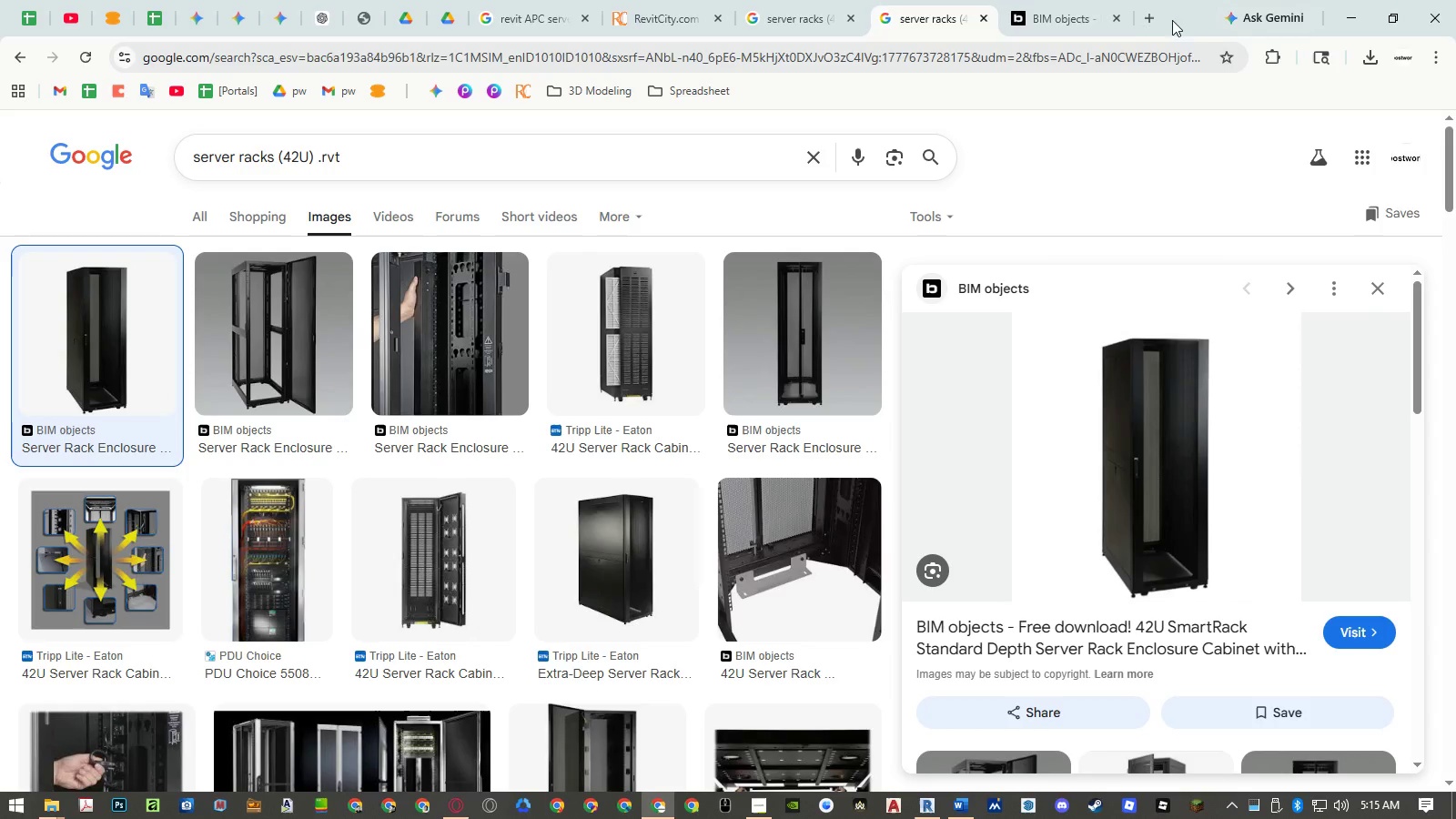 
left_click([1076, 16])
 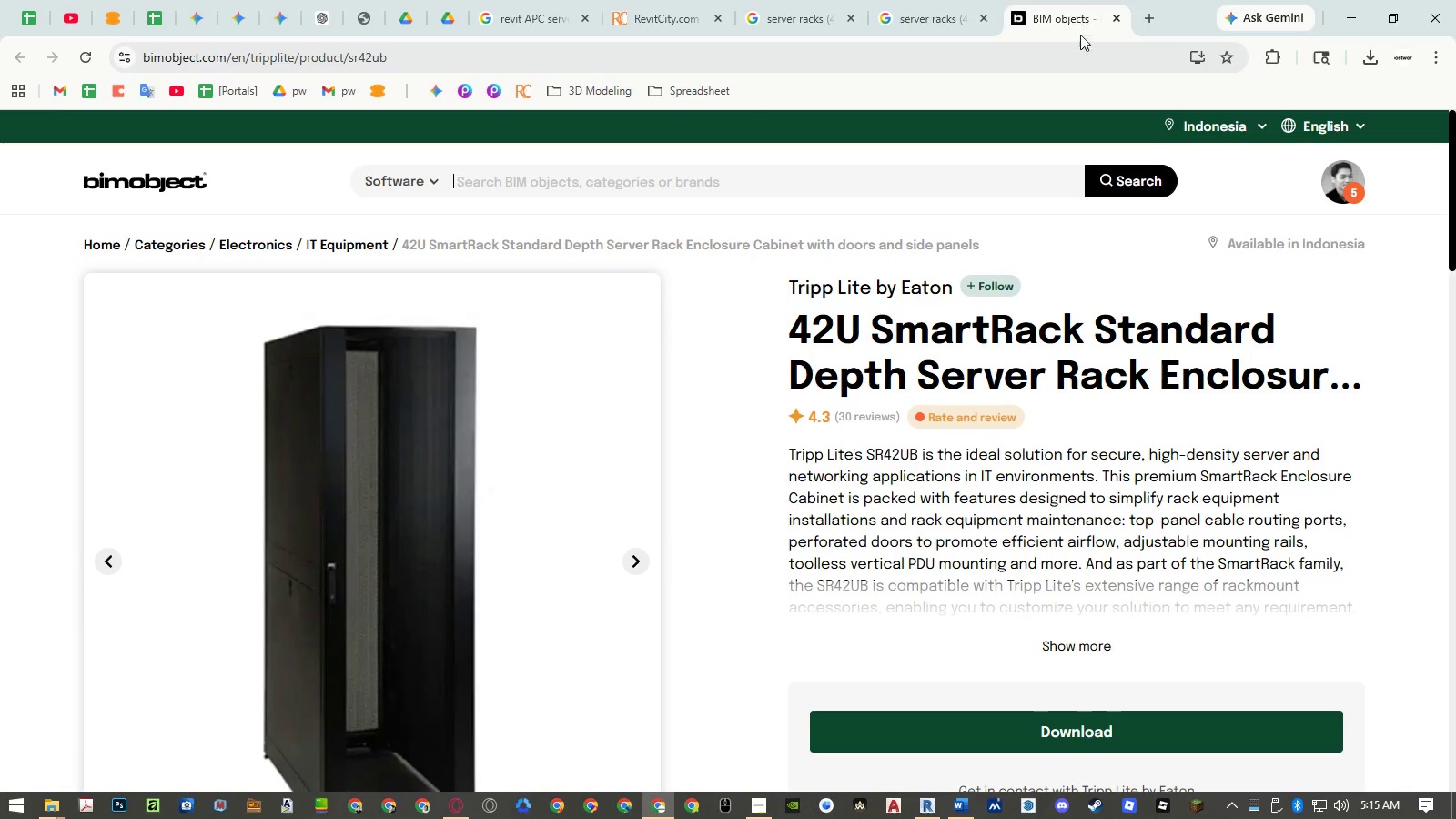 
wait(7.41)
 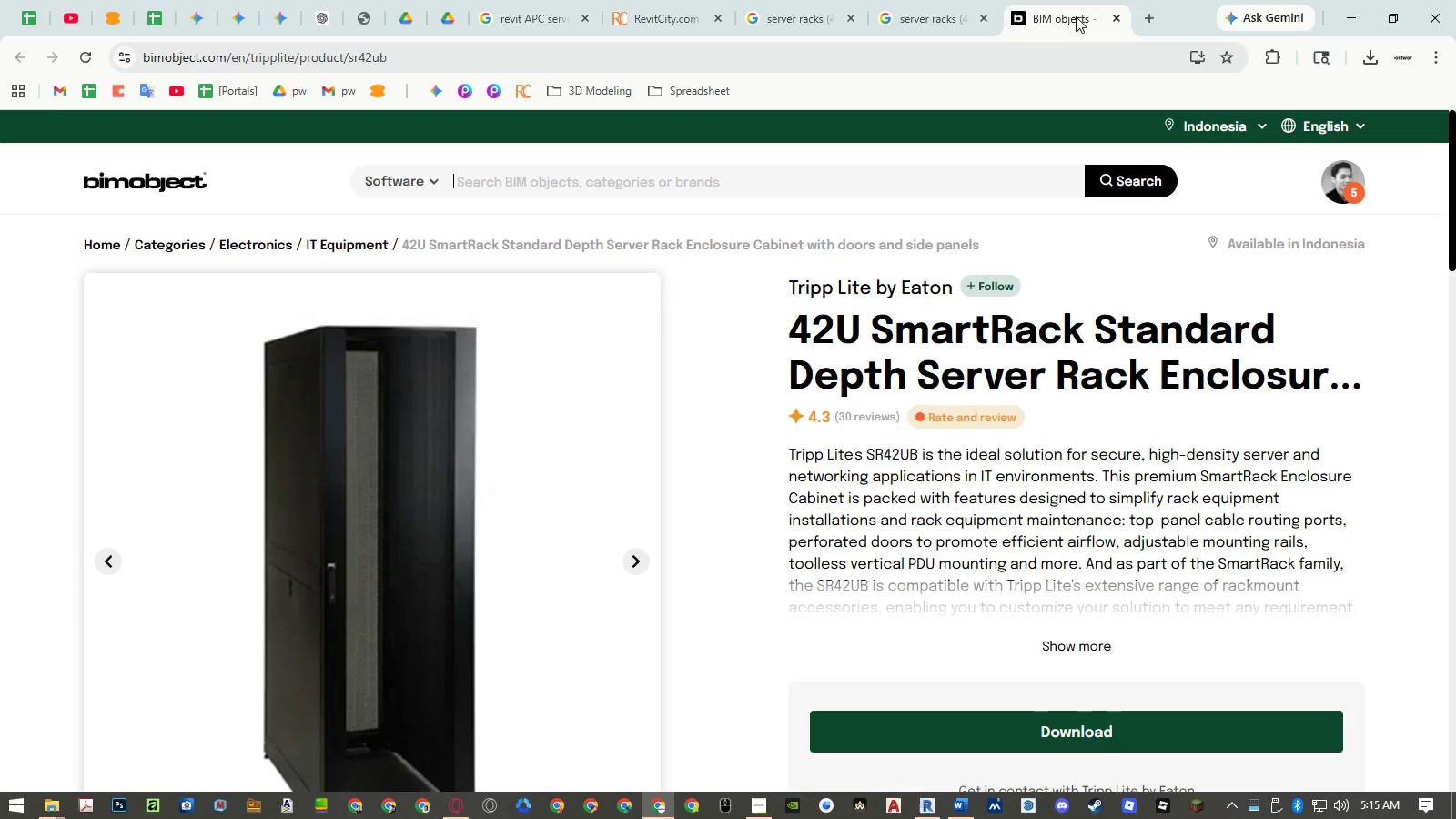 
left_click([1101, 745])
 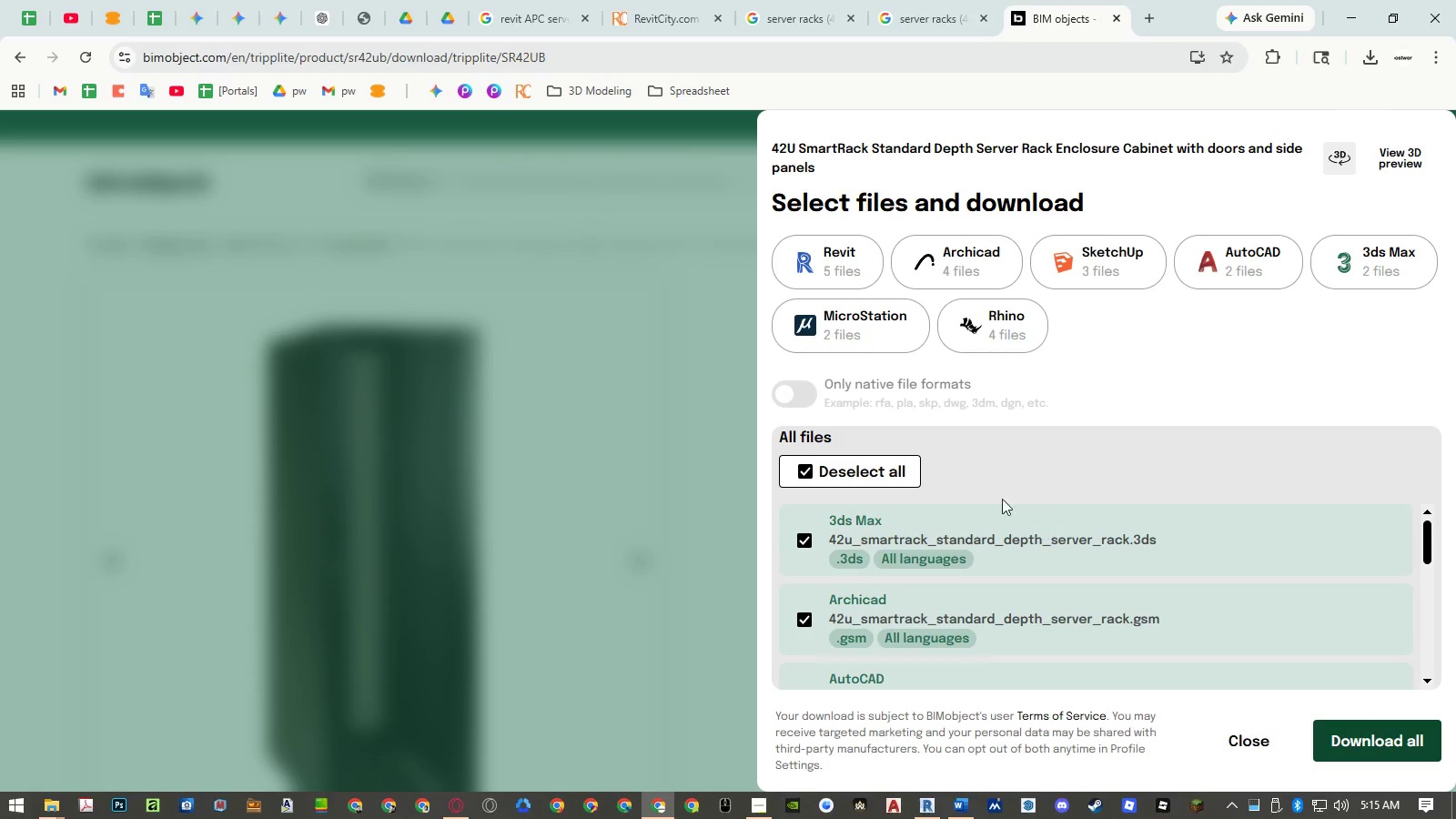 
left_click([814, 473])
 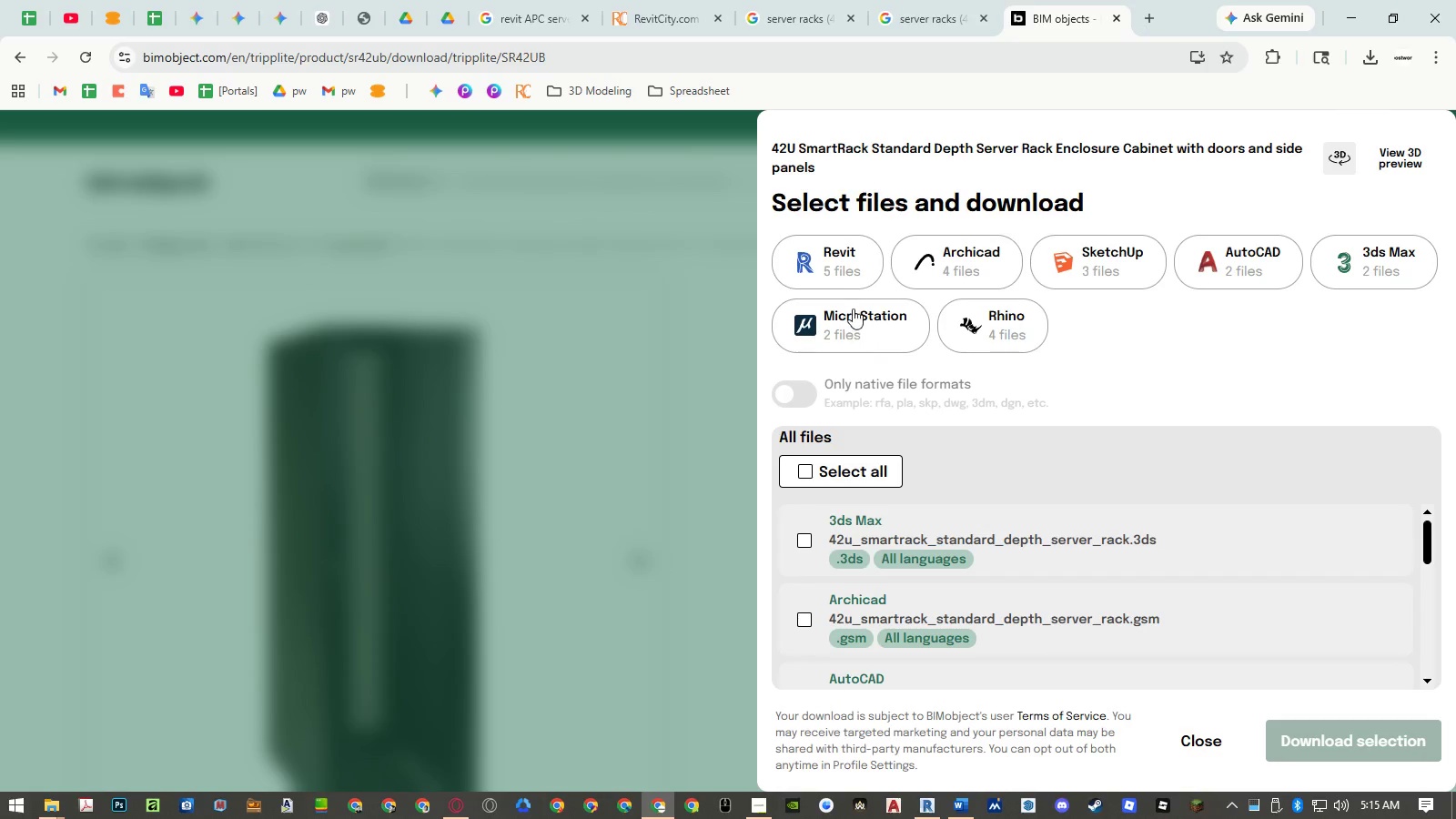 
left_click([823, 250])
 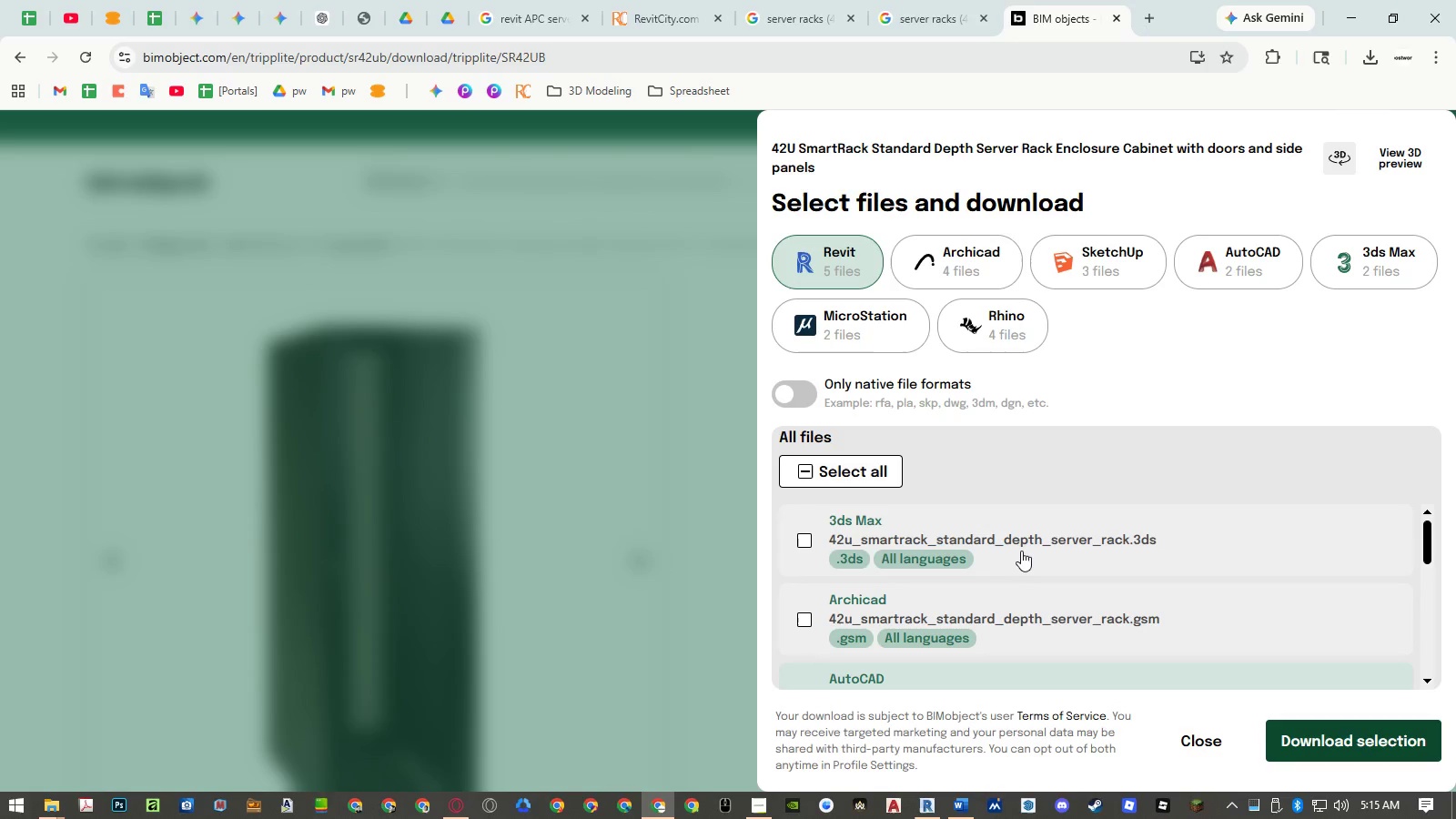 
scroll: coordinate [1022, 551], scroll_direction: down, amount: 2.0
 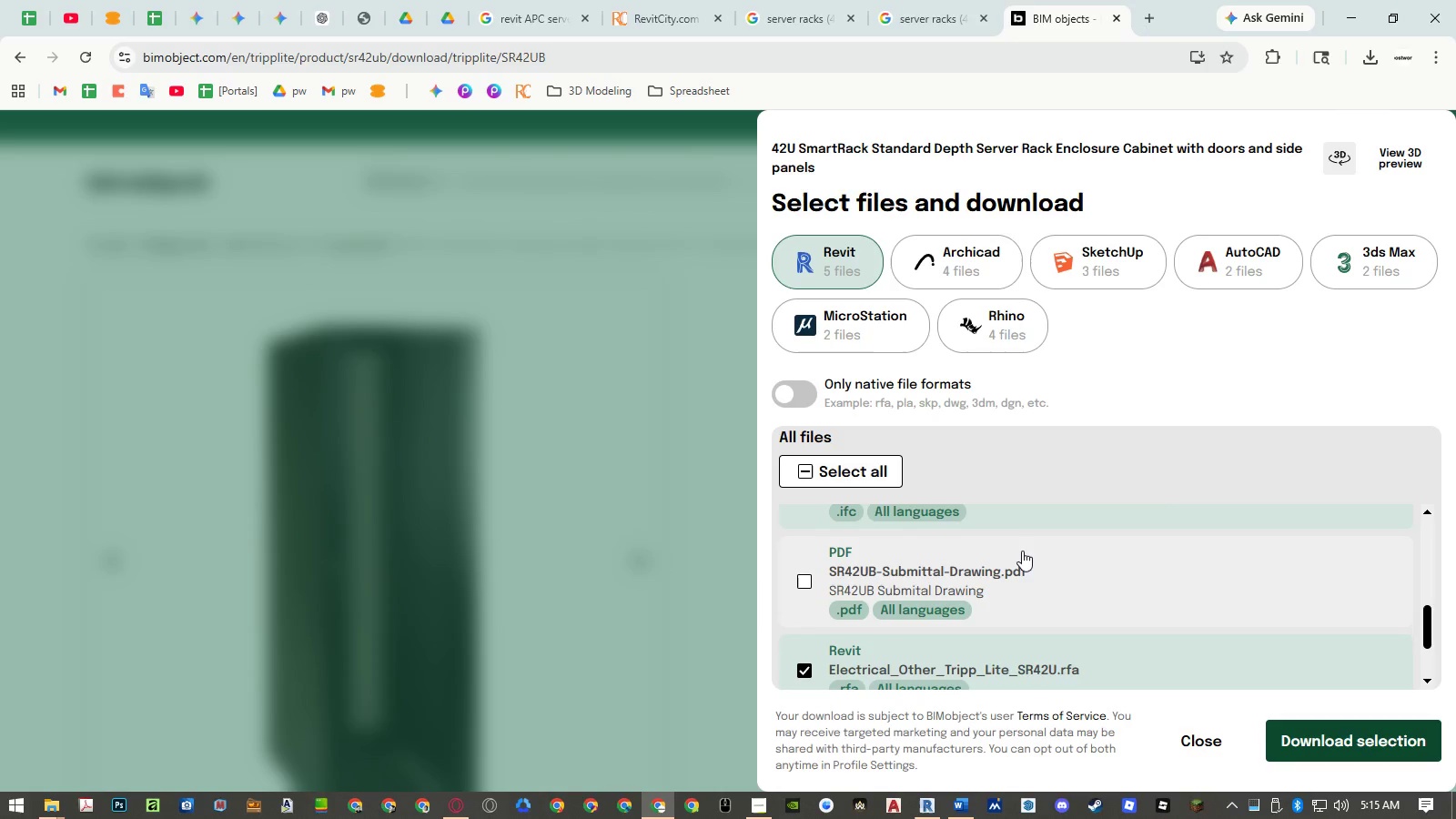 
scroll: coordinate [1022, 551], scroll_direction: up, amount: 1.0
 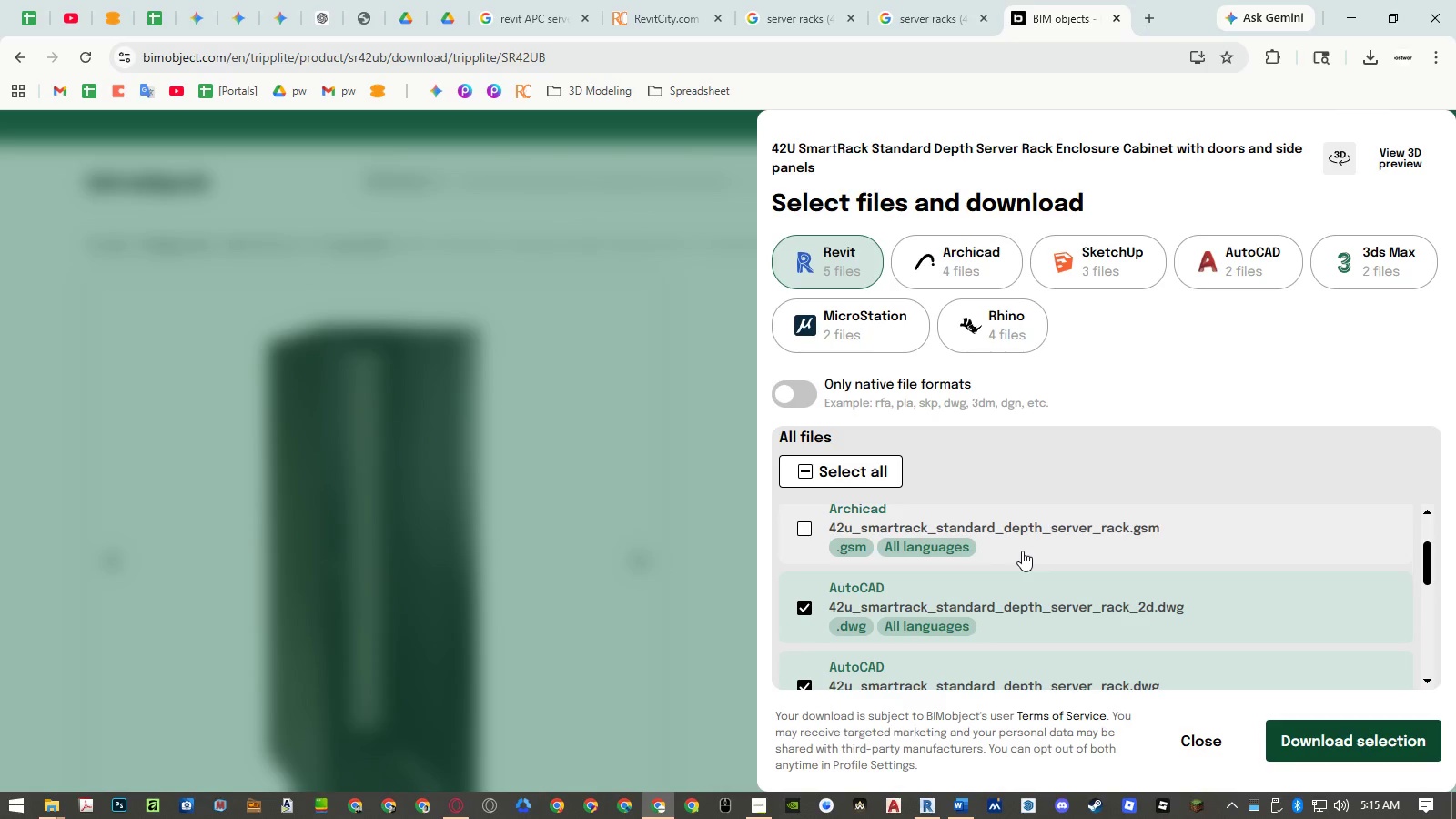 
scroll: coordinate [1022, 551], scroll_direction: down, amount: 1.0
 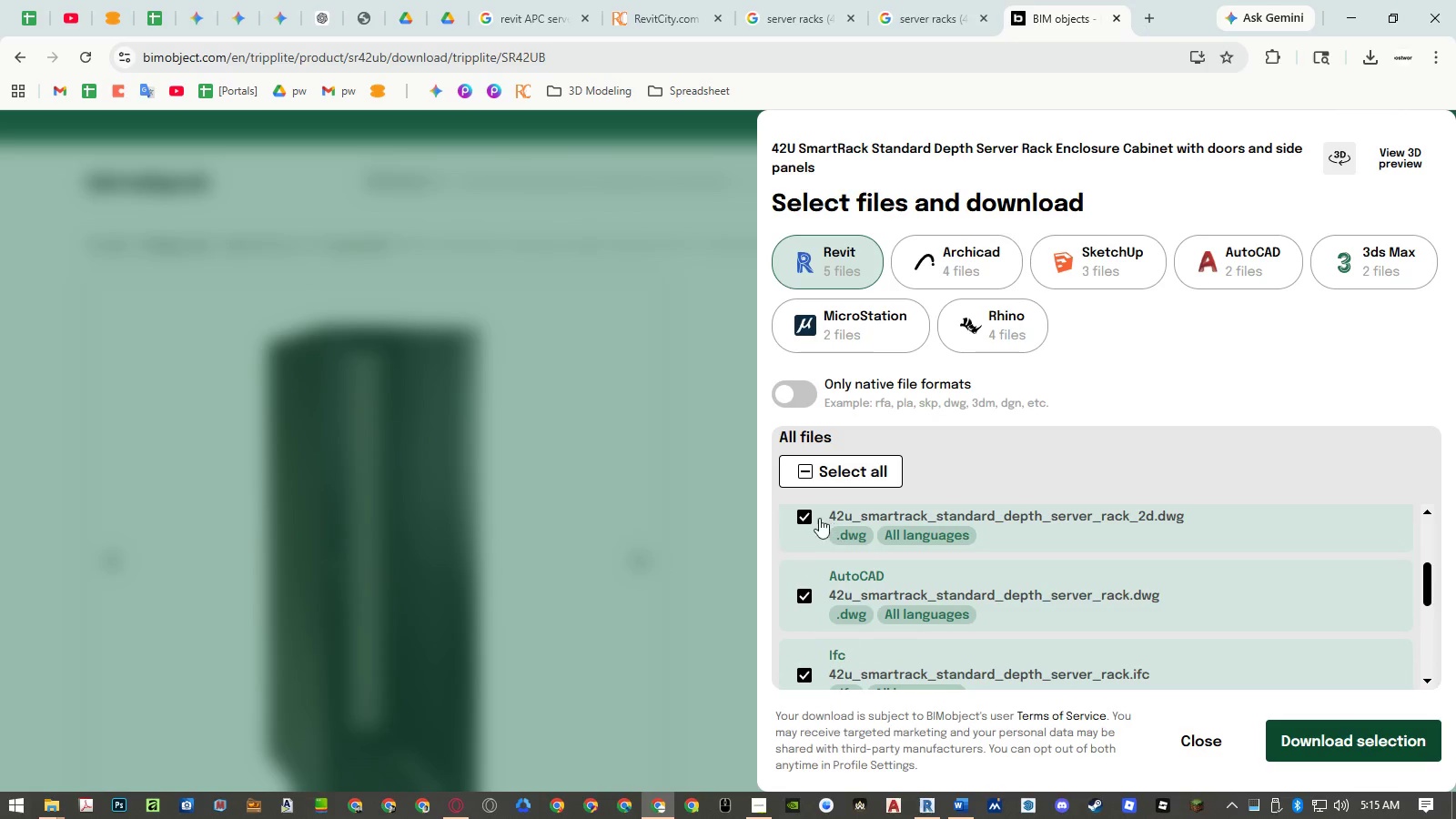 
double_click([804, 593])
 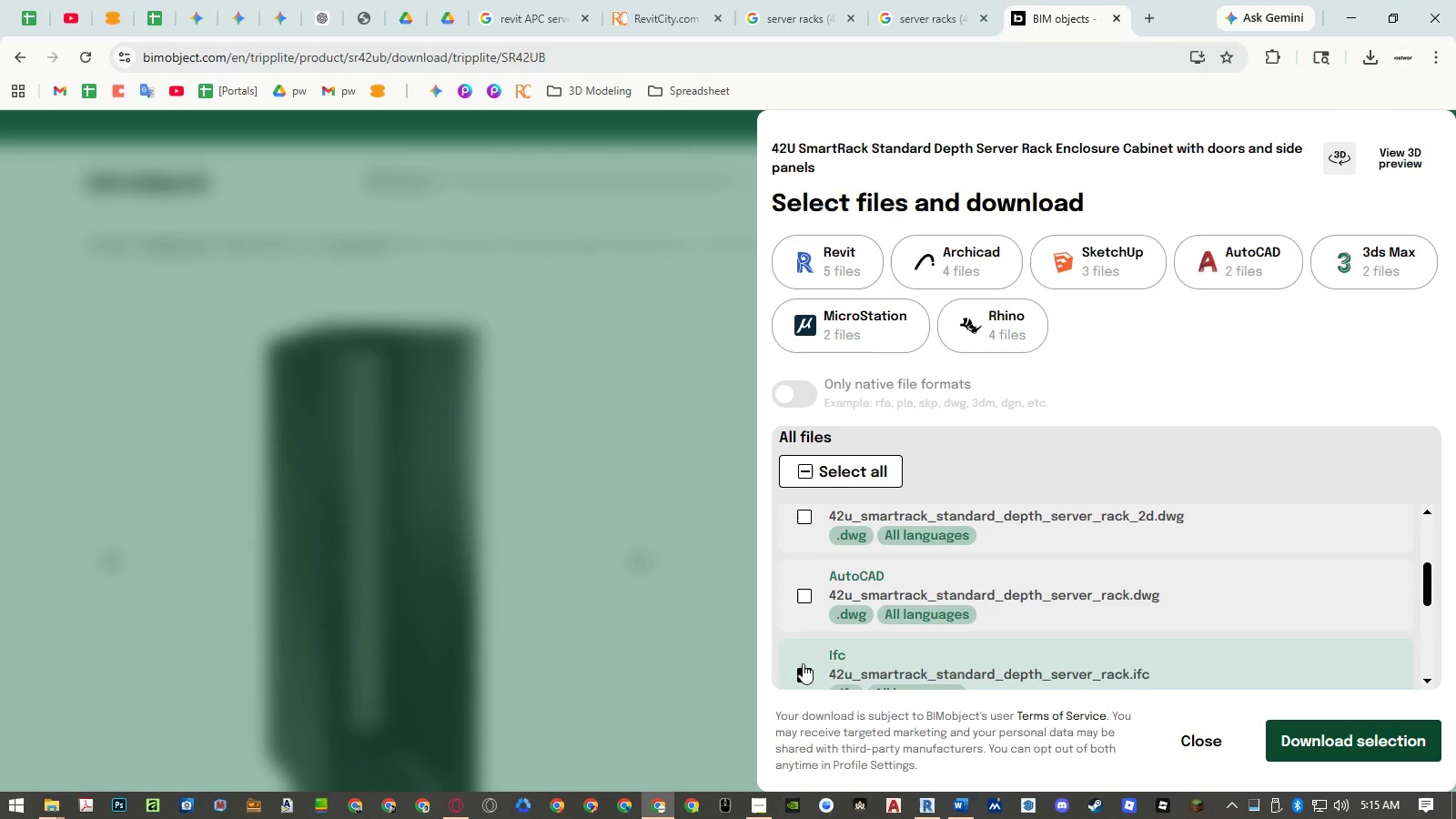 
triple_click([803, 672])
 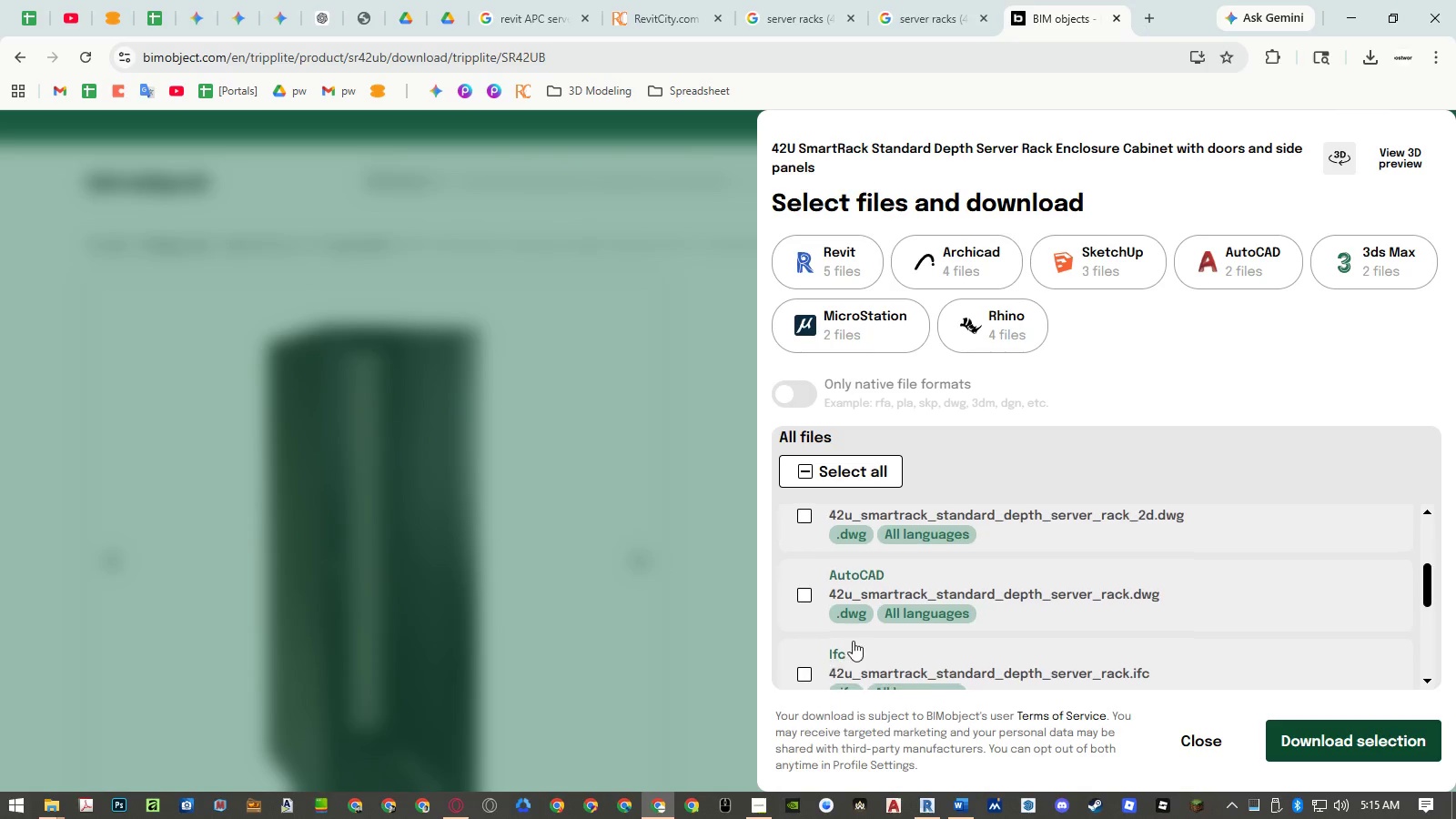 
scroll: coordinate [853, 638], scroll_direction: down, amount: 3.0
 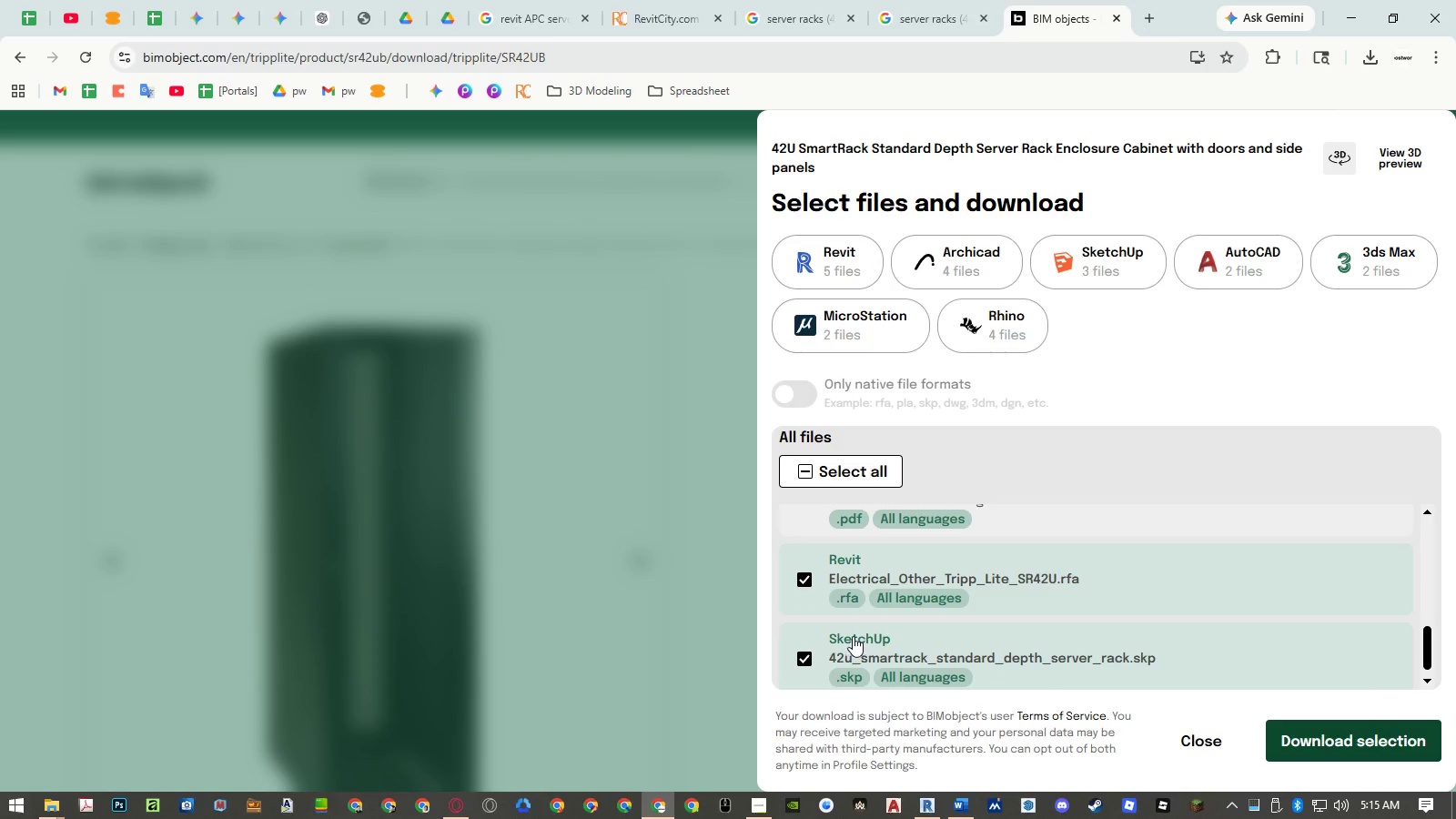 
scroll: coordinate [854, 634], scroll_direction: up, amount: 3.0
 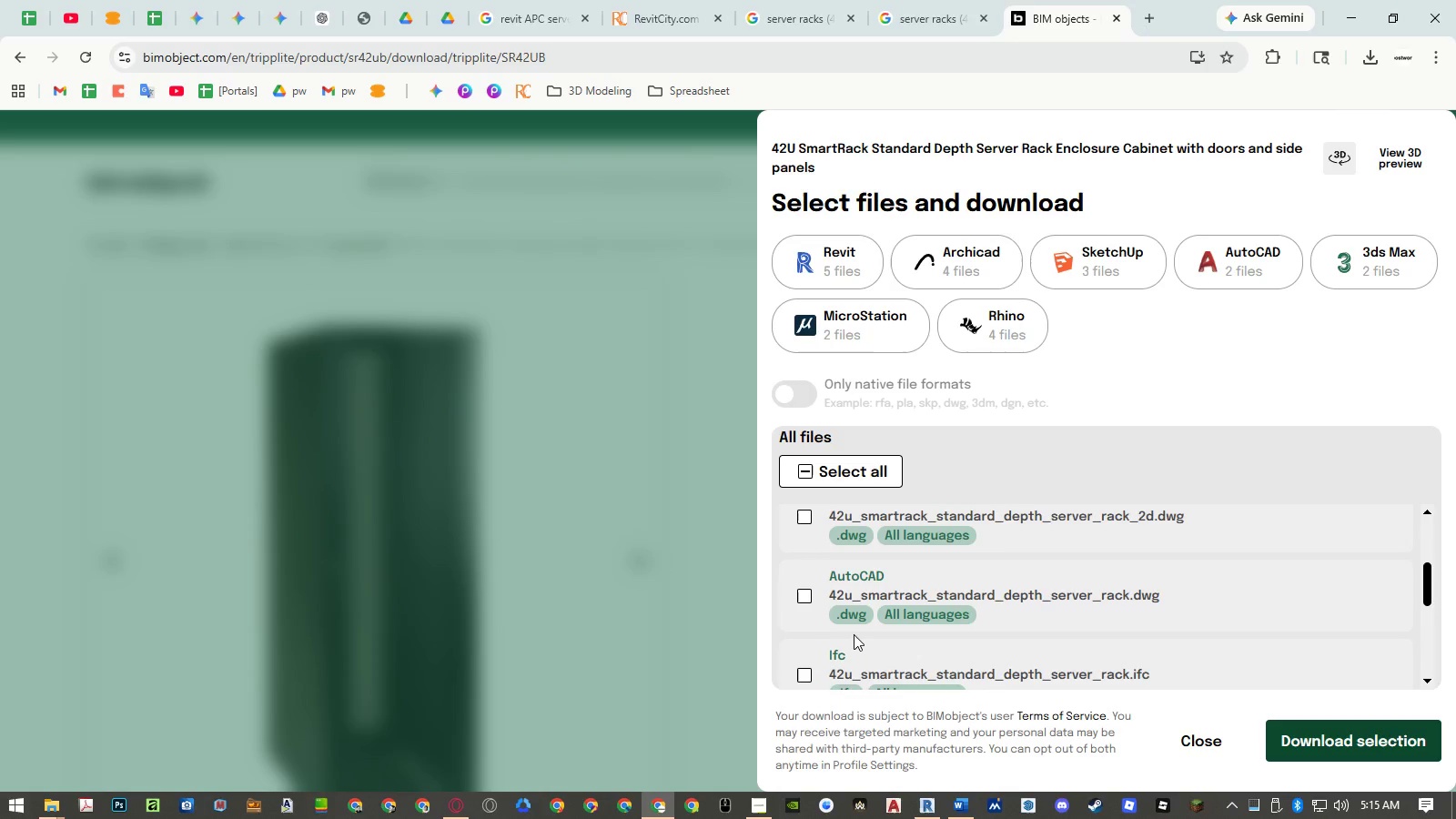 
scroll: coordinate [854, 634], scroll_direction: down, amount: 2.0
 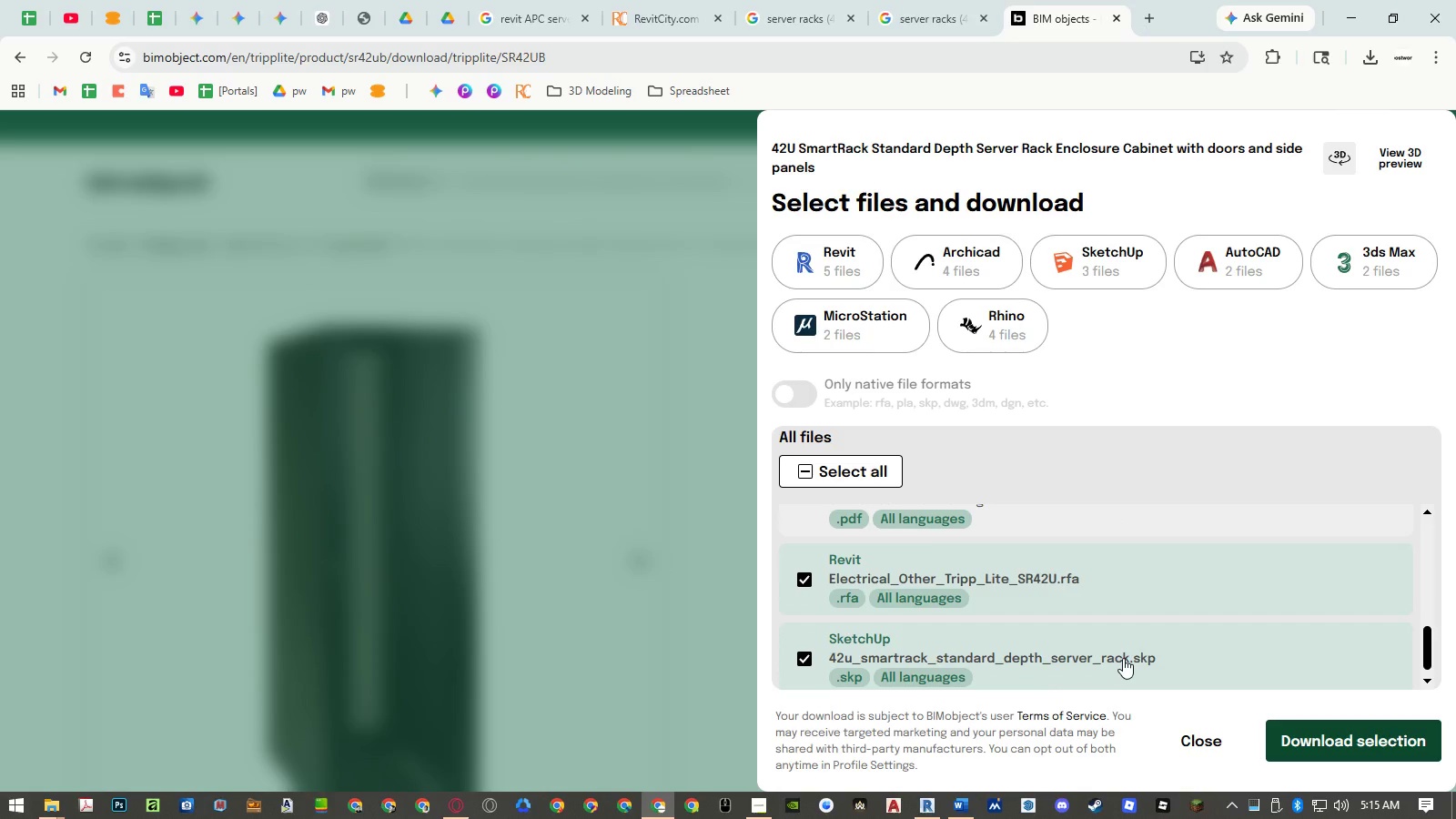 
left_click([807, 662])
 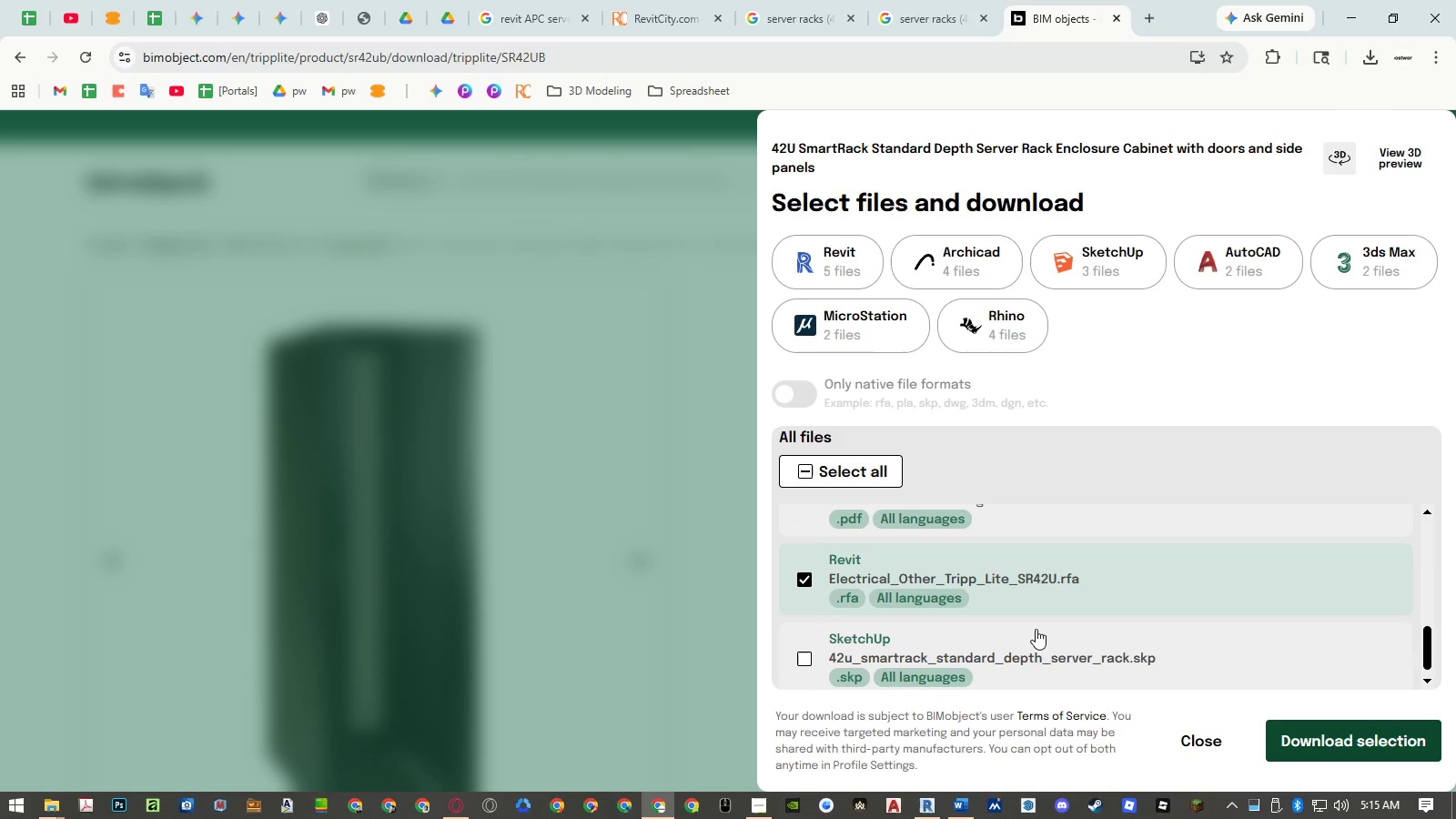 
scroll: coordinate [1036, 629], scroll_direction: down, amount: 1.0
 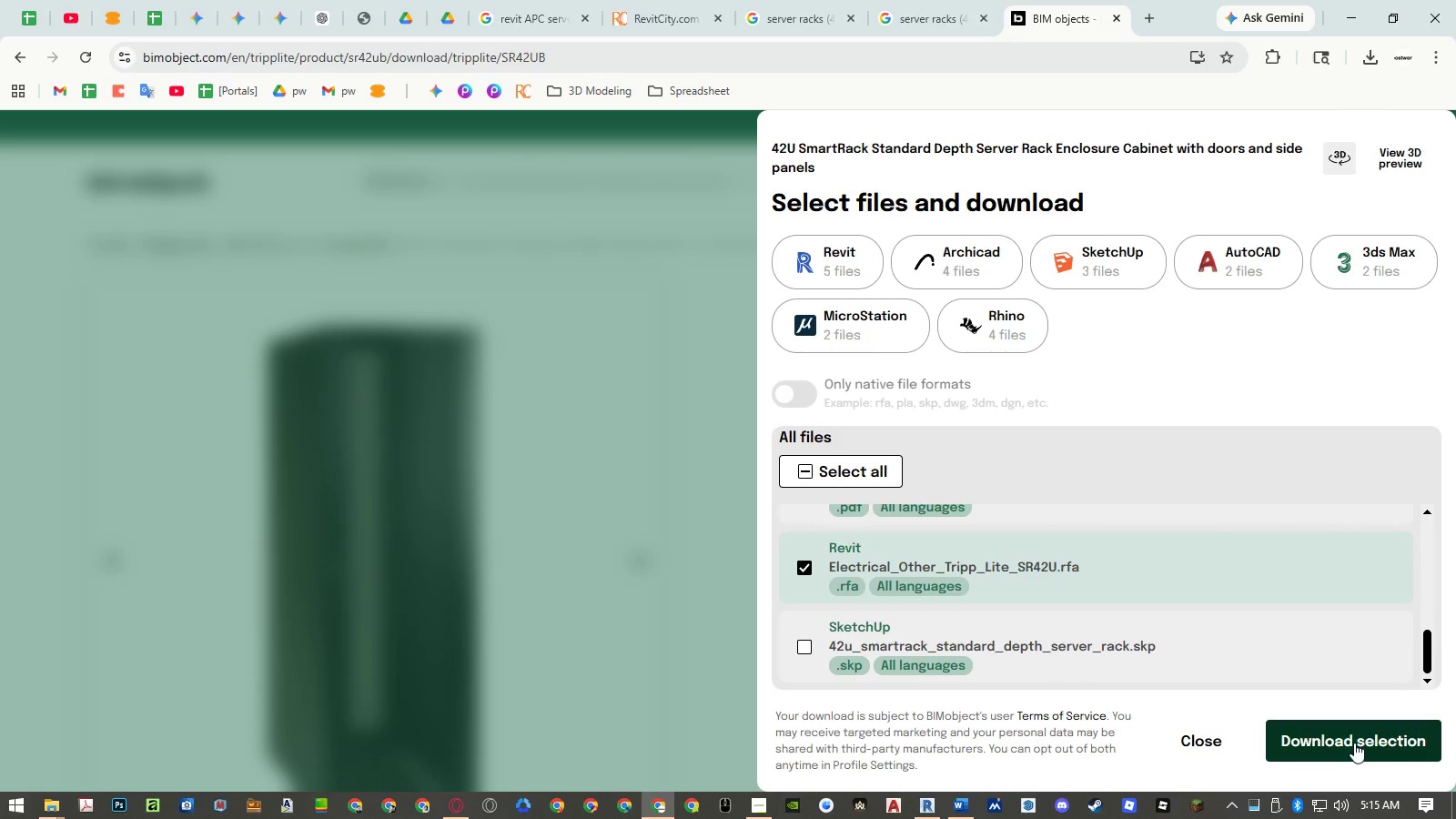 
left_click([1354, 743])
 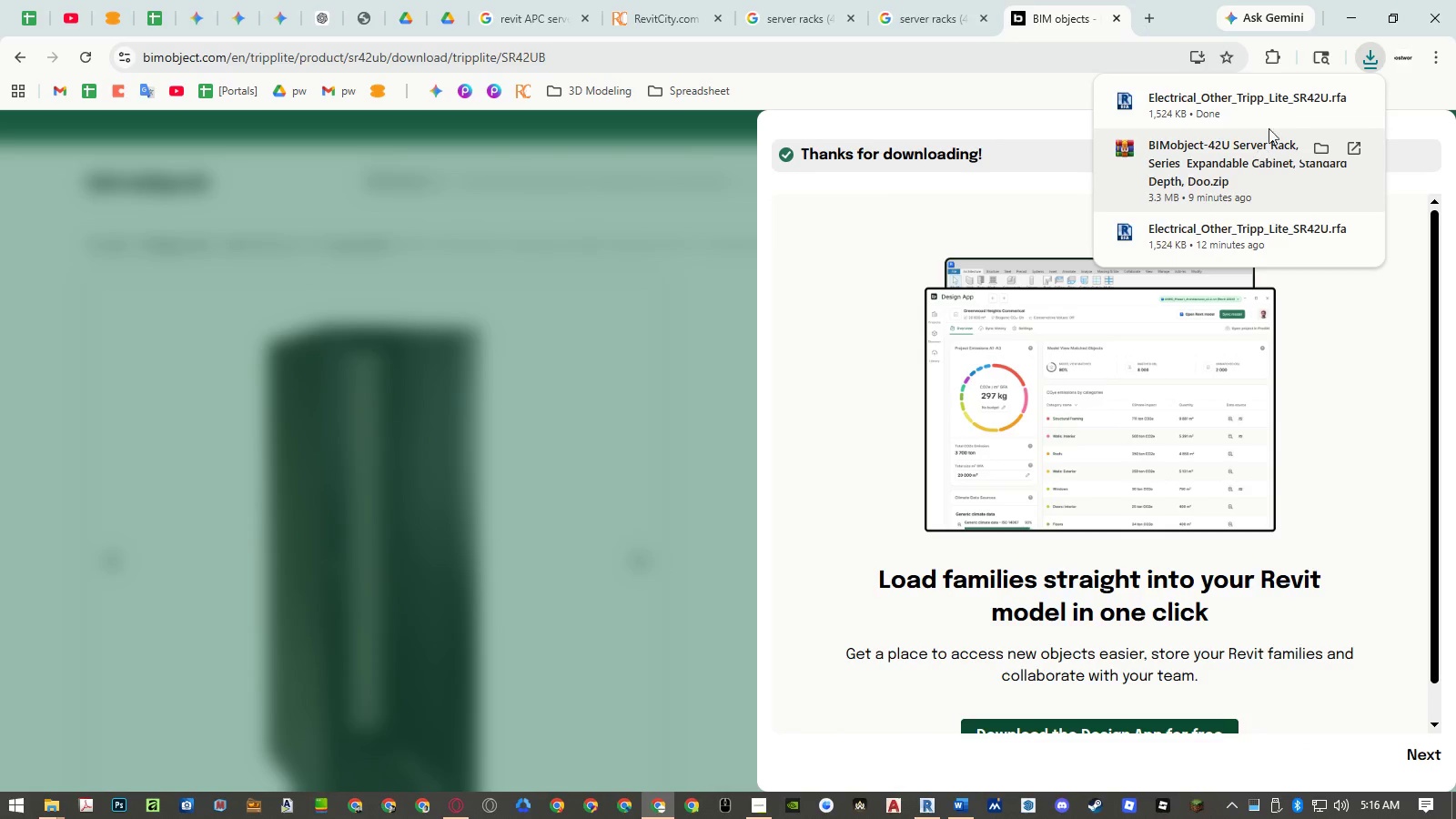 
left_click([46, 801])
 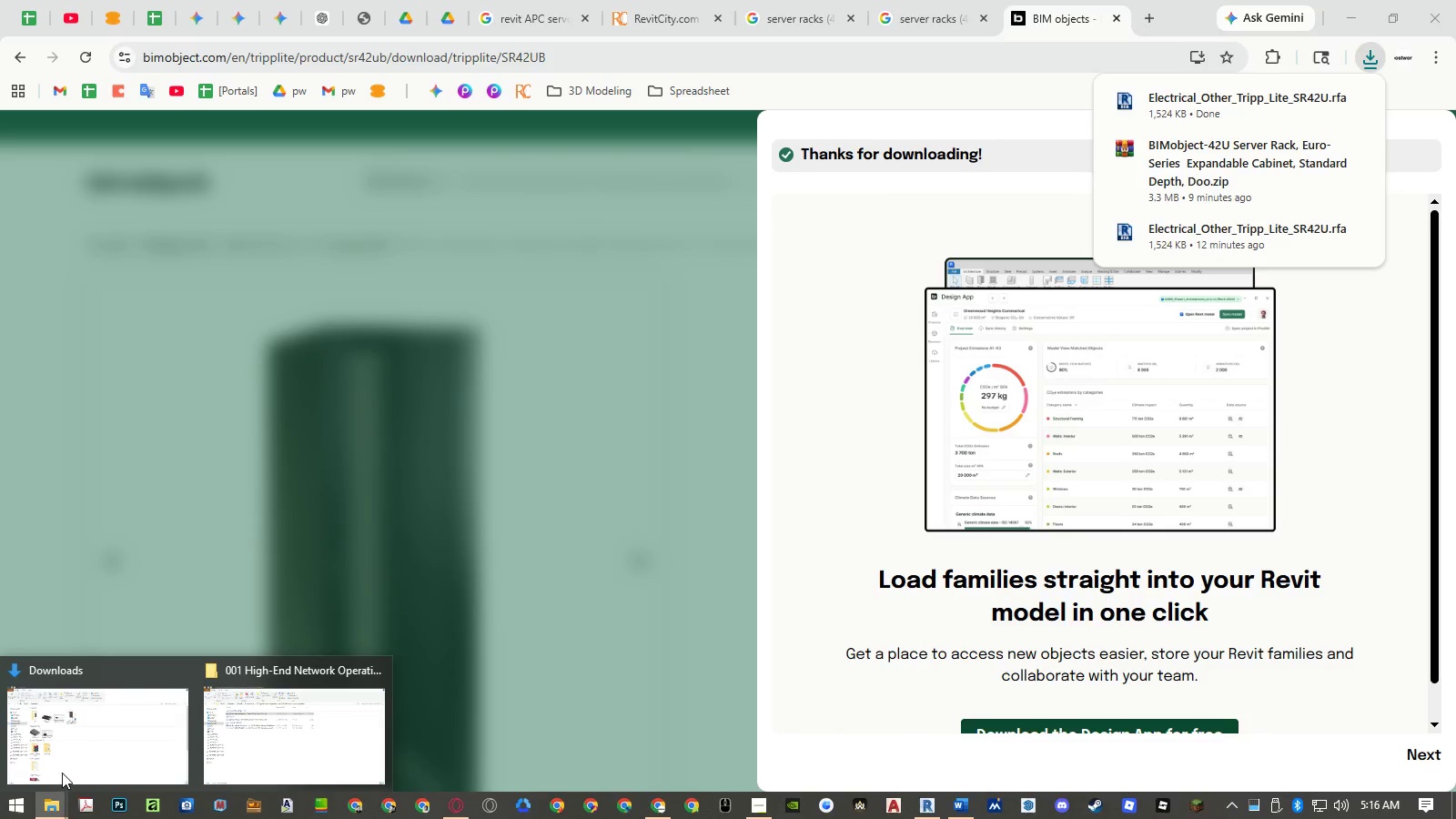 
left_click([62, 773])
 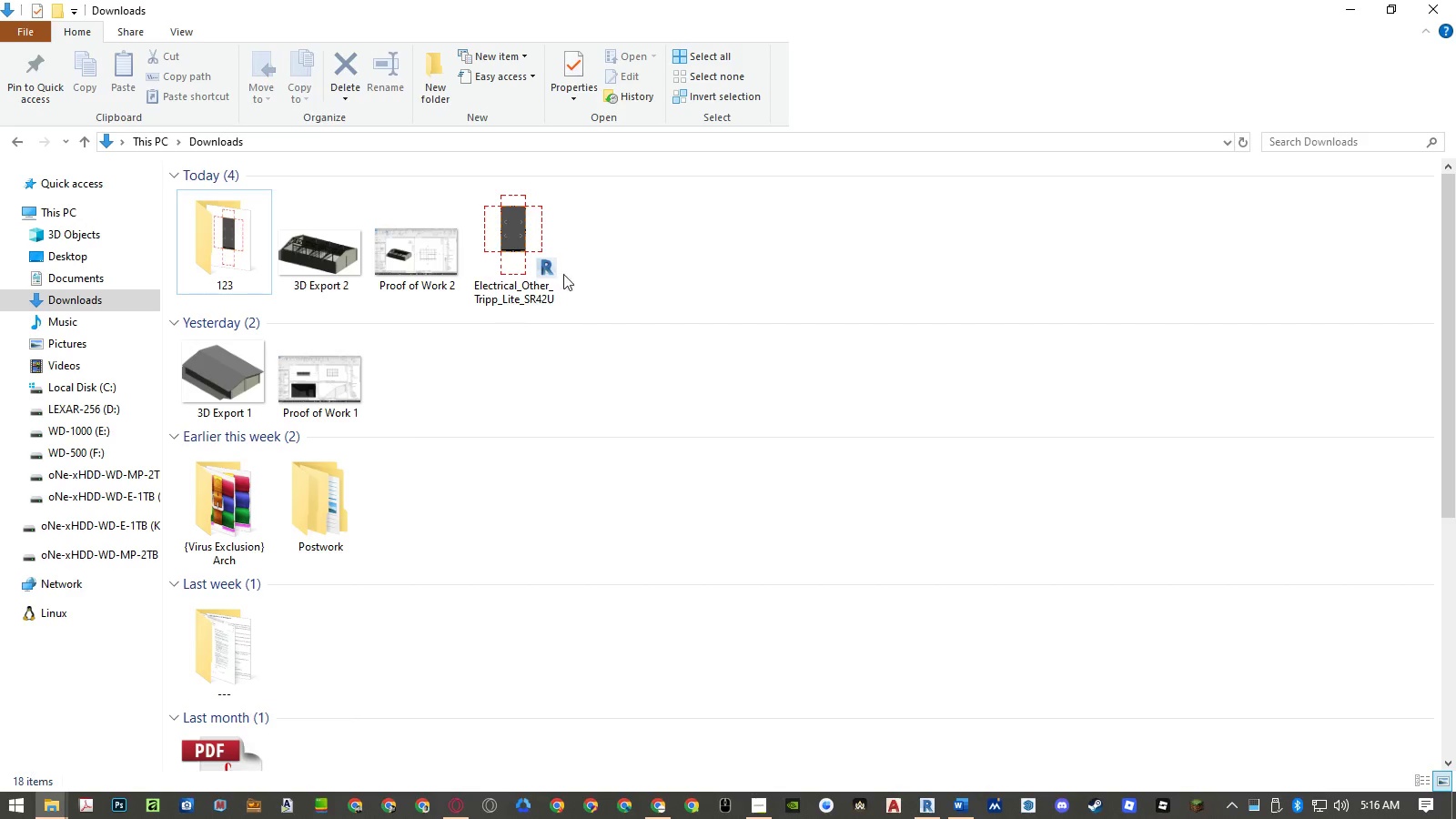 
left_click([624, 258])
 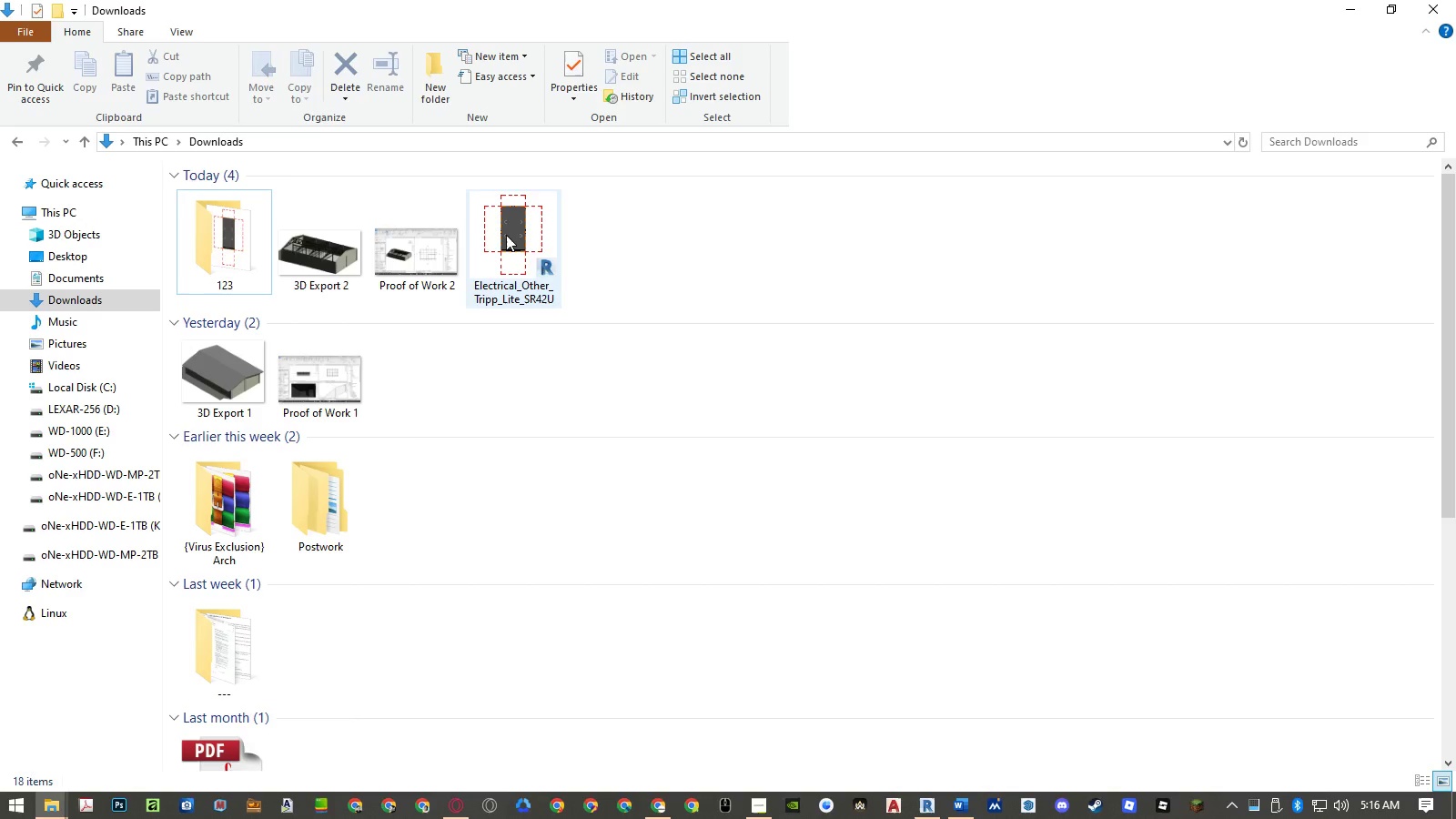 
double_click([506, 235])
 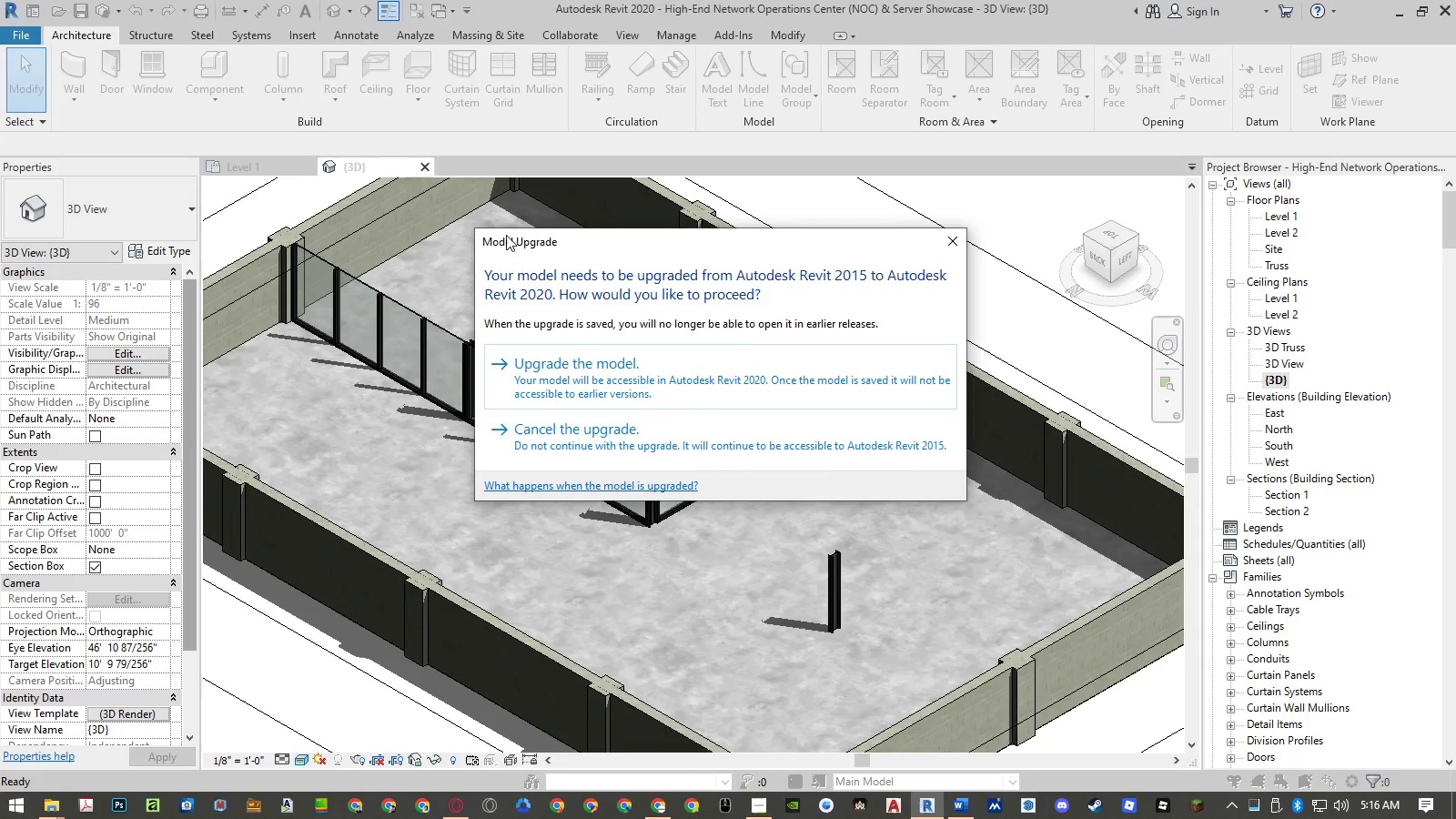 
left_click([642, 398])
 